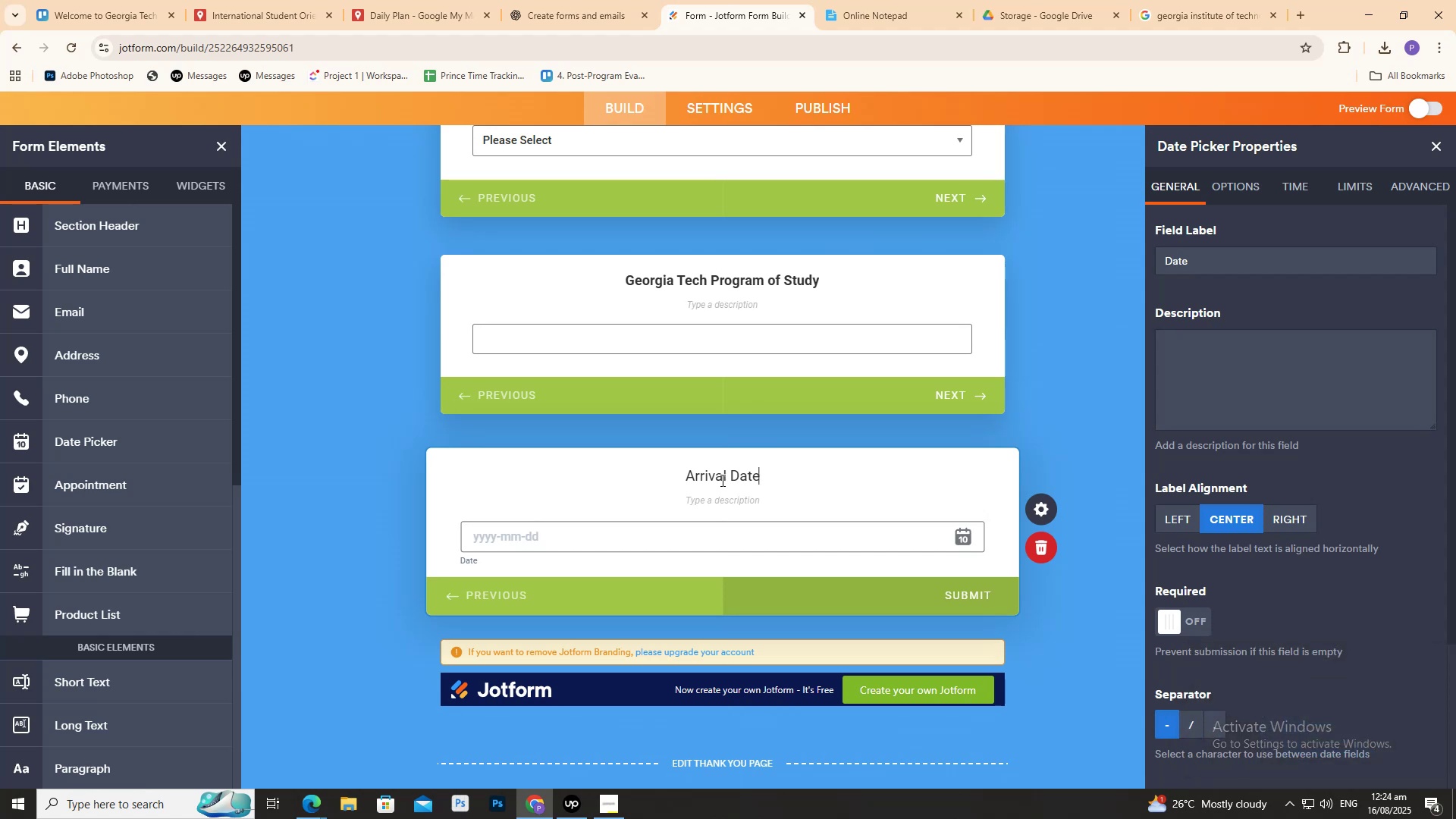 
wait(56.21)
 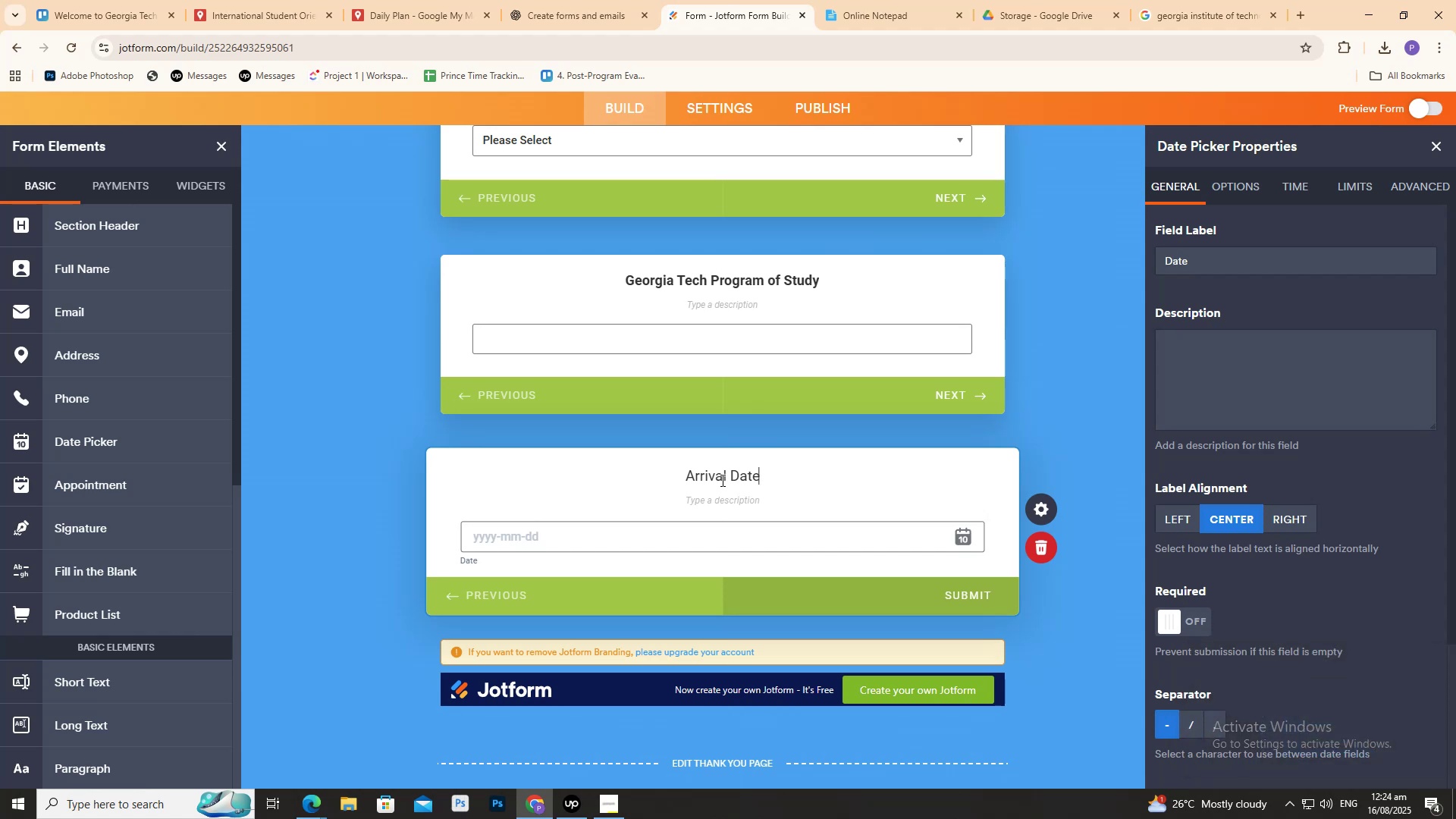 
left_click([971, 538])
 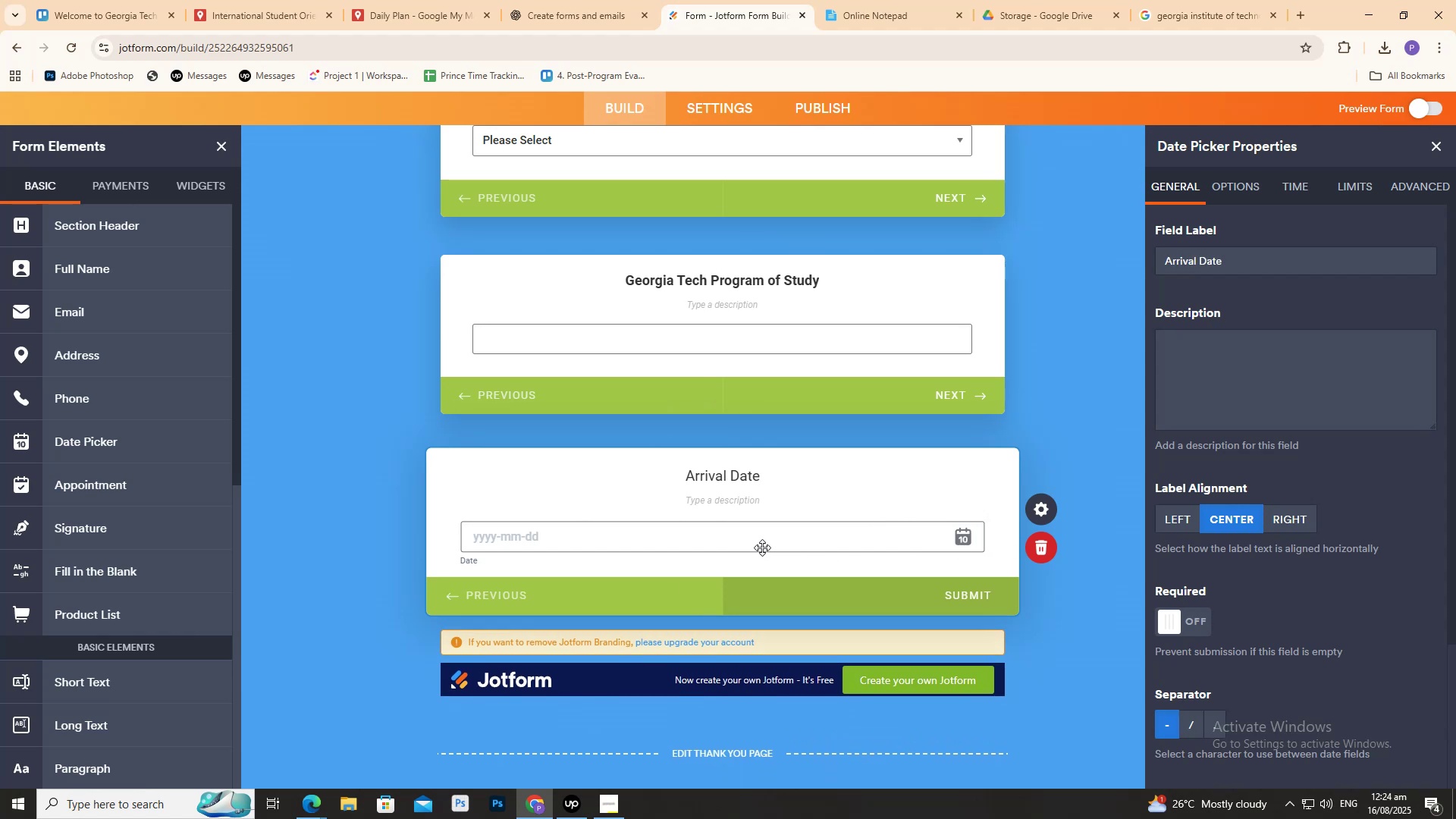 
double_click([770, 539])
 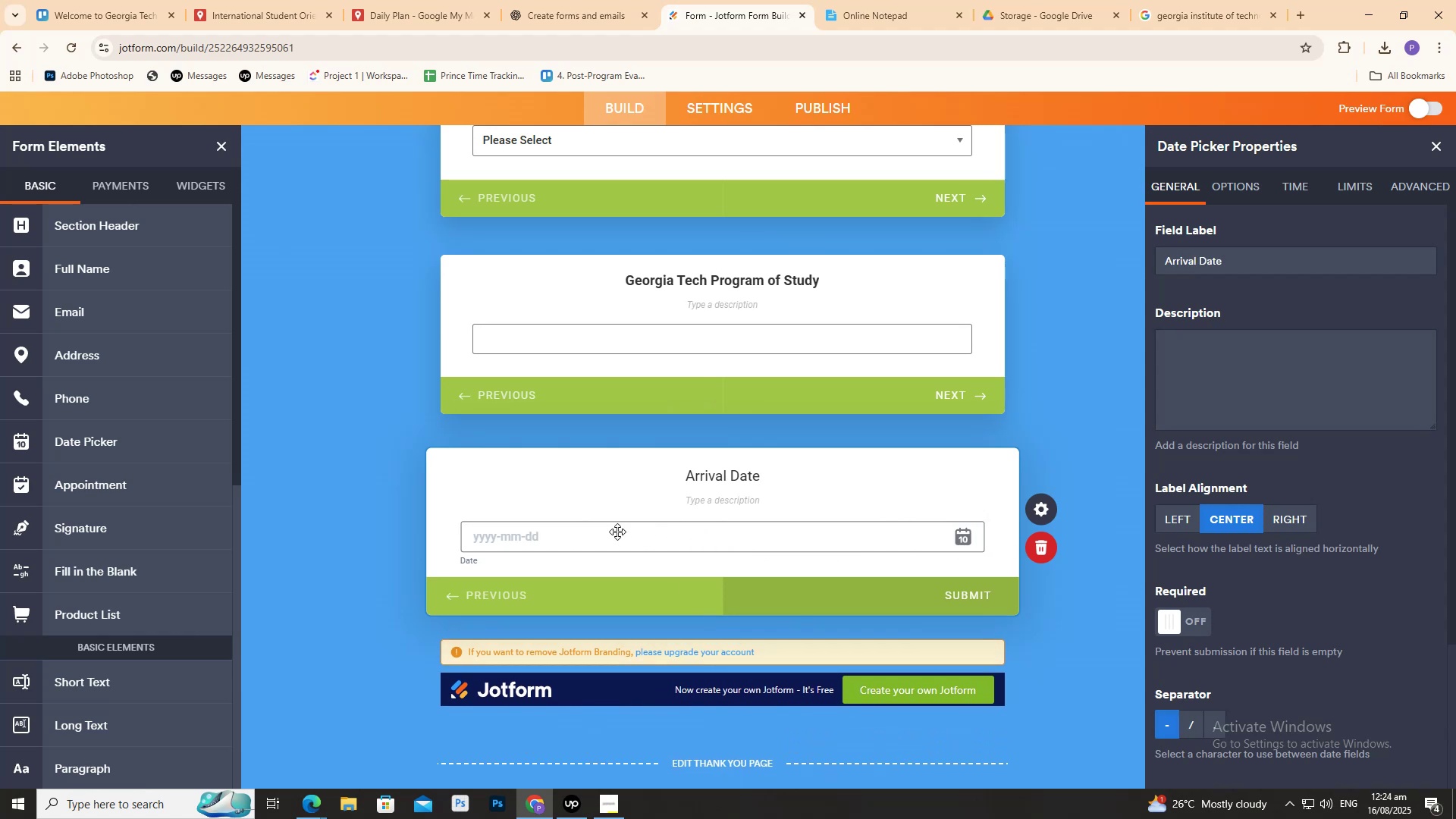 
left_click([617, 532])
 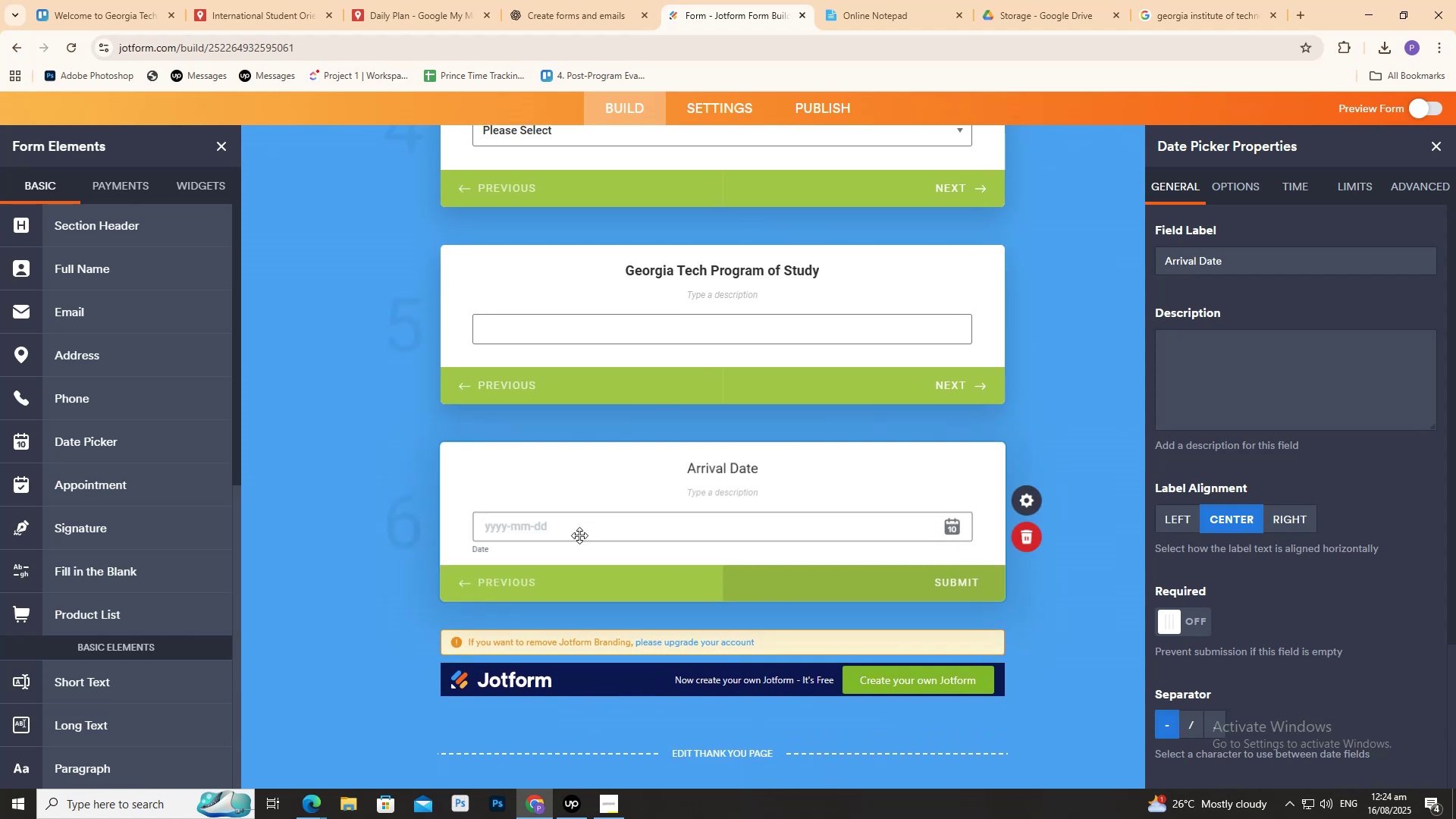 
triple_click([571, 544])
 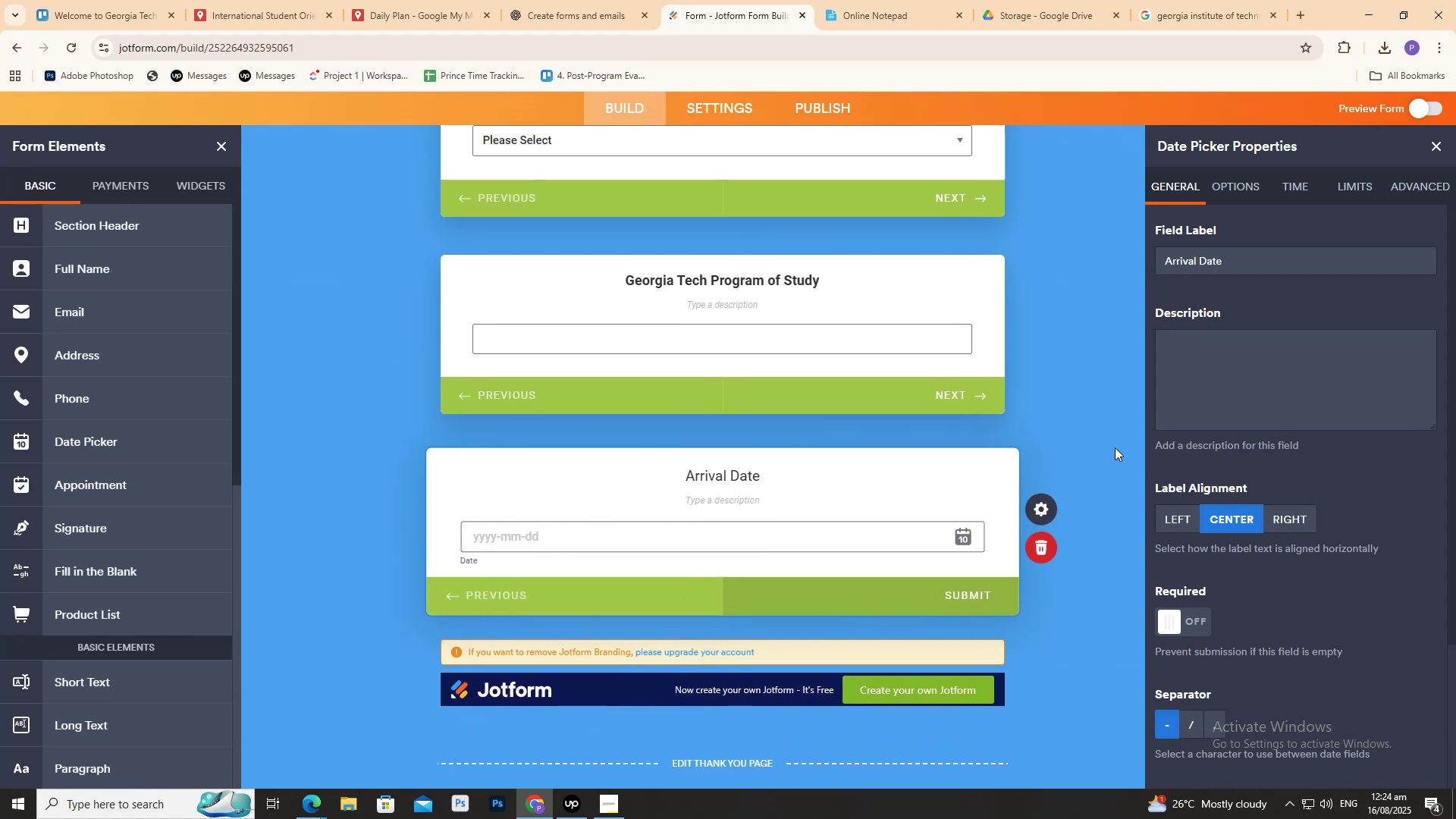 
left_click([1119, 441])
 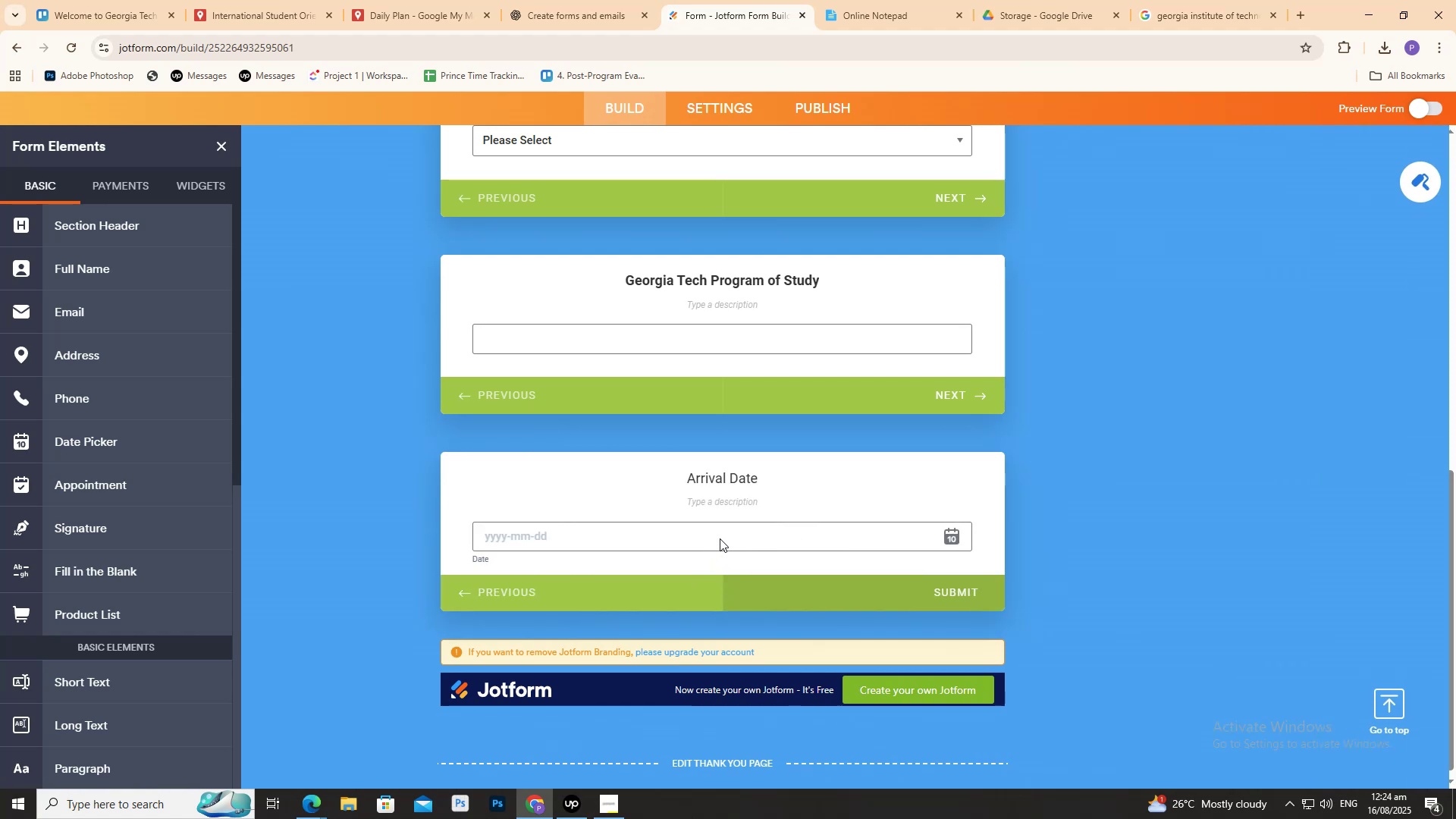 
double_click([720, 538])
 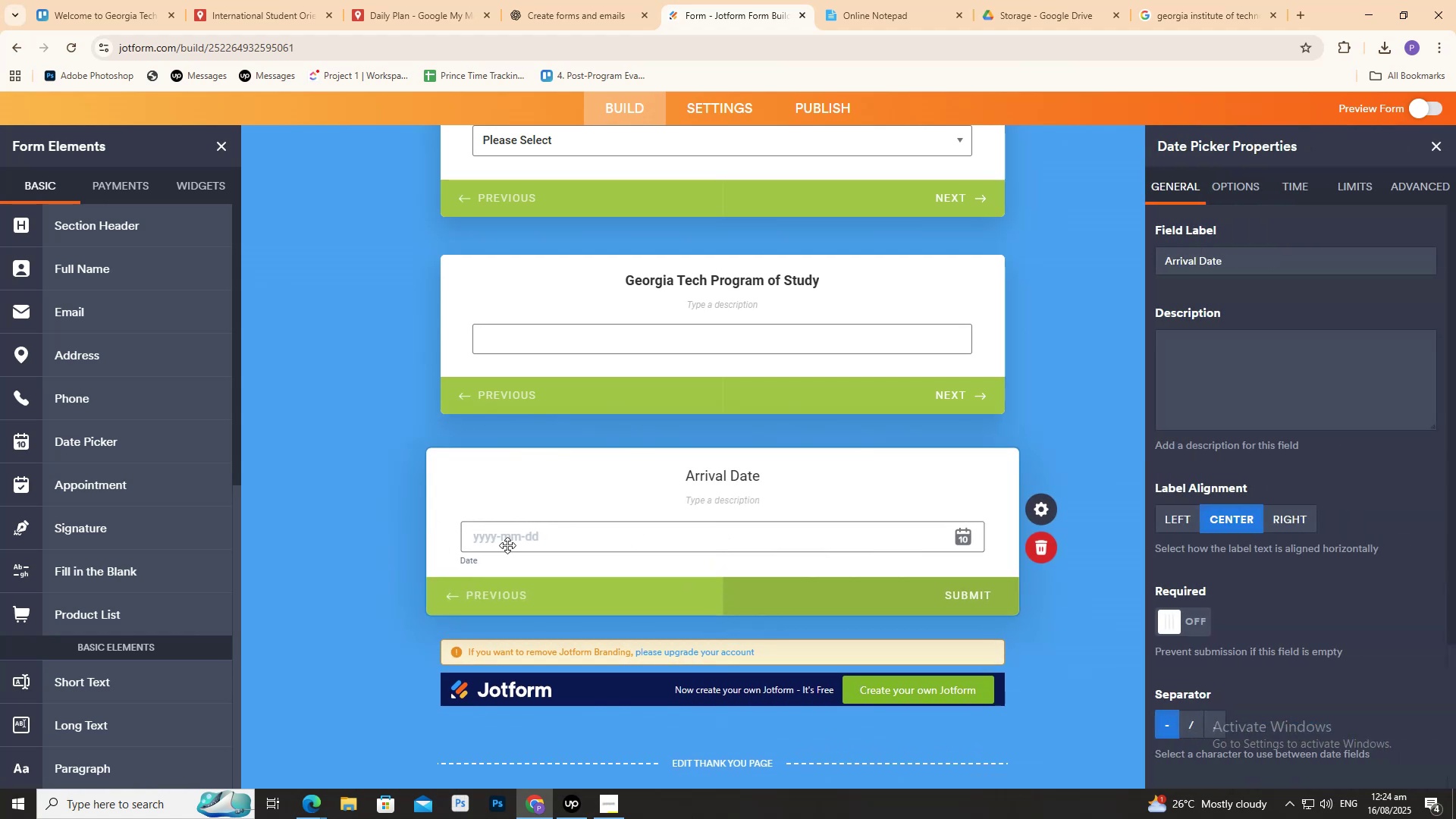 
left_click([529, 541])
 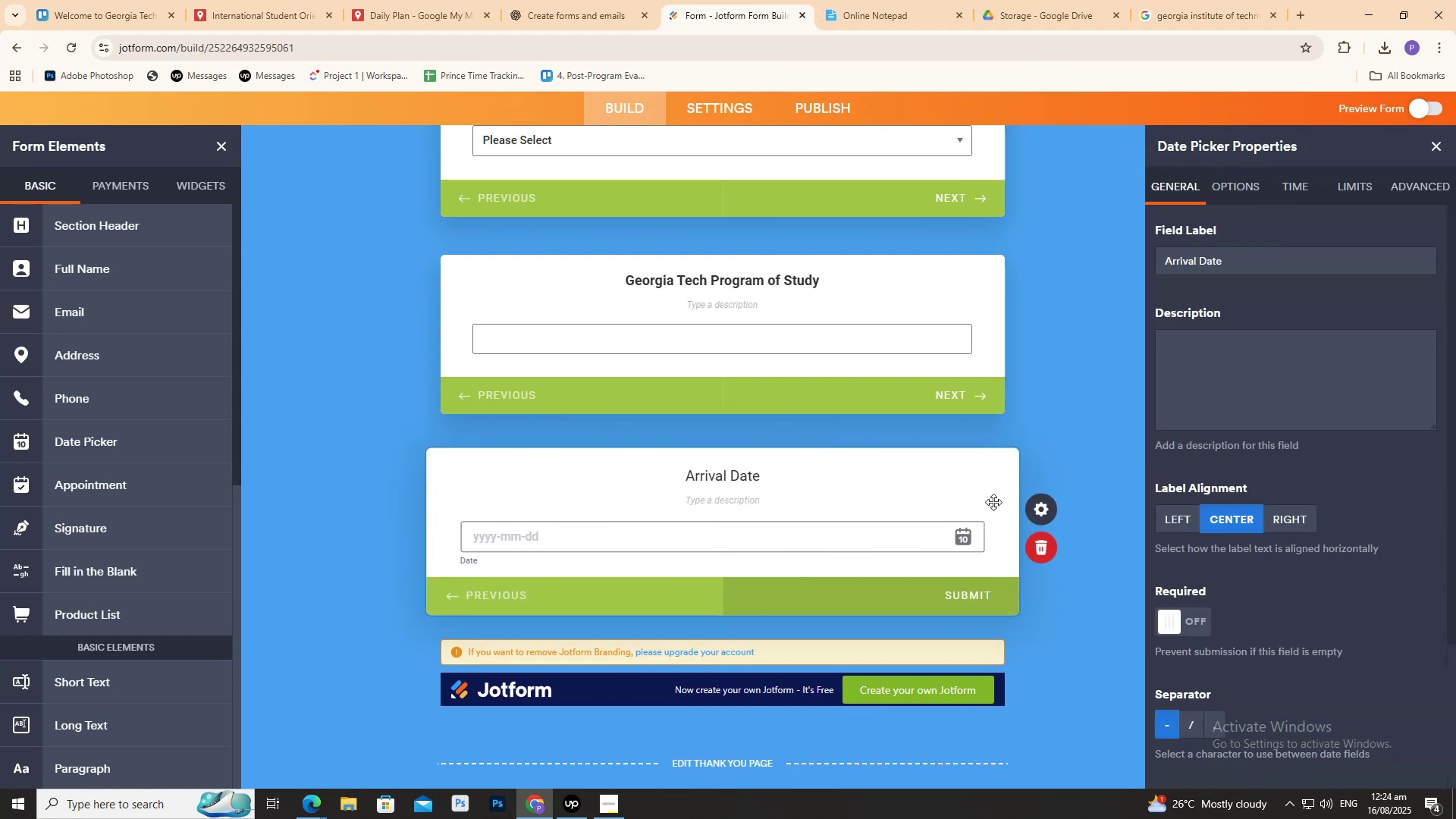 
scroll: coordinate [867, 580], scroll_direction: down, amount: 3.0
 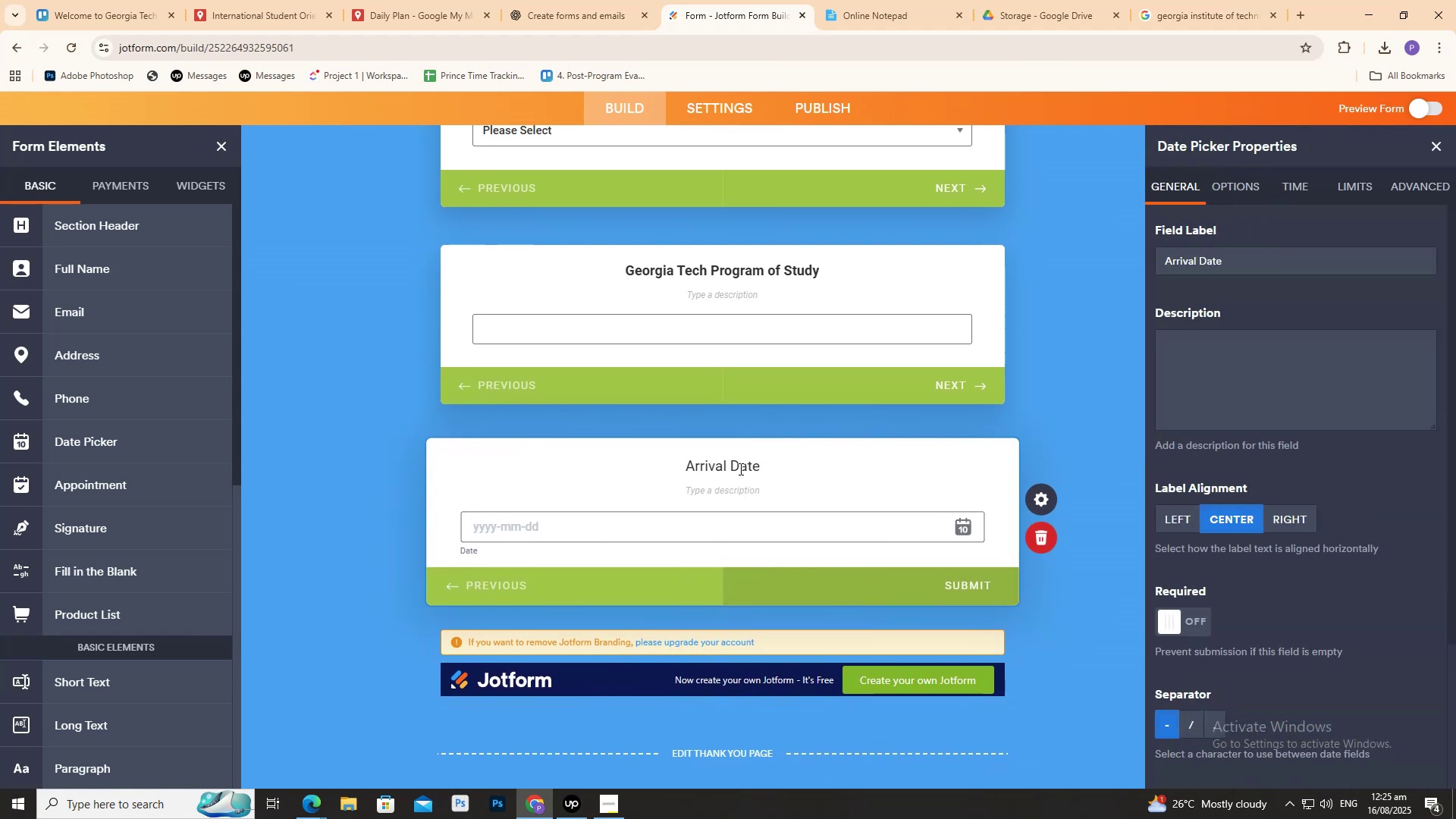 
double_click([736, 469])
 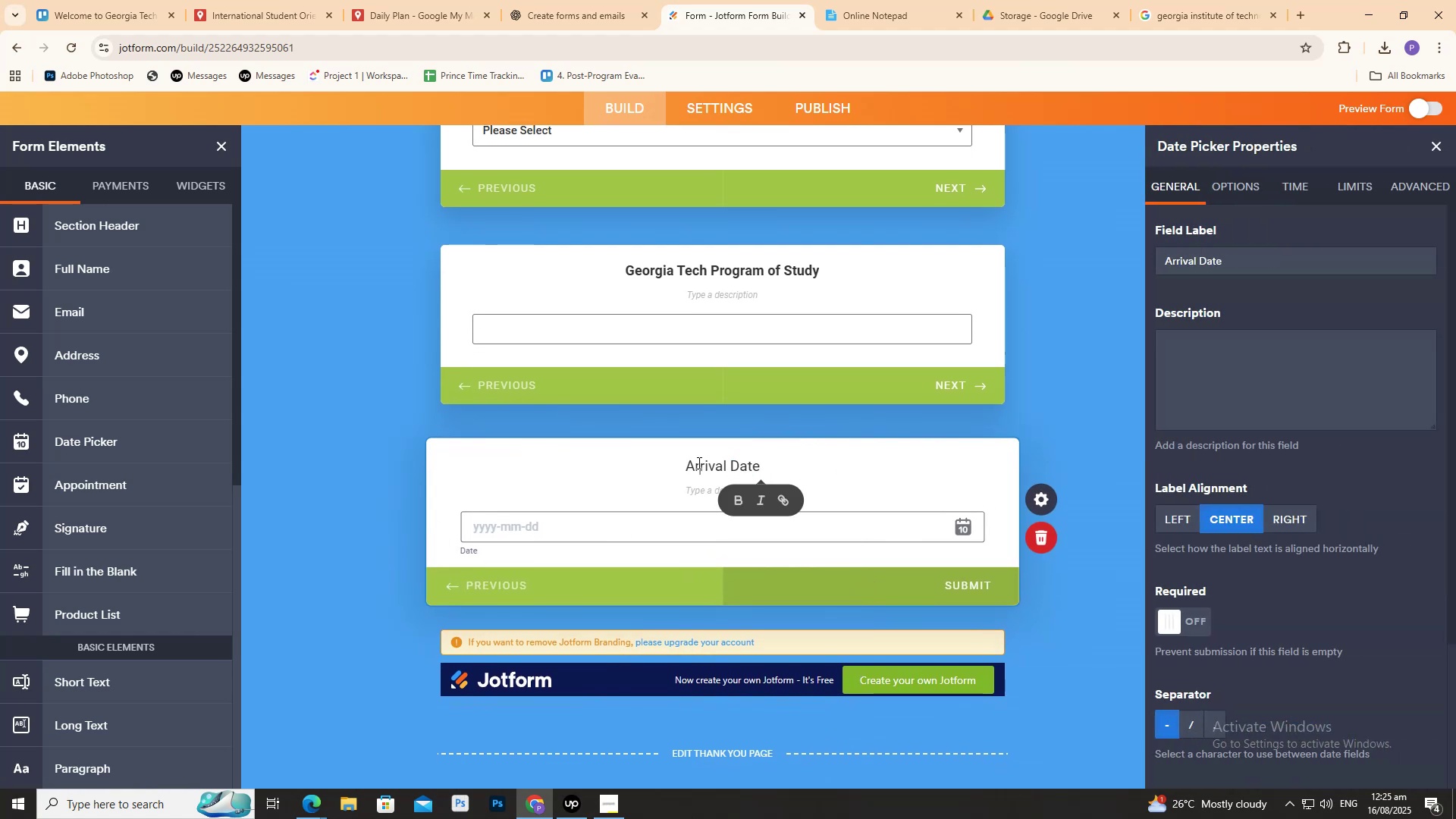 
double_click([698, 463])
 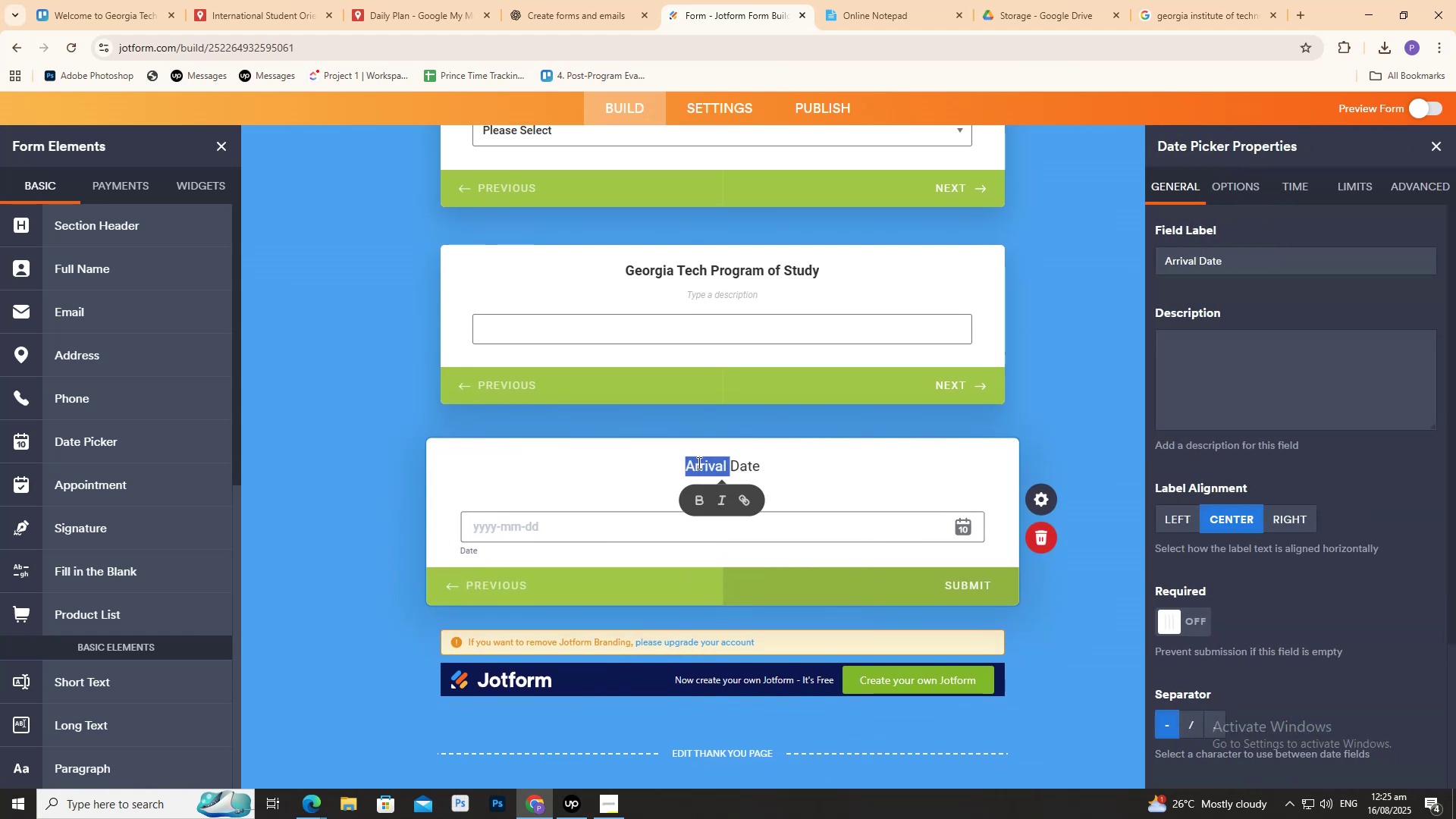 
left_click_drag(start_coordinate=[698, 463], to_coordinate=[704, 462])
 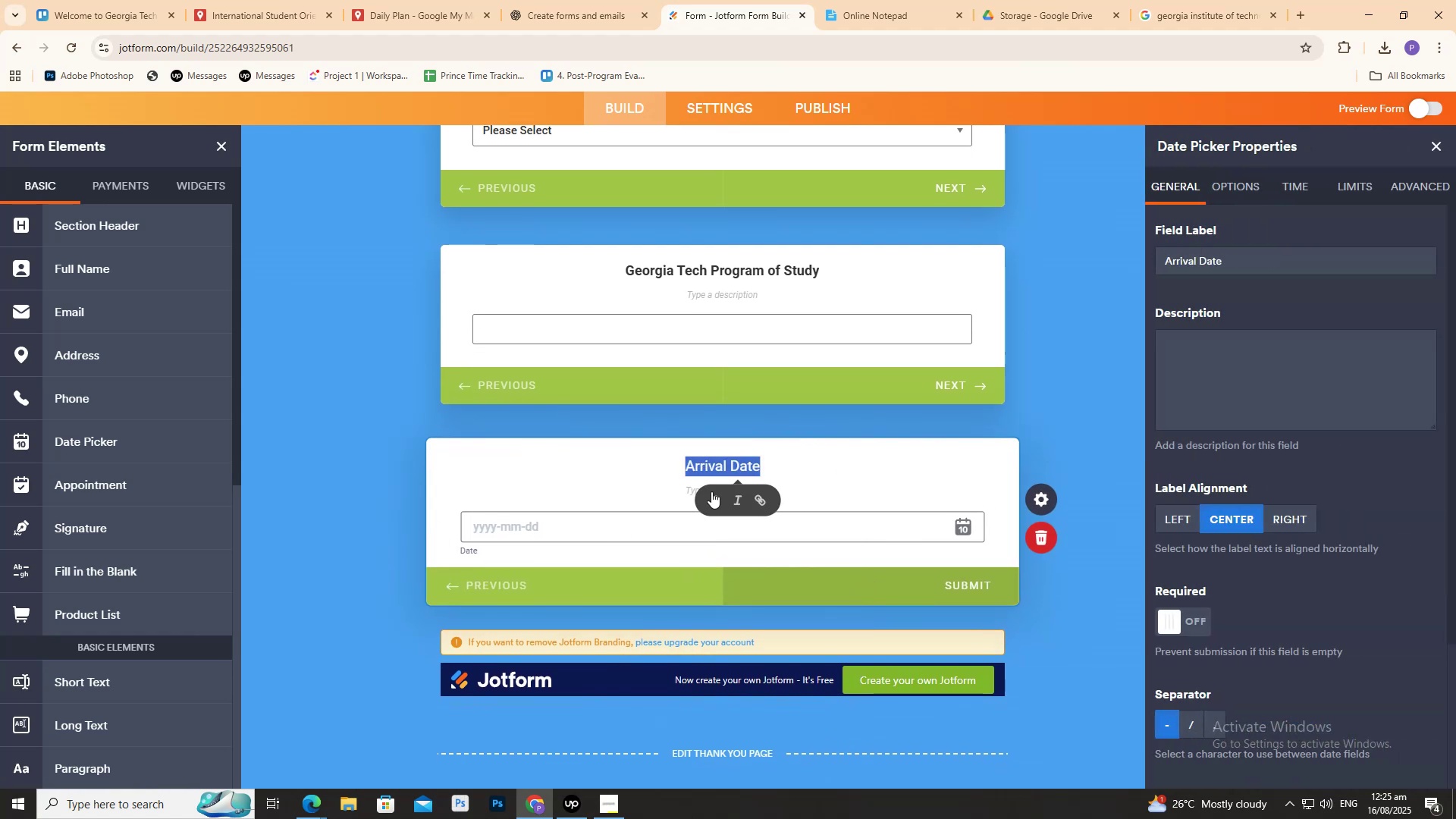 
left_click([715, 495])
 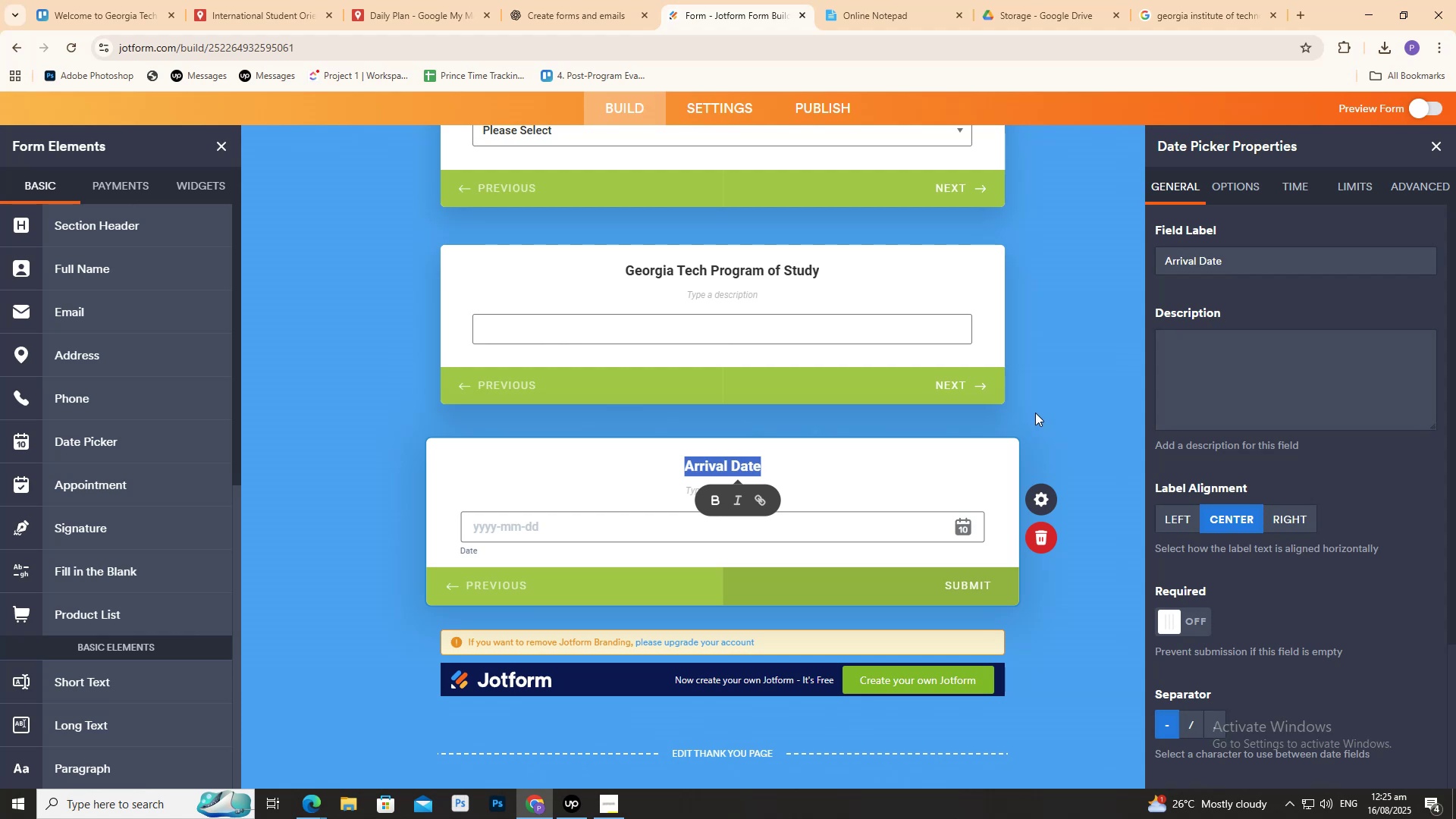 
left_click([1040, 405])
 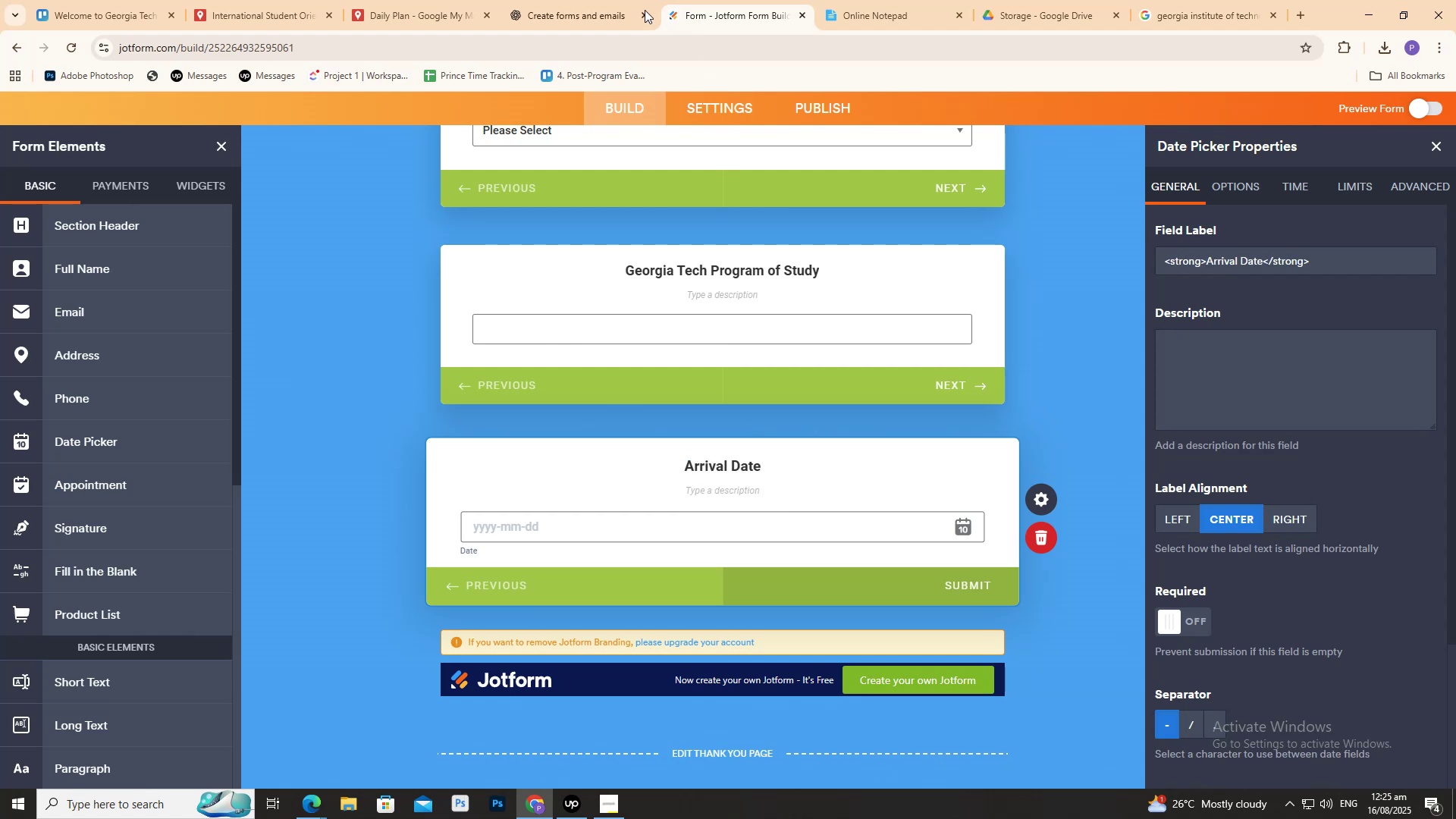 
left_click([598, 10])
 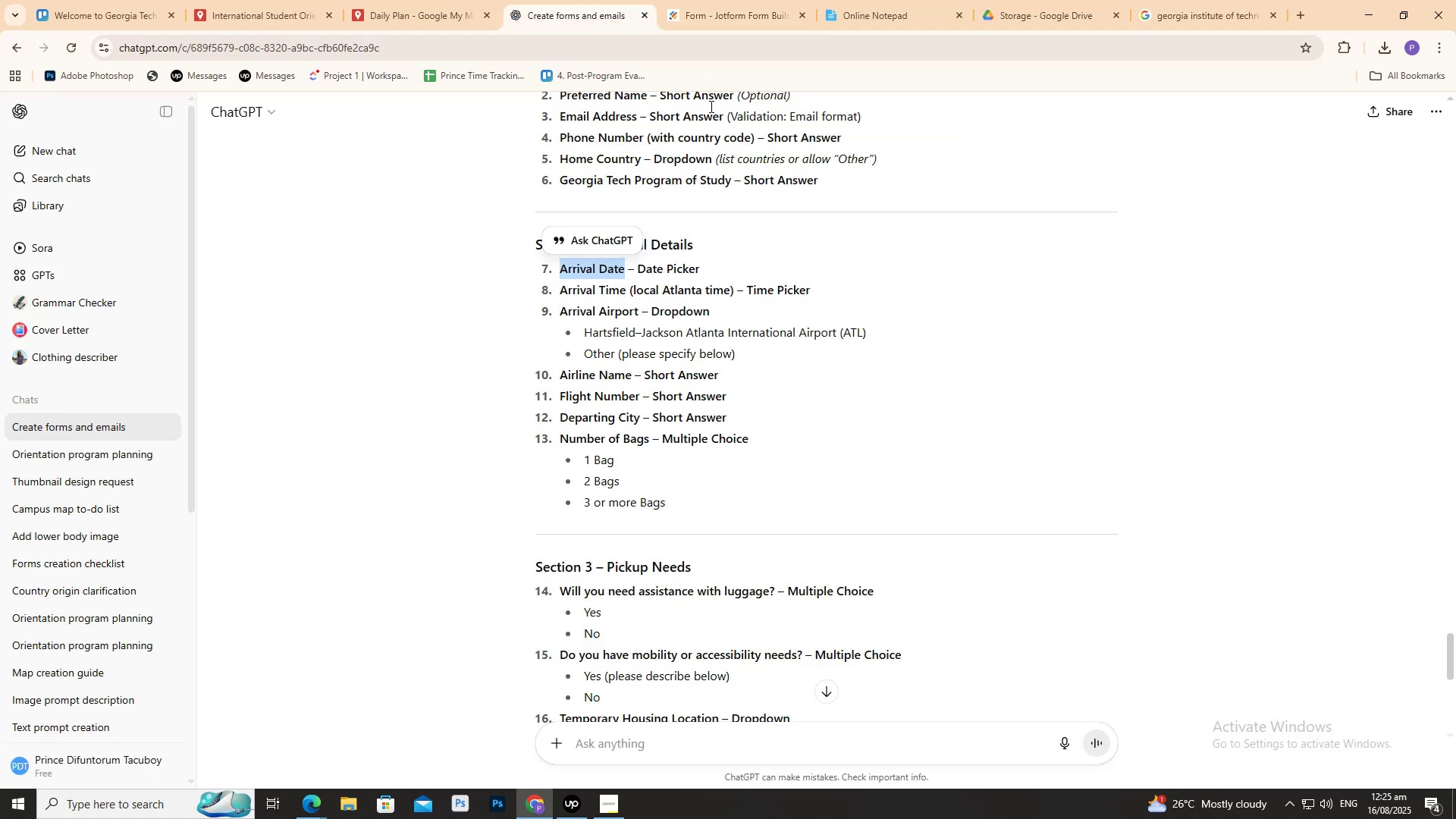 
left_click([753, 24])
 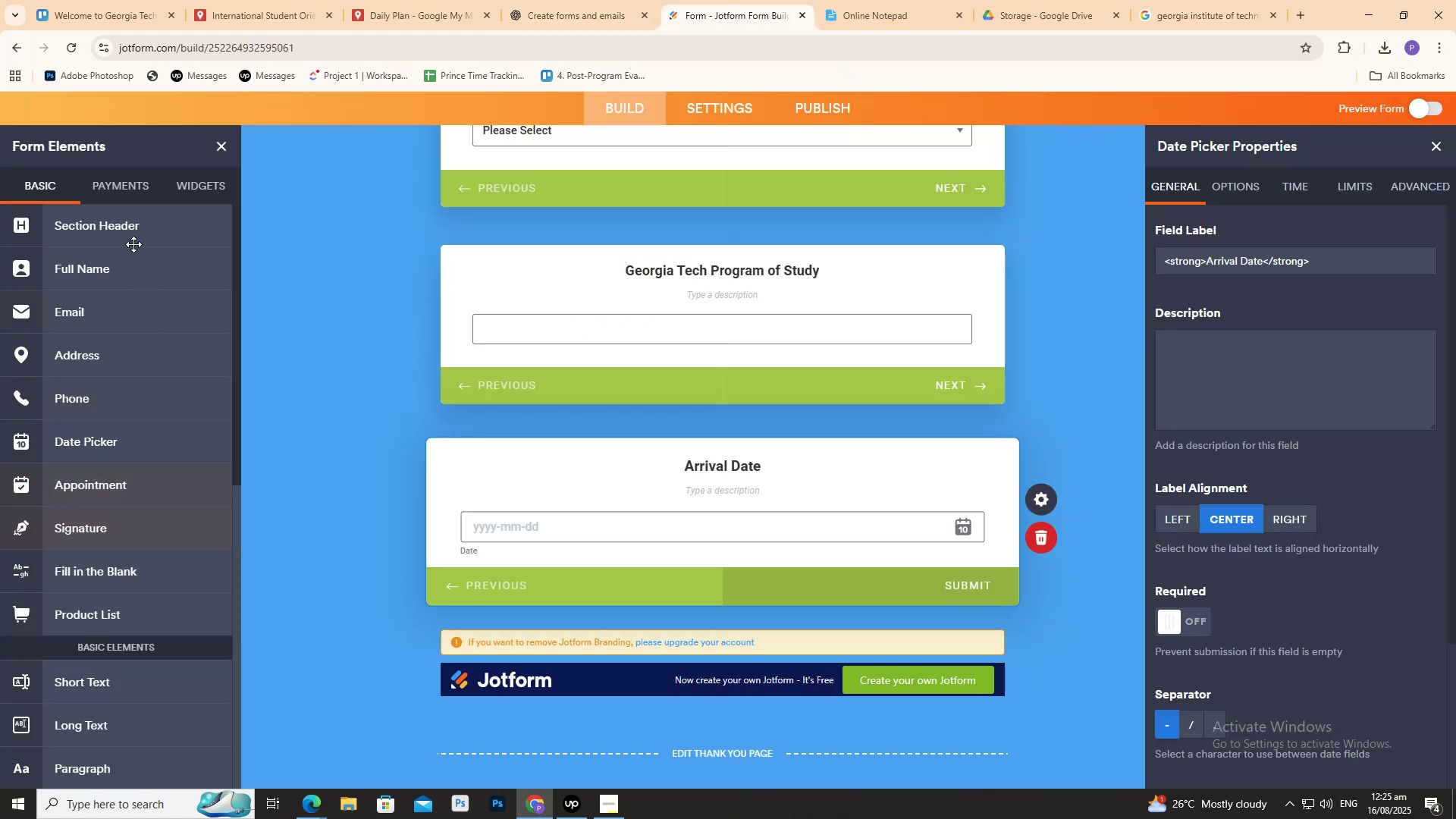 
left_click([101, 438])
 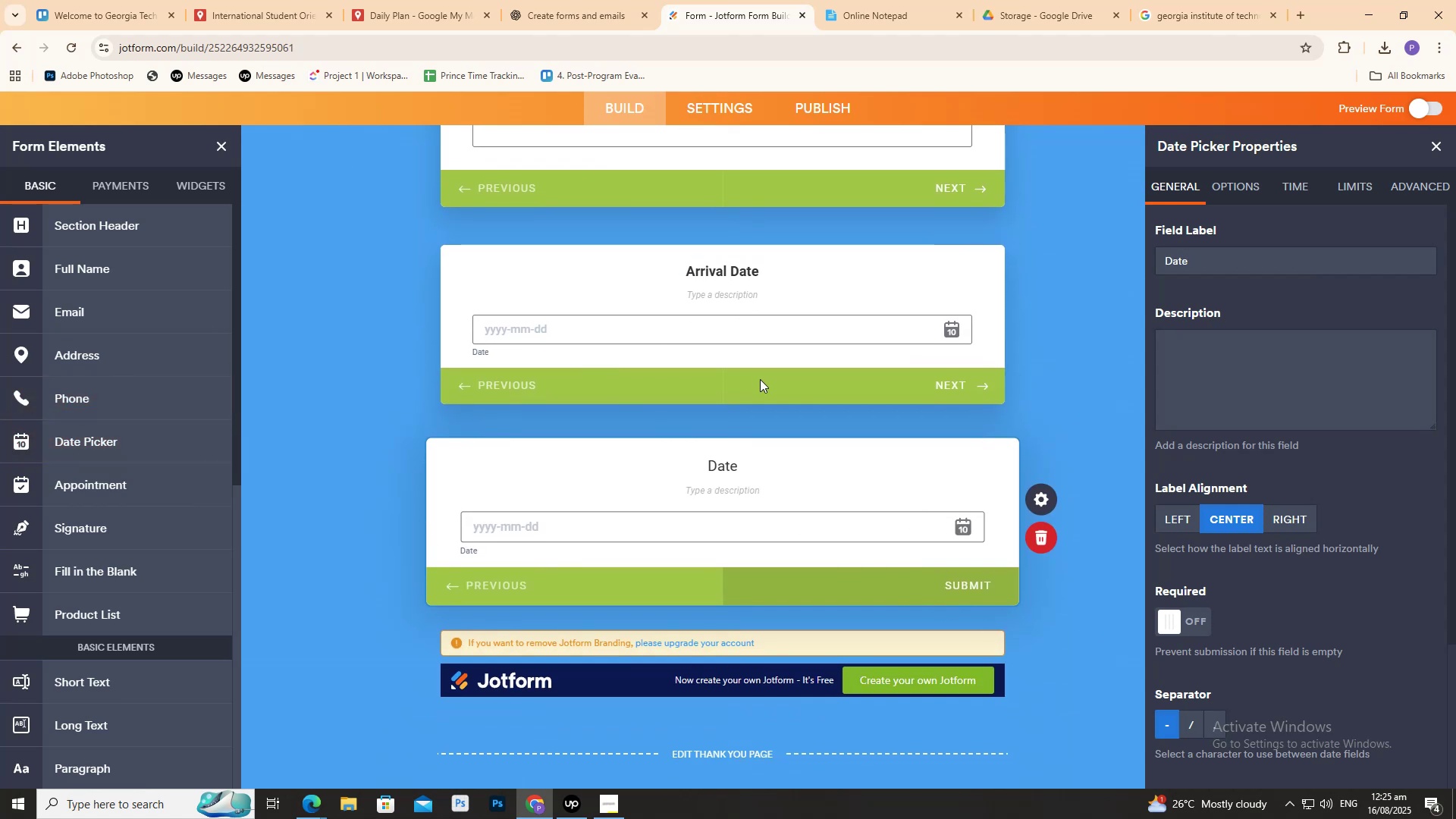 
left_click([582, 0])
 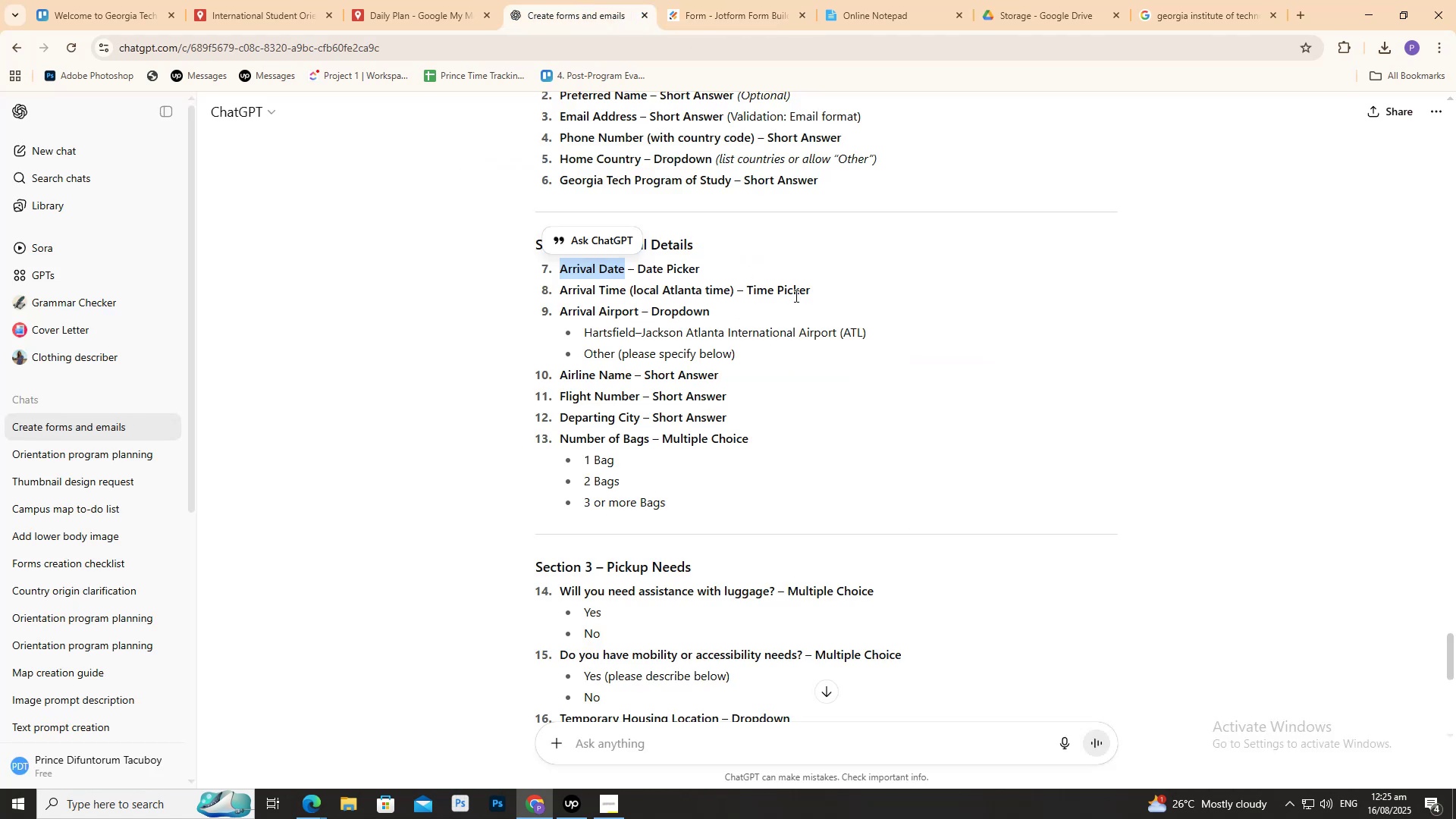 
left_click([745, 17])
 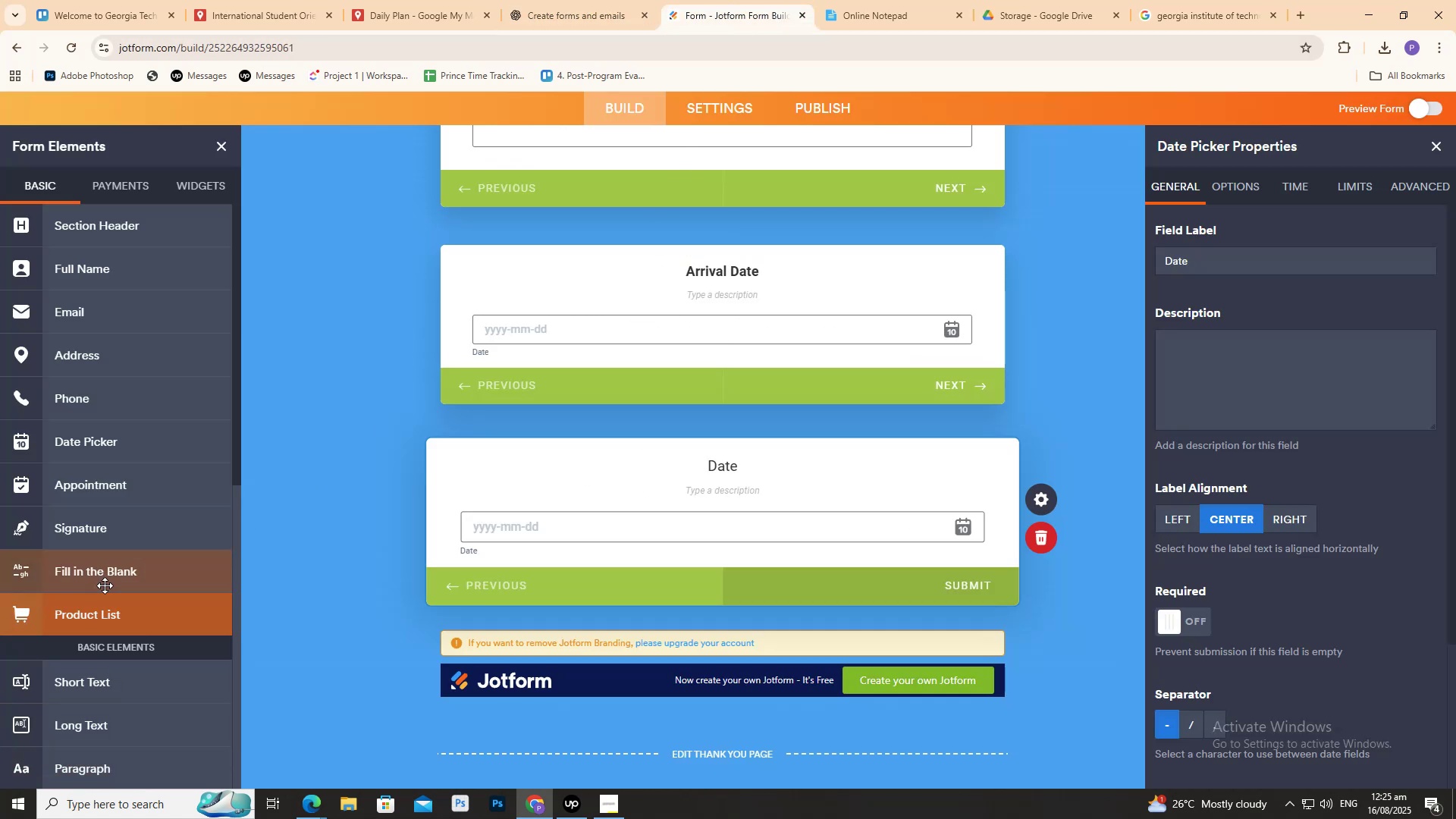 
scroll: coordinate [111, 580], scroll_direction: up, amount: 6.0
 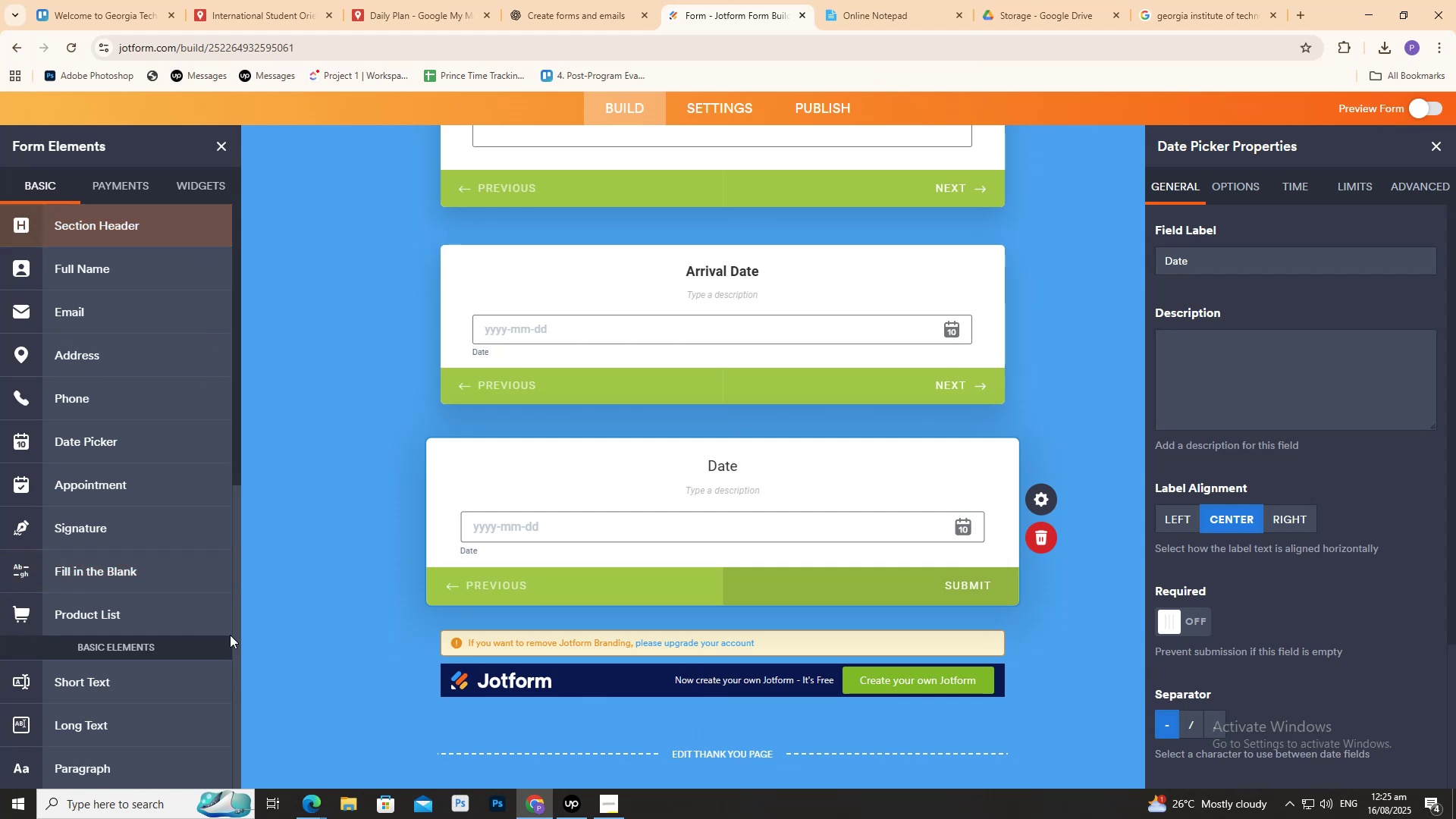 
scroll: coordinate [199, 631], scroll_direction: down, amount: 9.0
 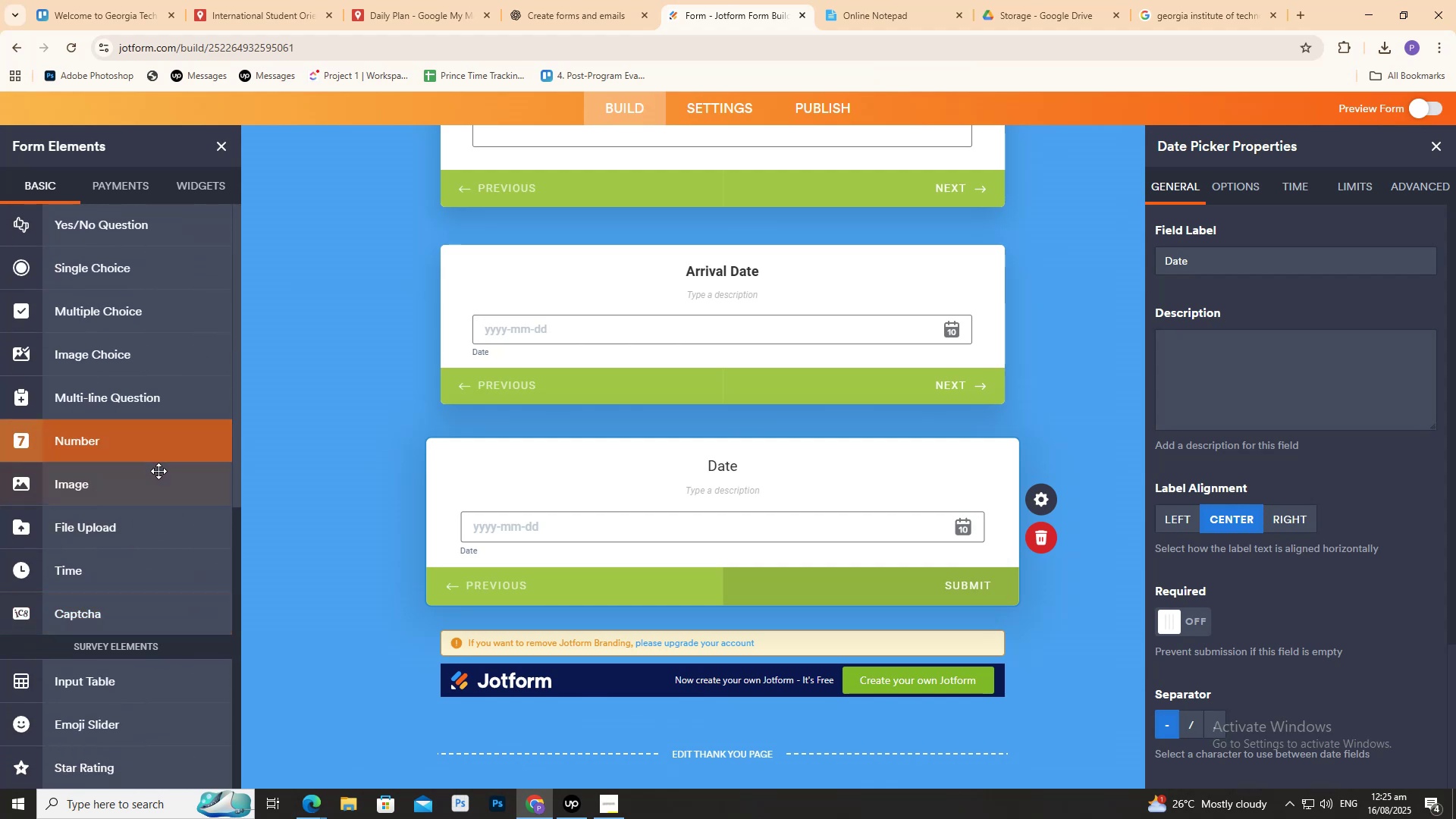 
scroll: coordinate [158, 398], scroll_direction: up, amount: 2.0
 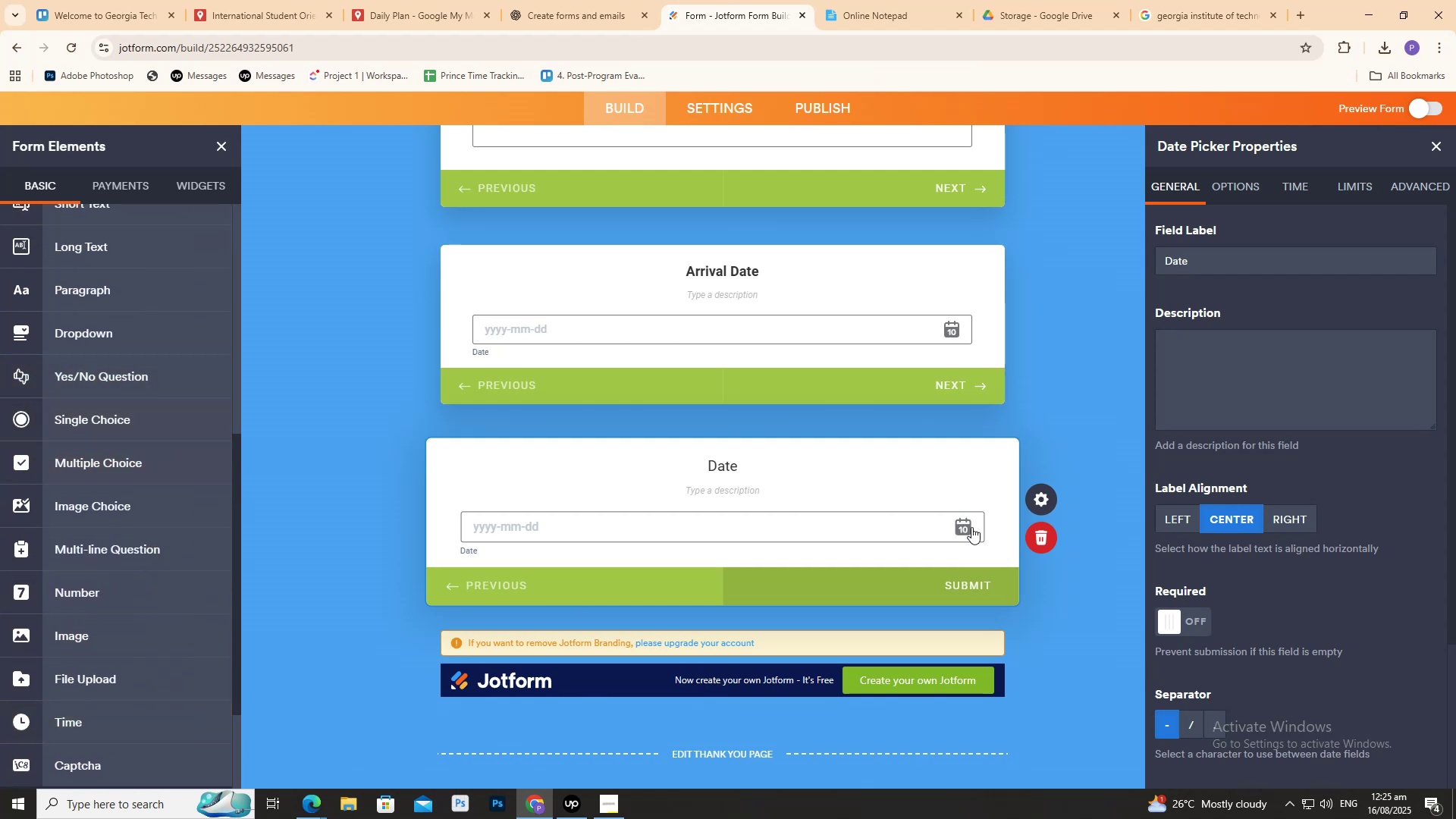 
wait(5.79)
 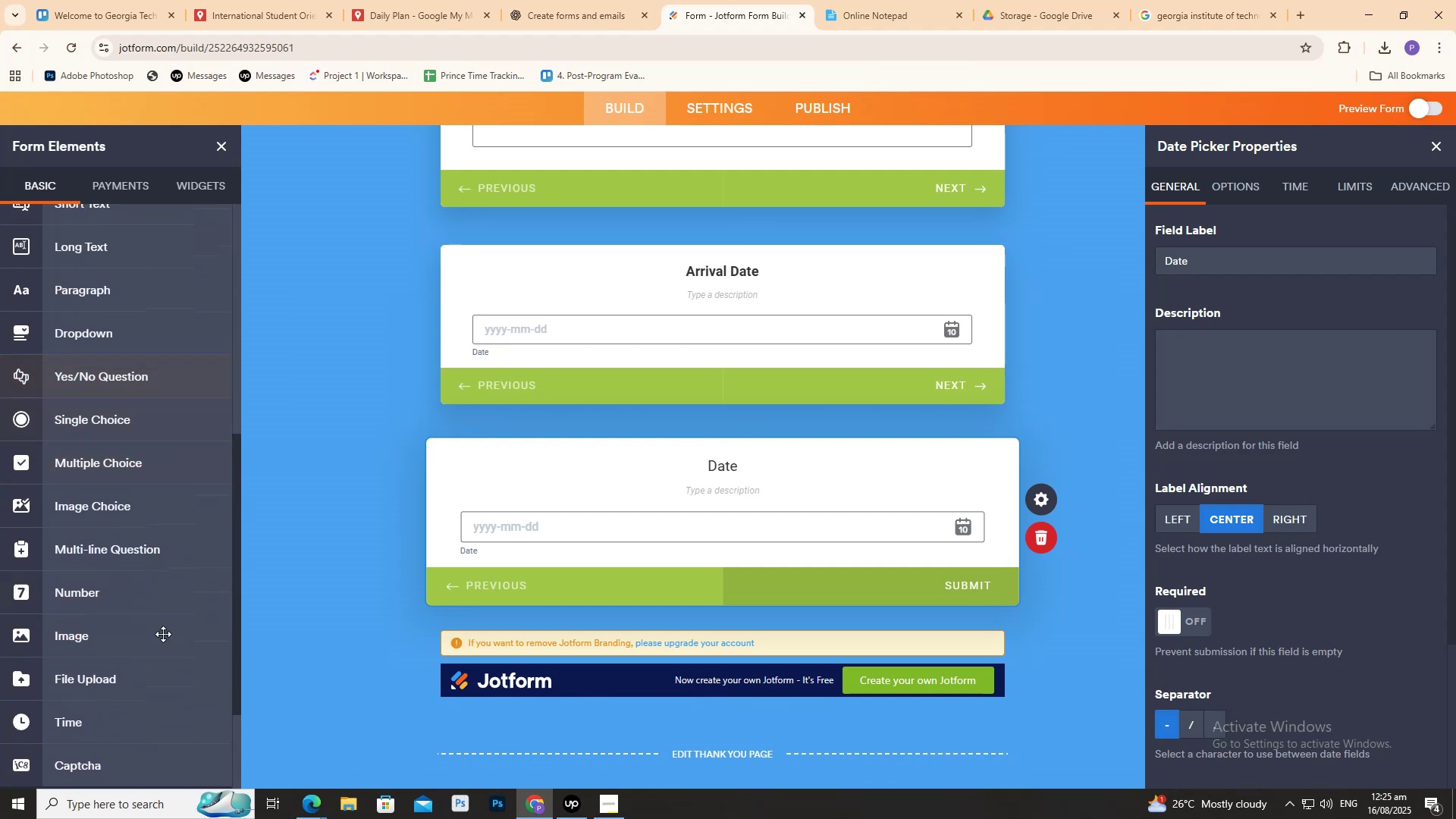 
left_click([1077, 534])
 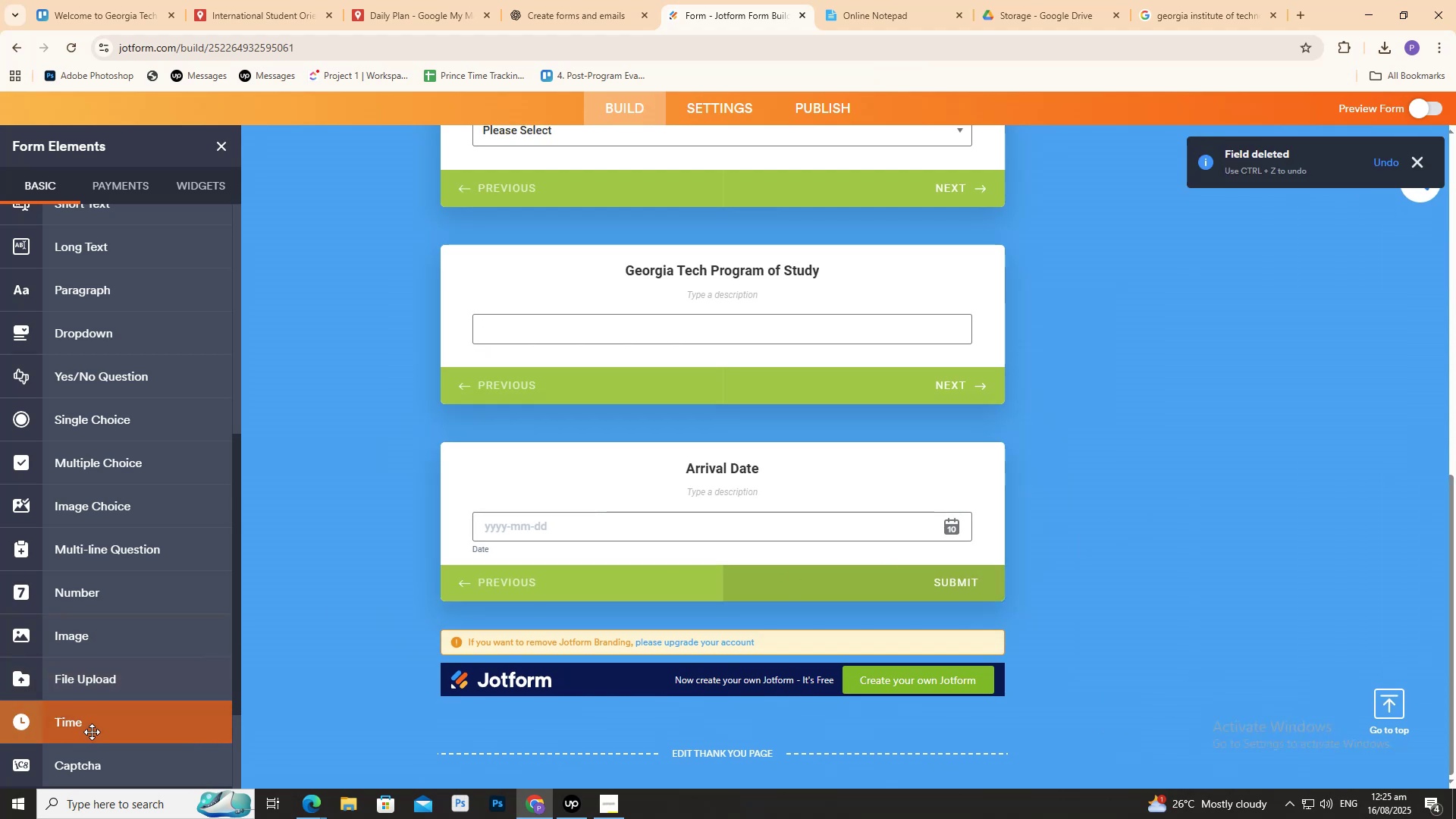 
left_click([92, 731])
 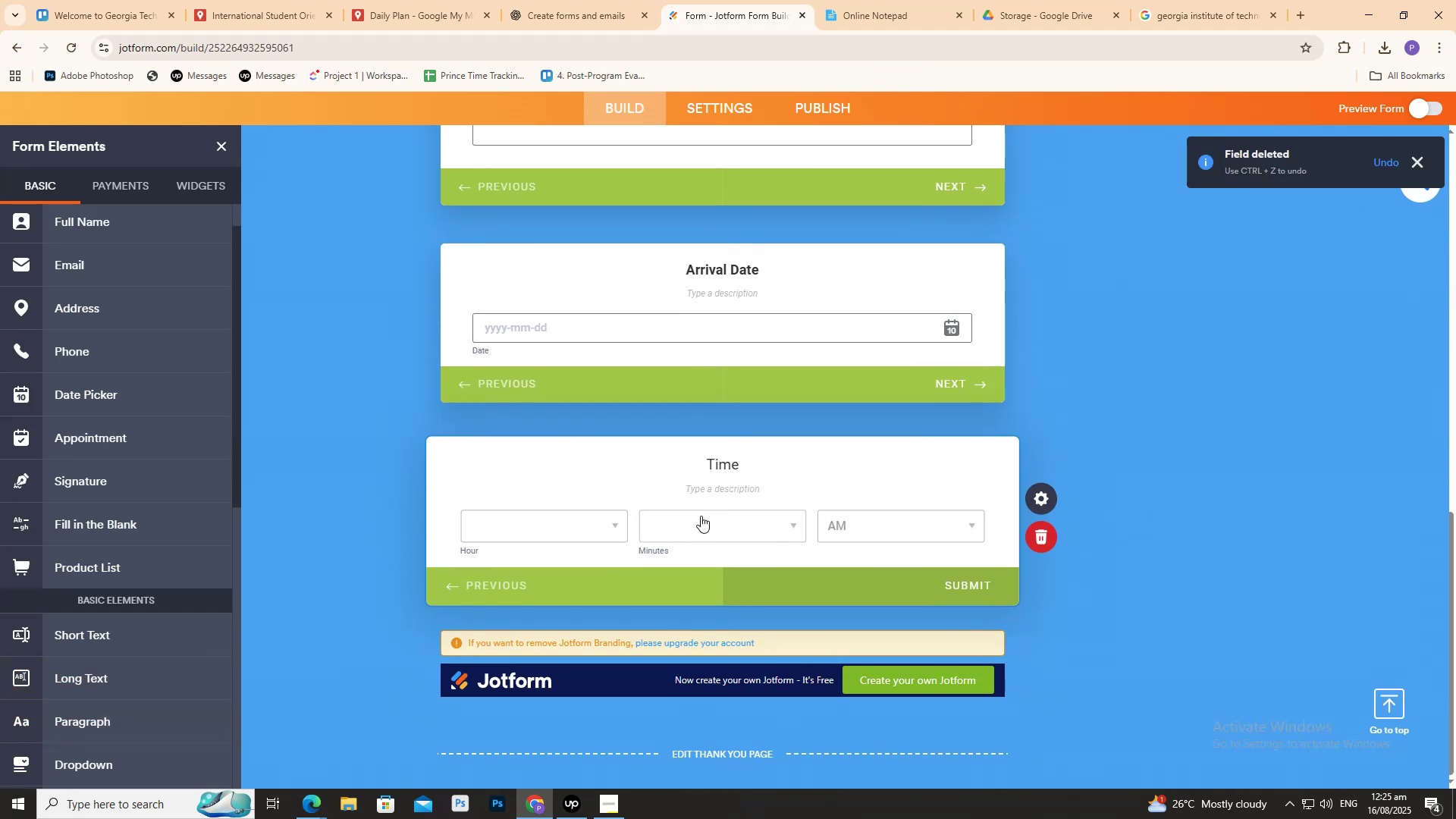 
double_click([733, 460])
 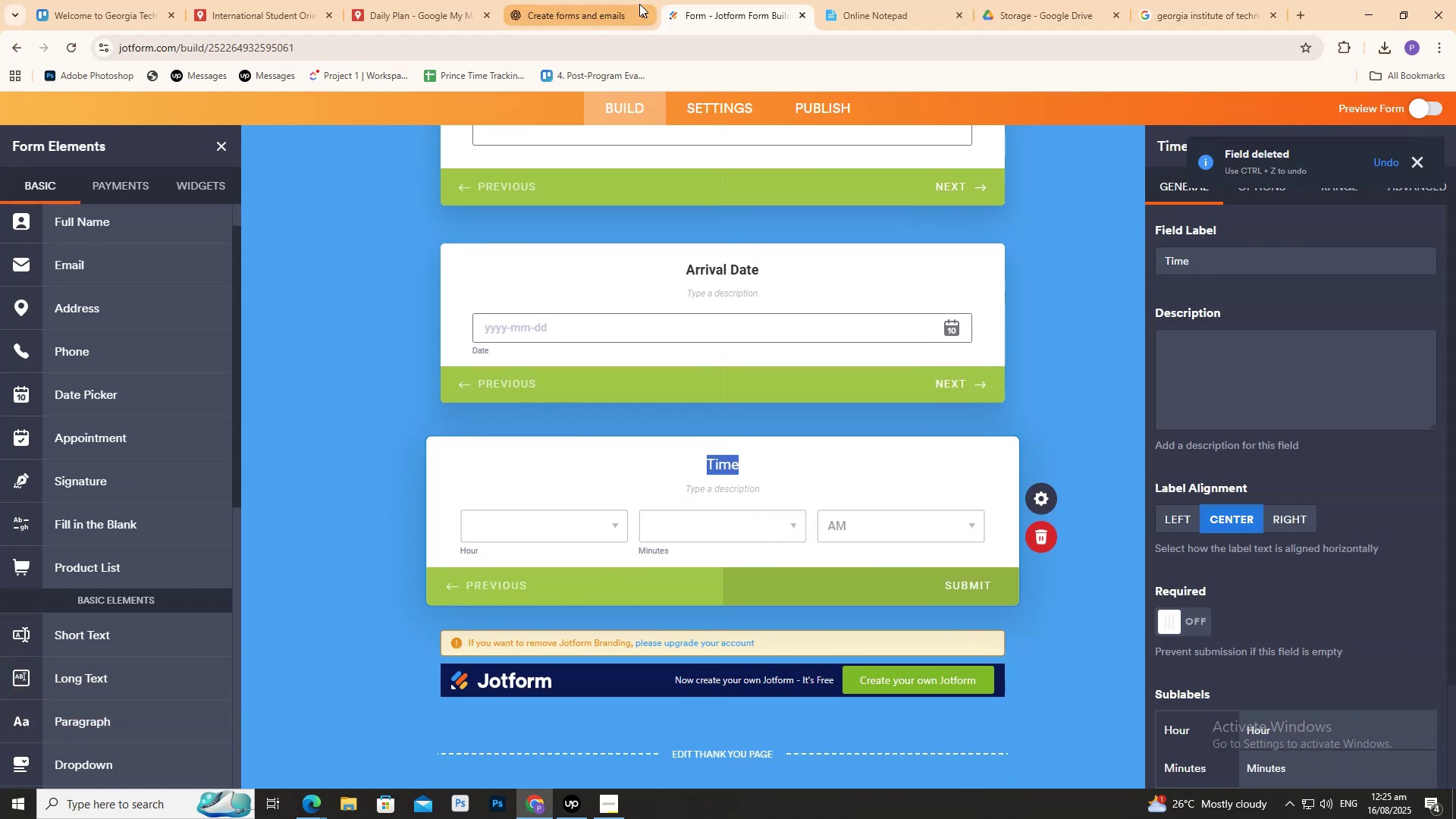 
left_click([596, 10])
 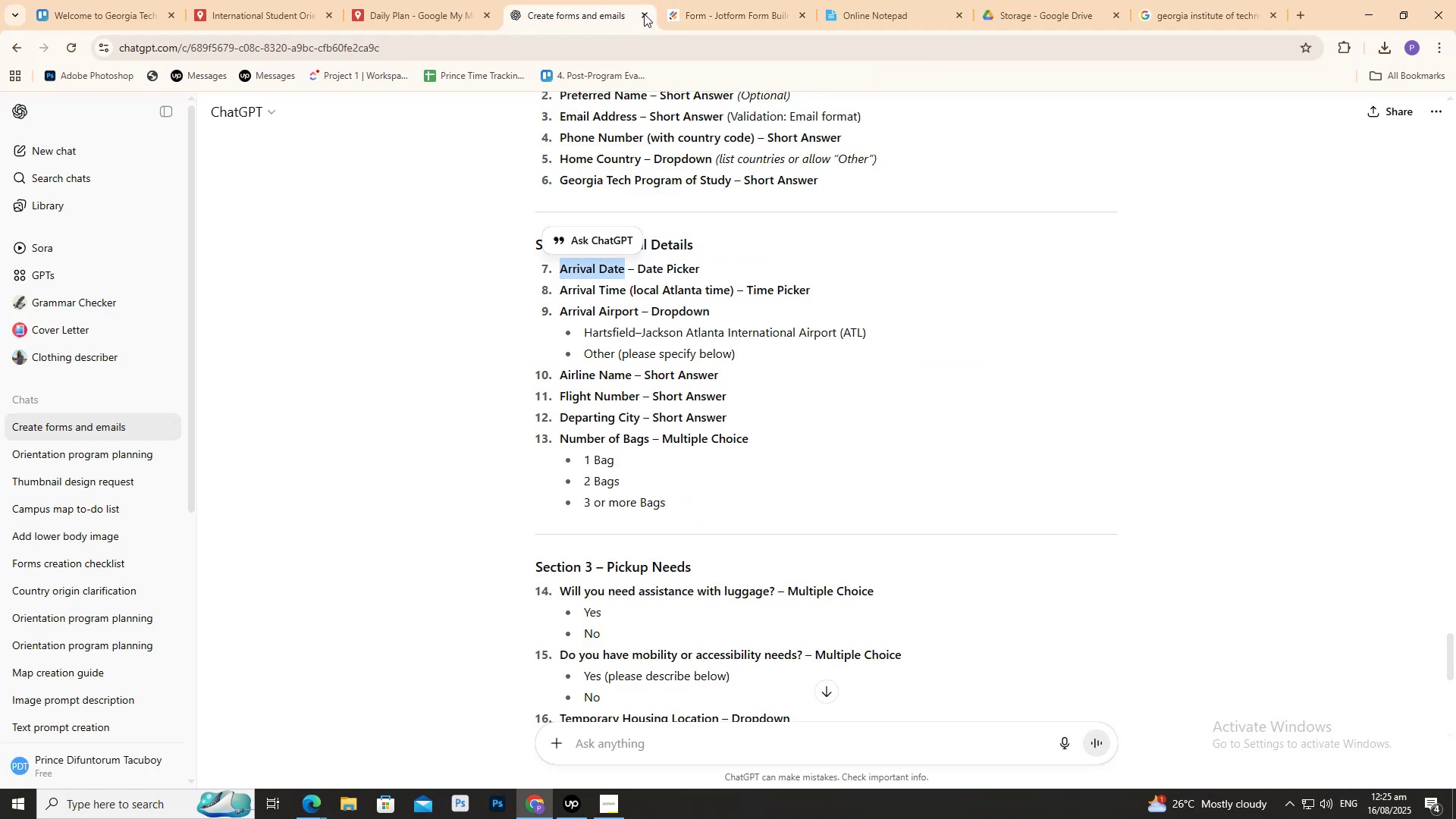 
left_click([701, 5])
 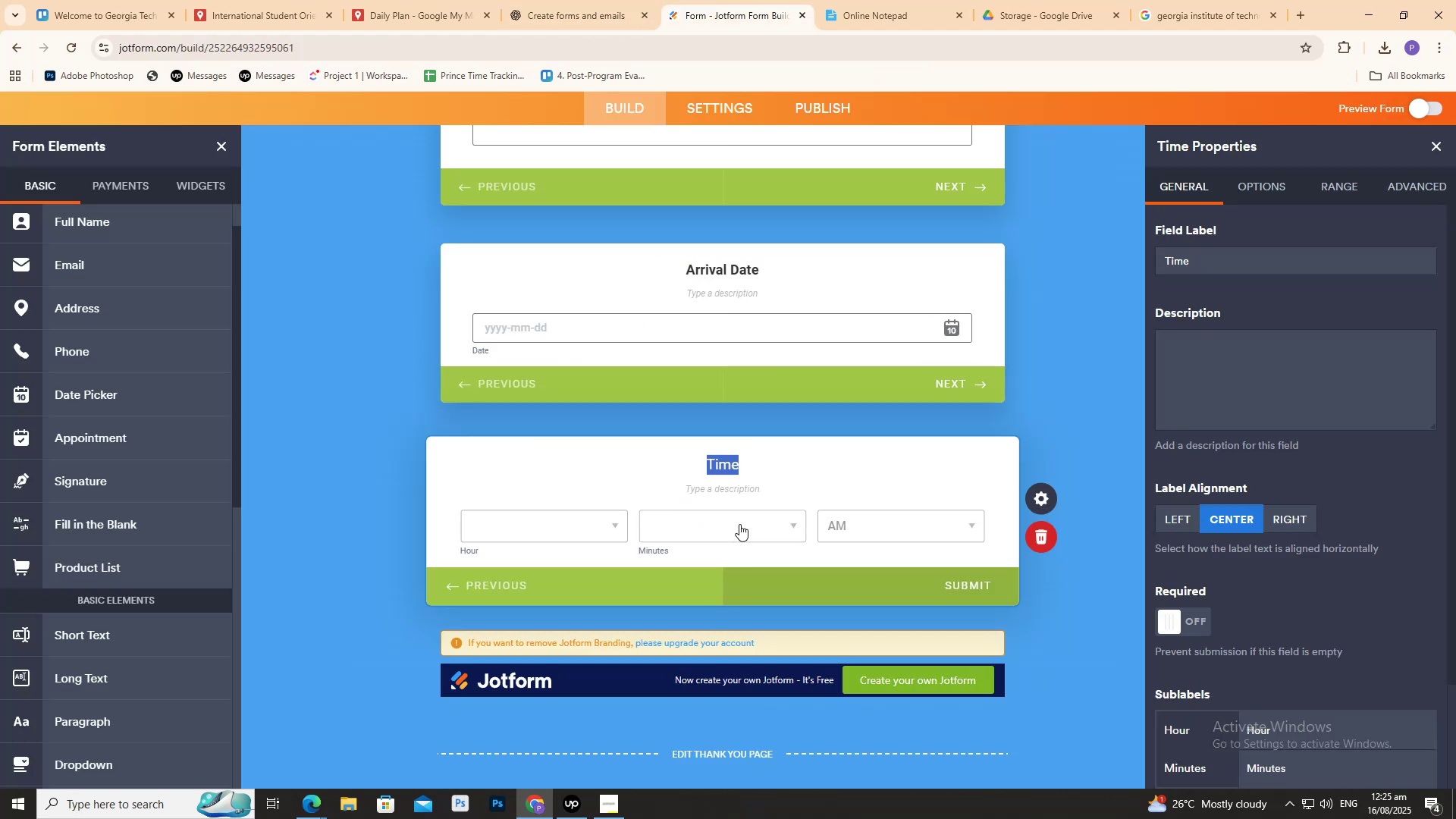 
type(Arrival Time)
 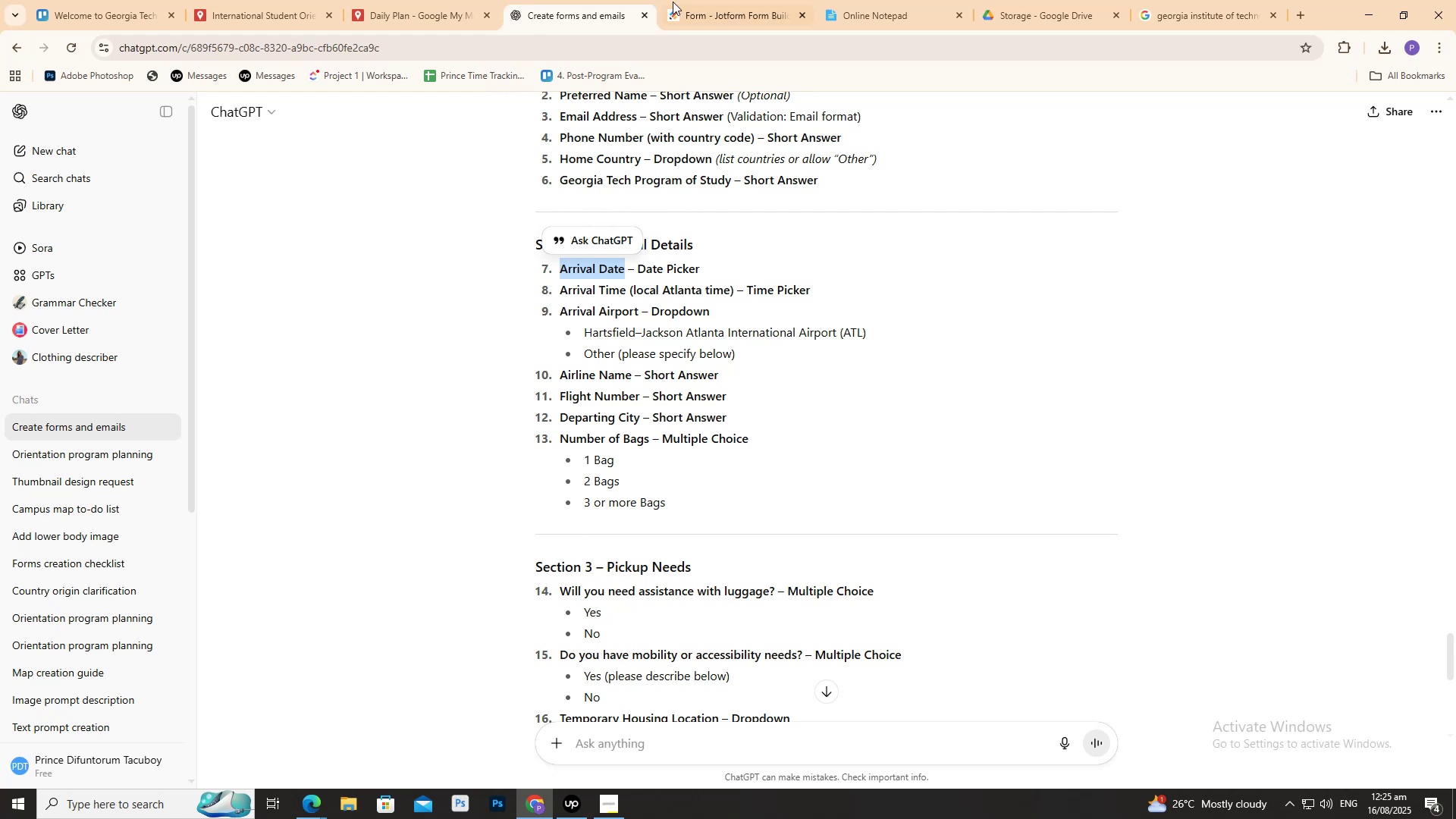 
wait(5.61)
 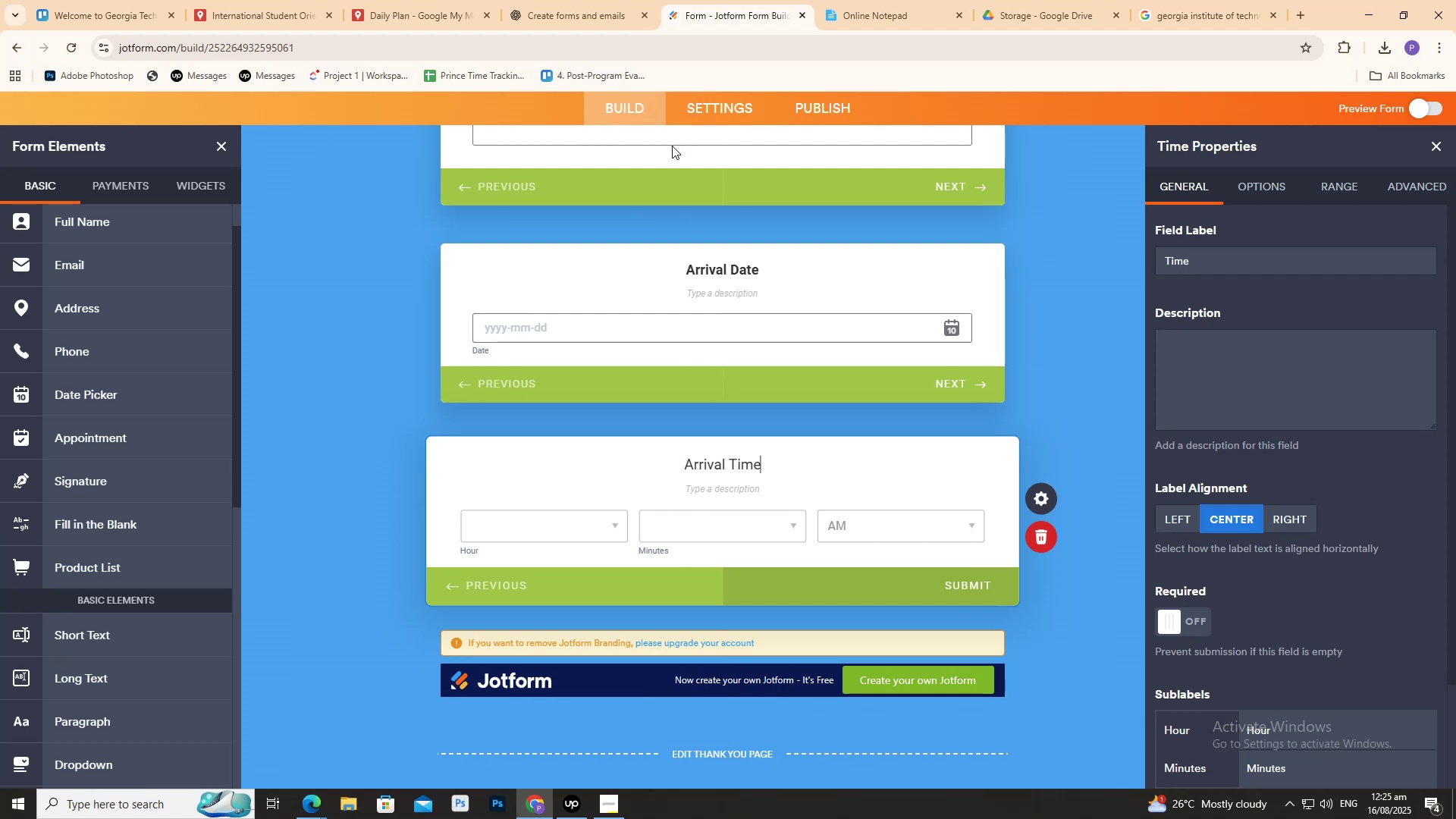 
left_click([930, 321])
 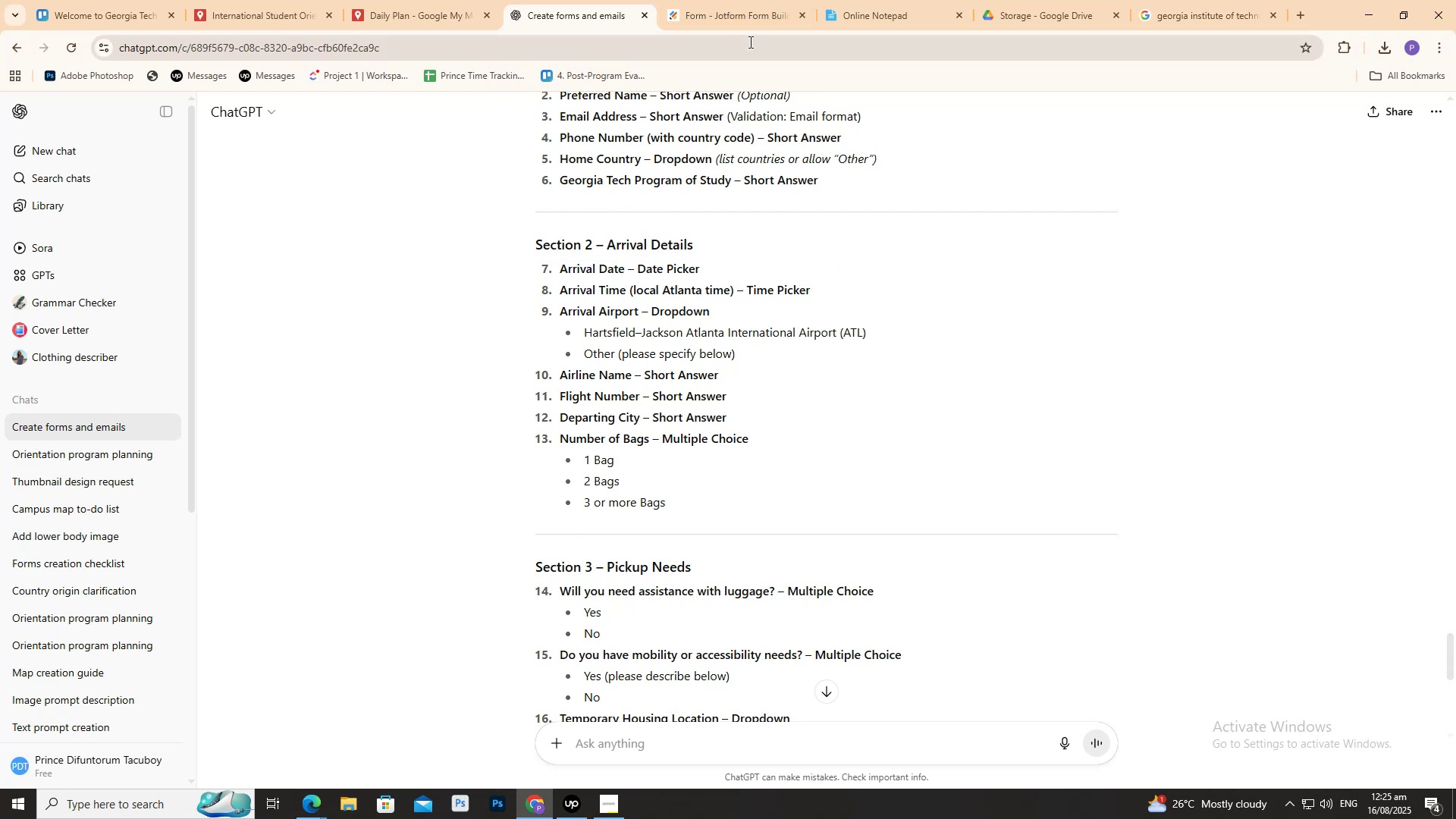 
left_click([754, 17])
 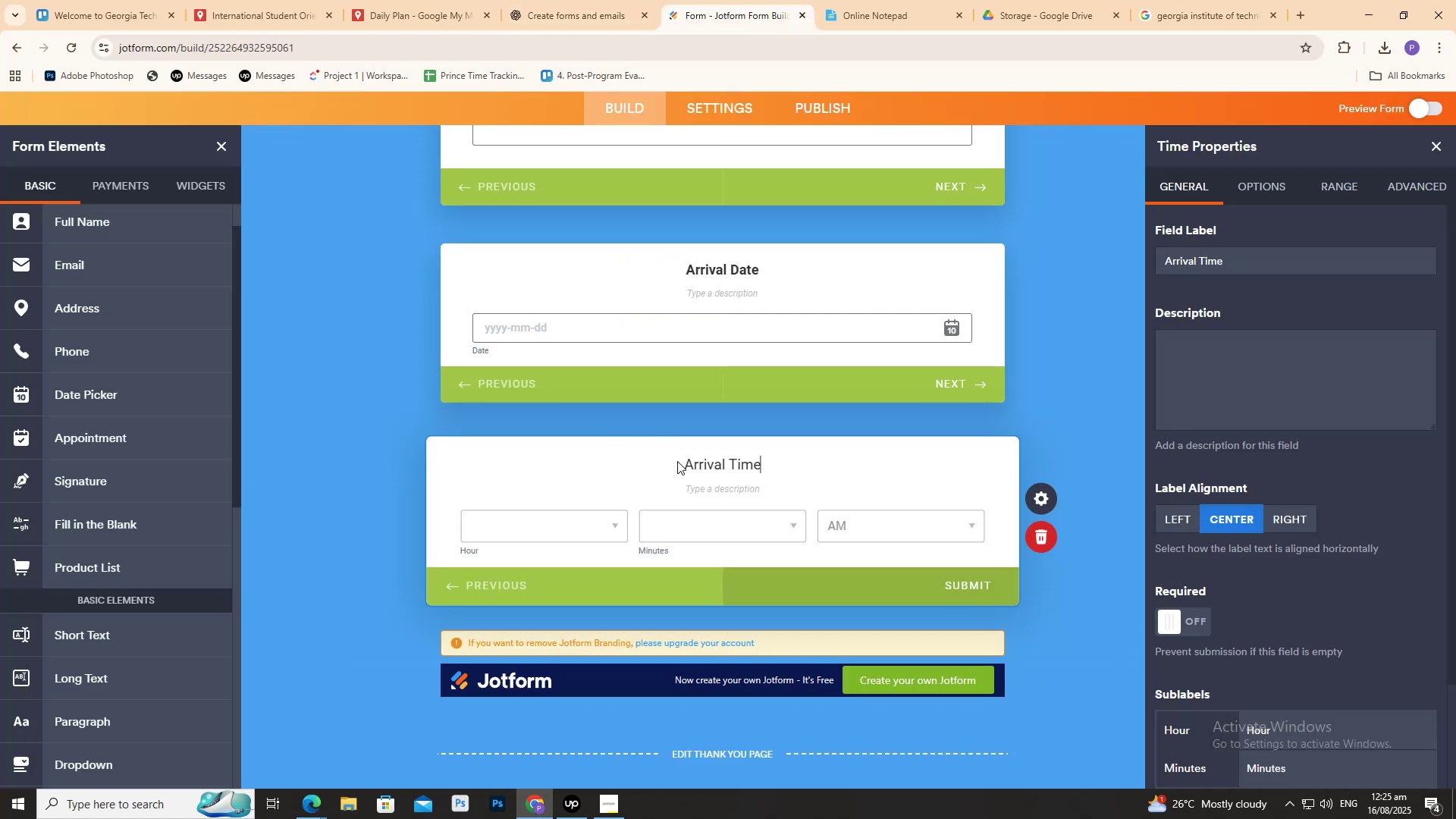 
left_click([684, 460])
 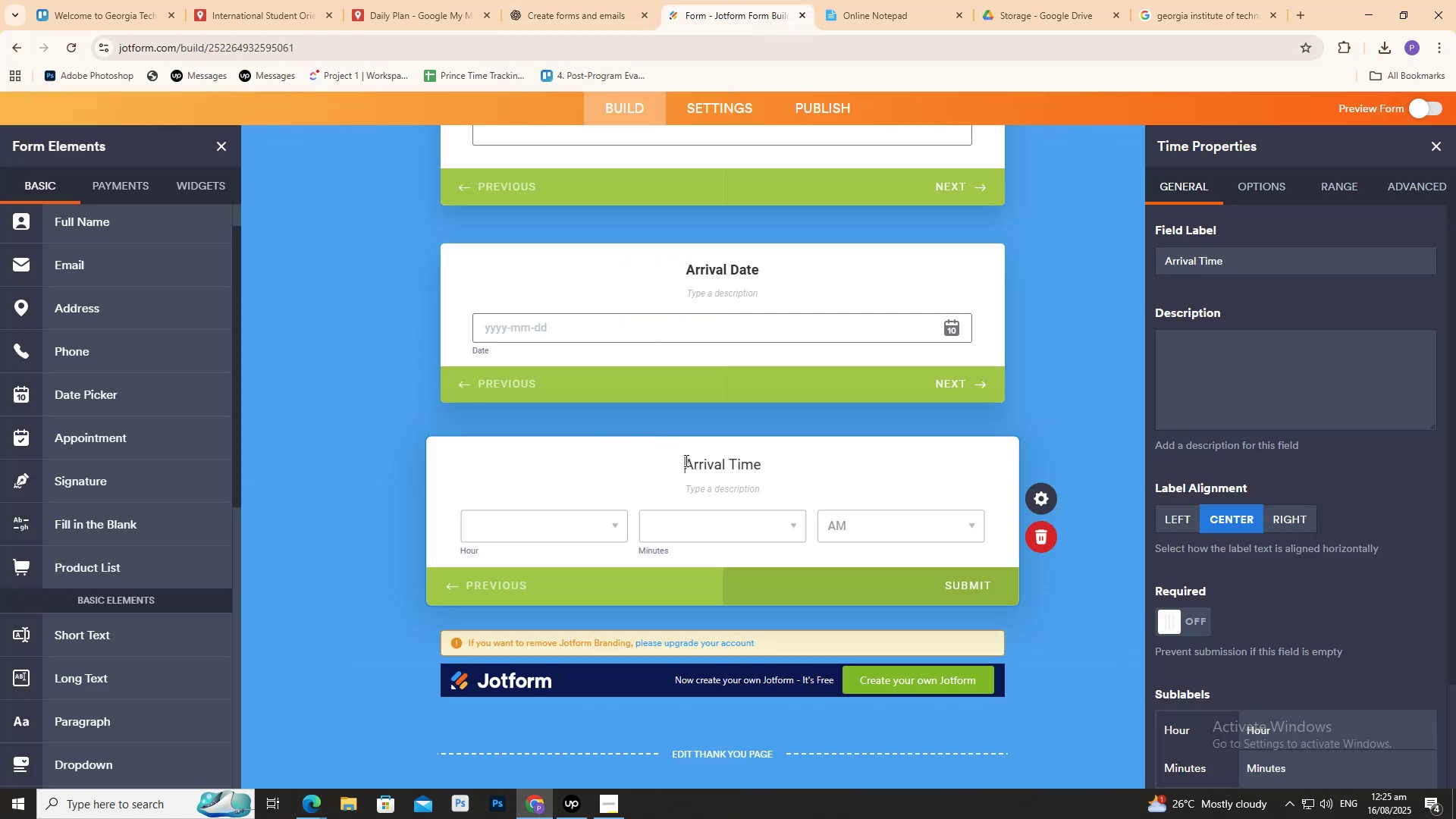 
left_click_drag(start_coordinate=[685, 460], to_coordinate=[748, 468])
 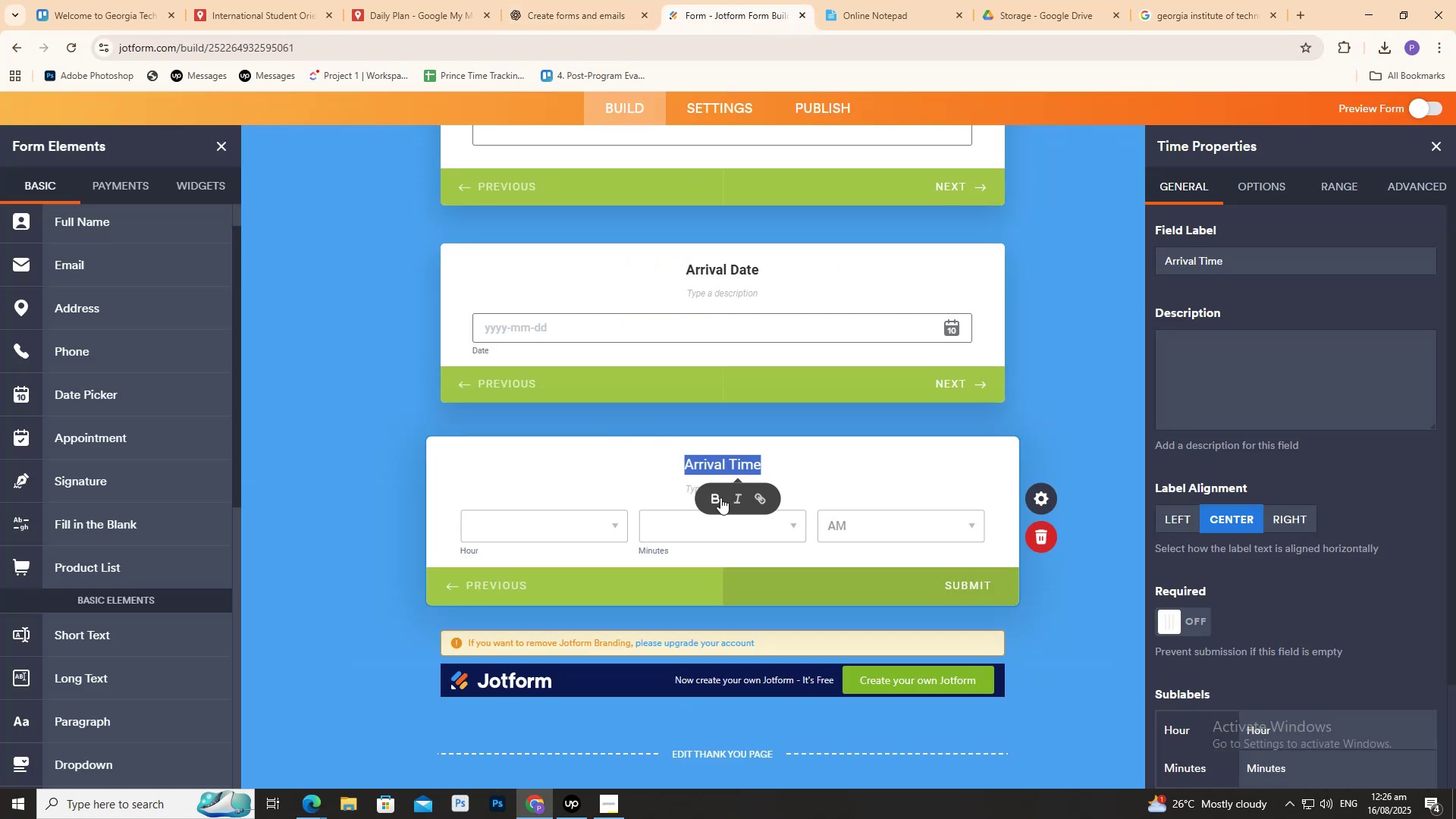 
left_click([720, 497])
 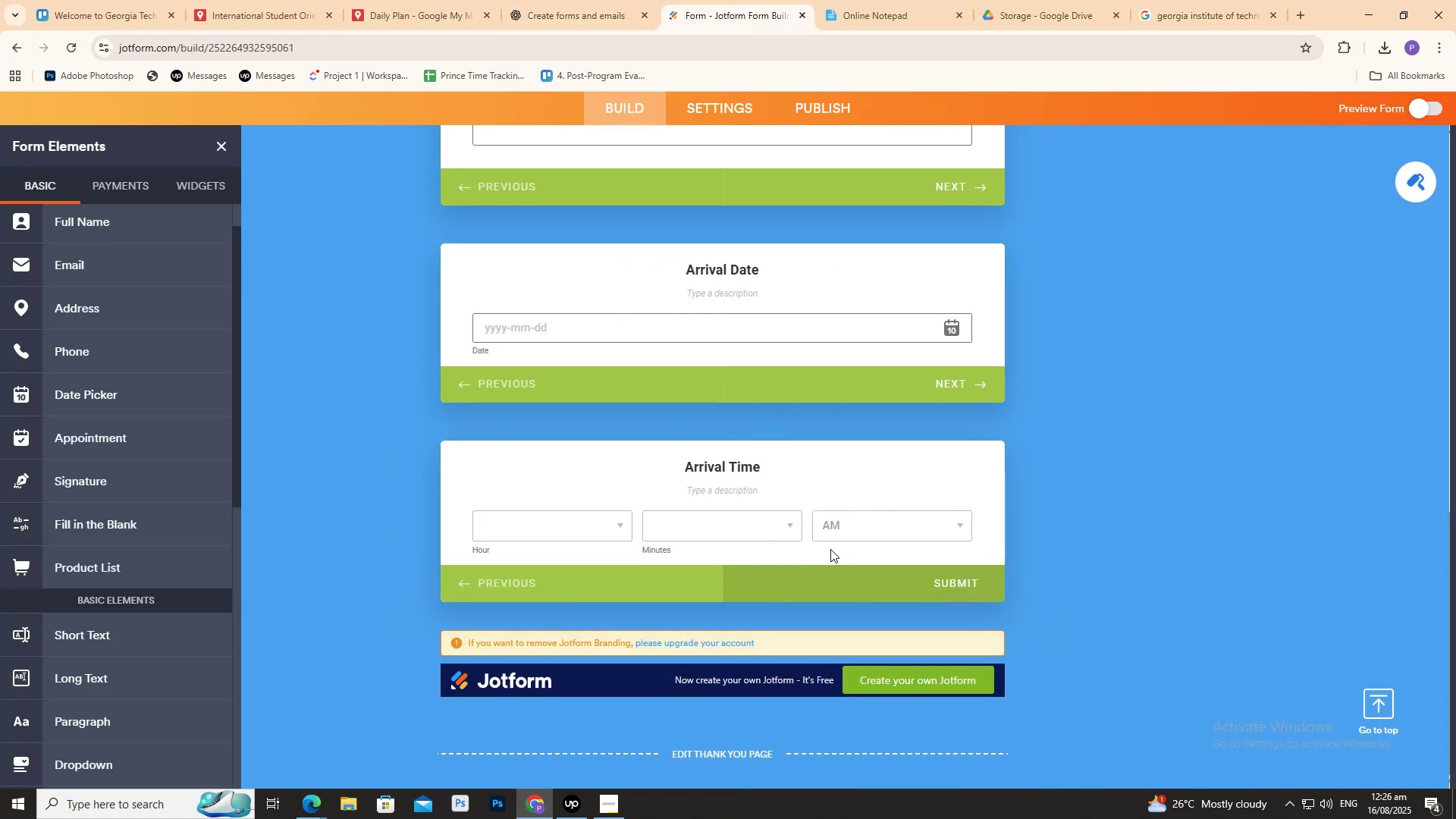 
scroll: coordinate [827, 425], scroll_direction: none, amount: 0.0
 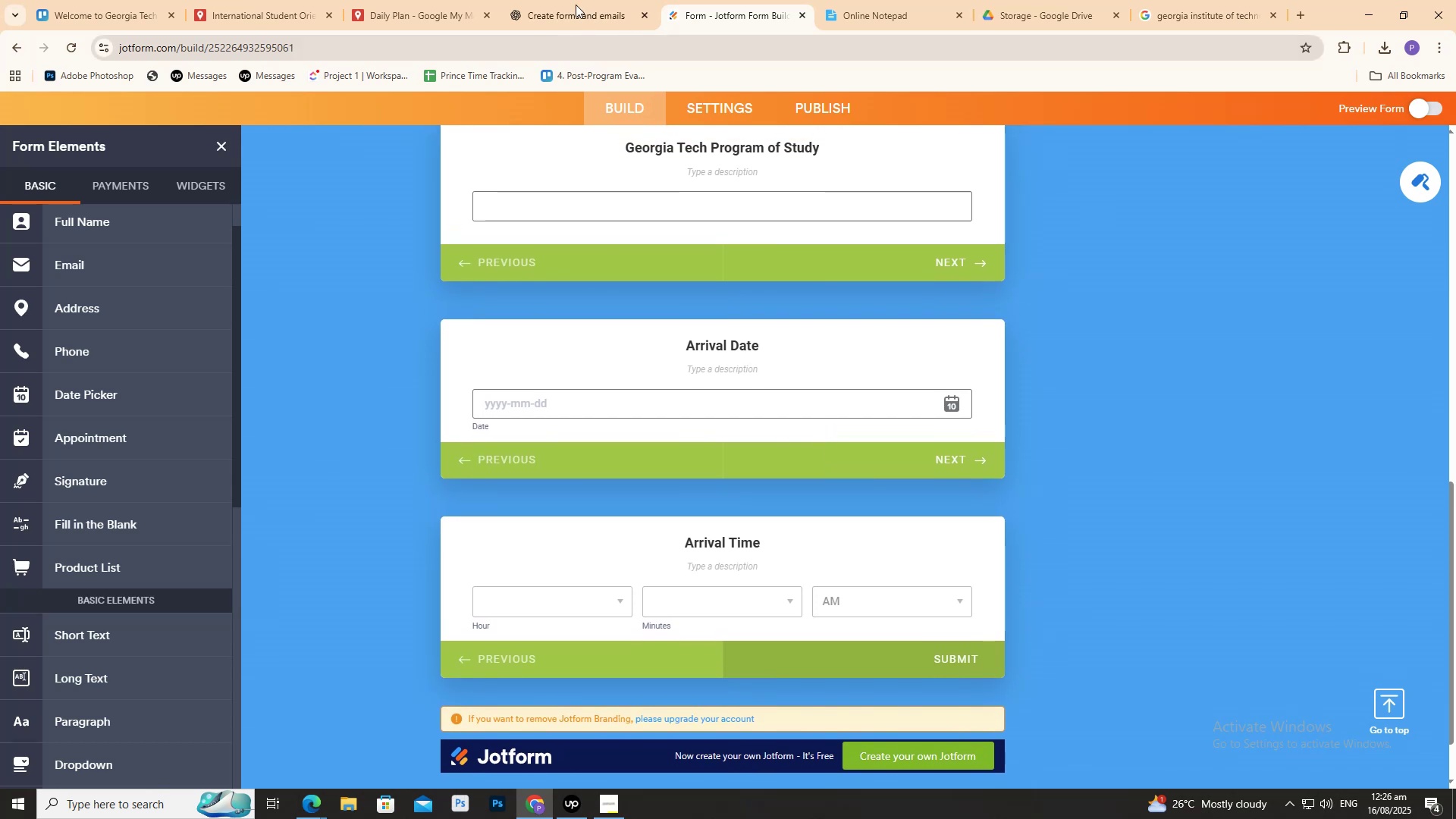 
left_click([570, 0])
 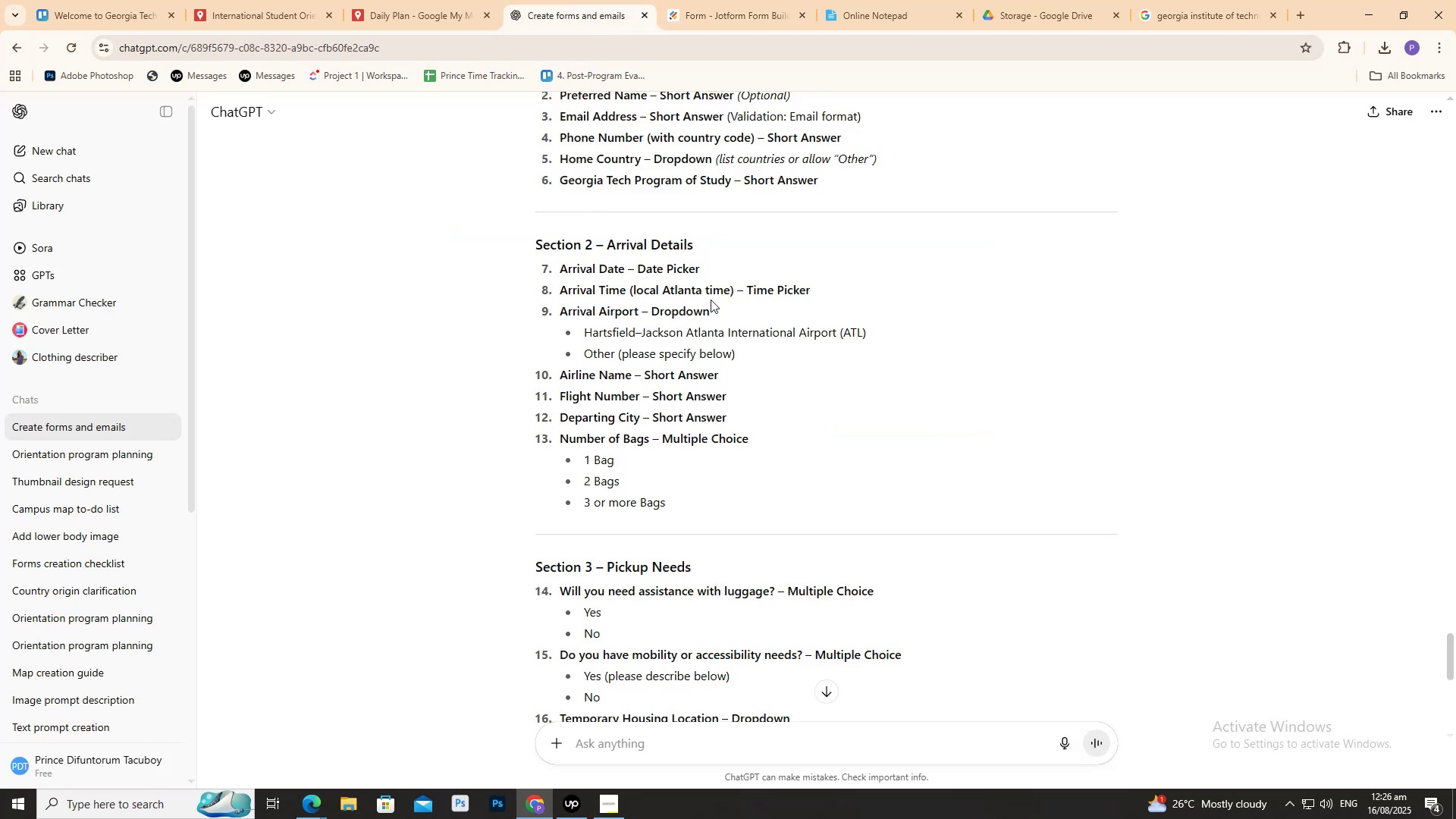 
wait(5.57)
 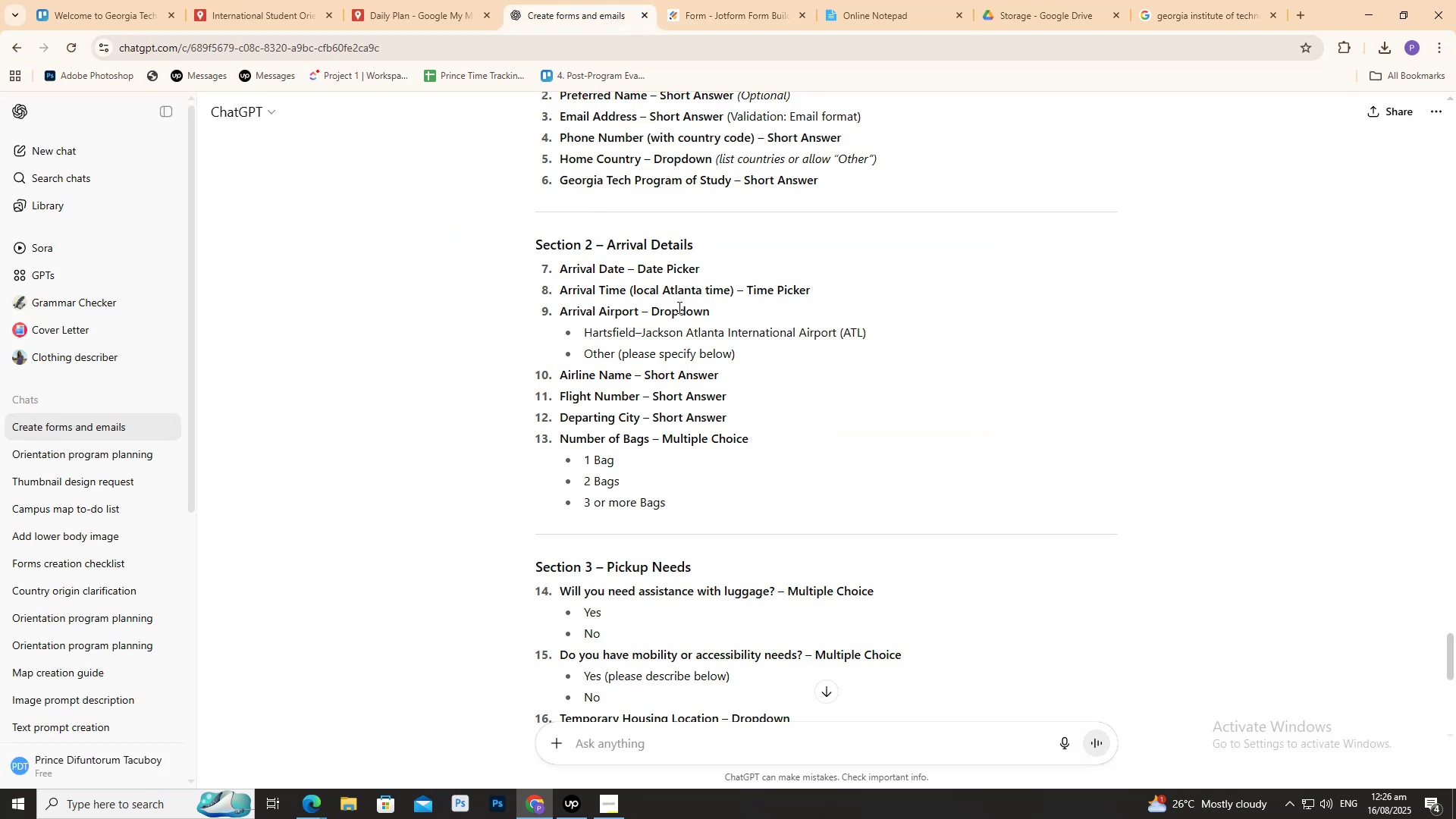 
left_click([703, 0])
 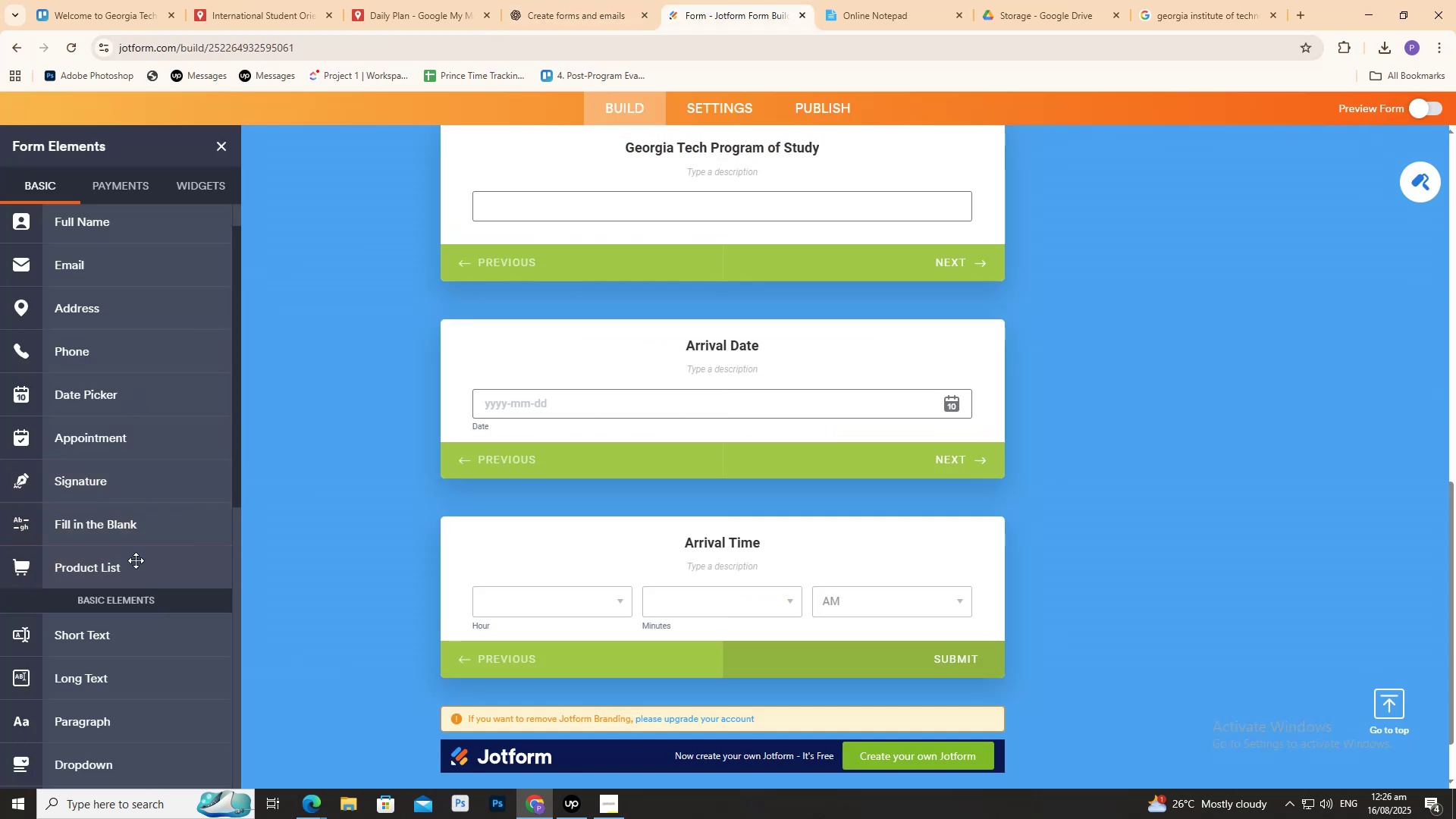 
scroll: coordinate [121, 467], scroll_direction: up, amount: 3.0
 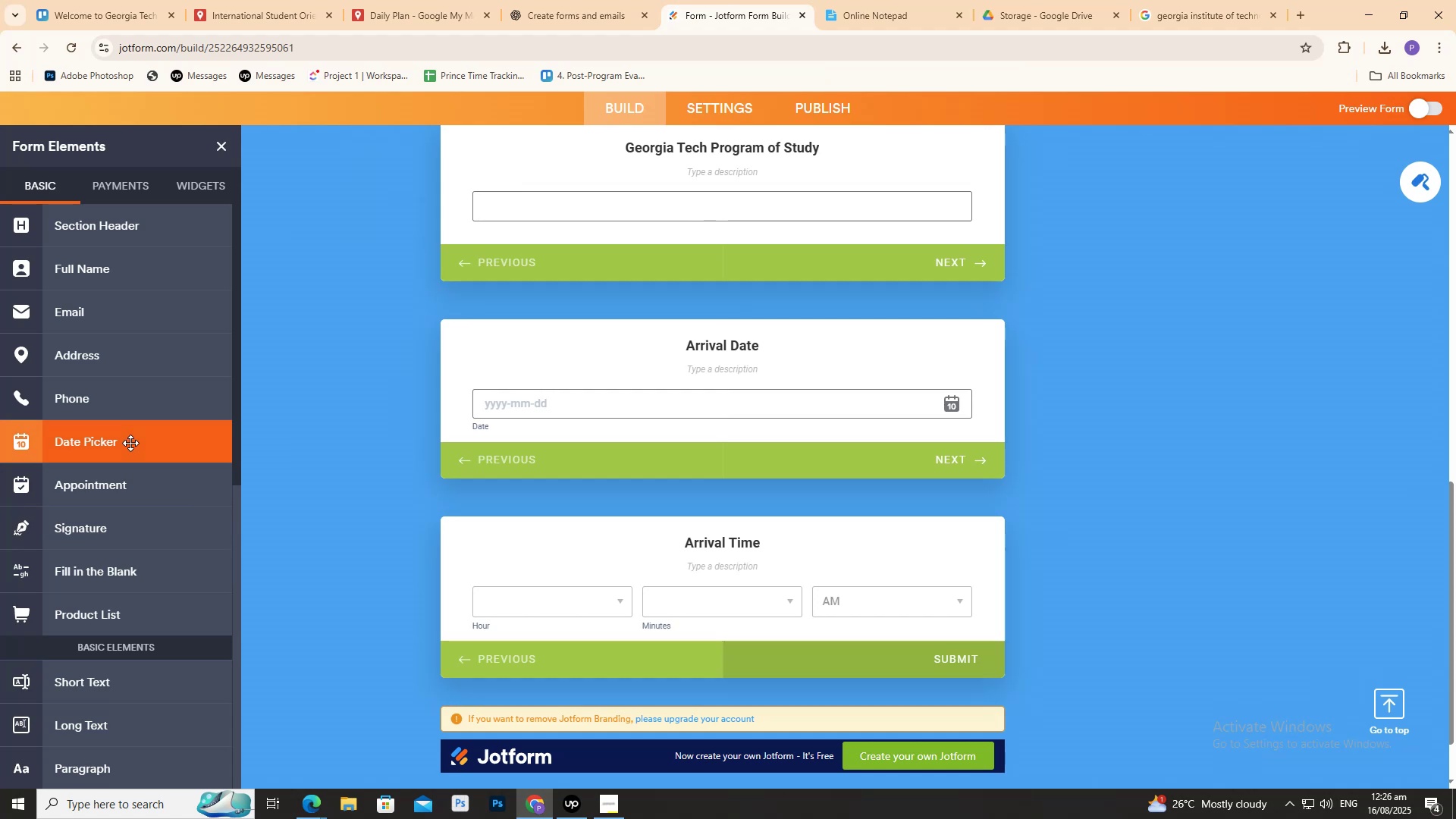 
scroll: coordinate [134, 551], scroll_direction: down, amount: 3.0
 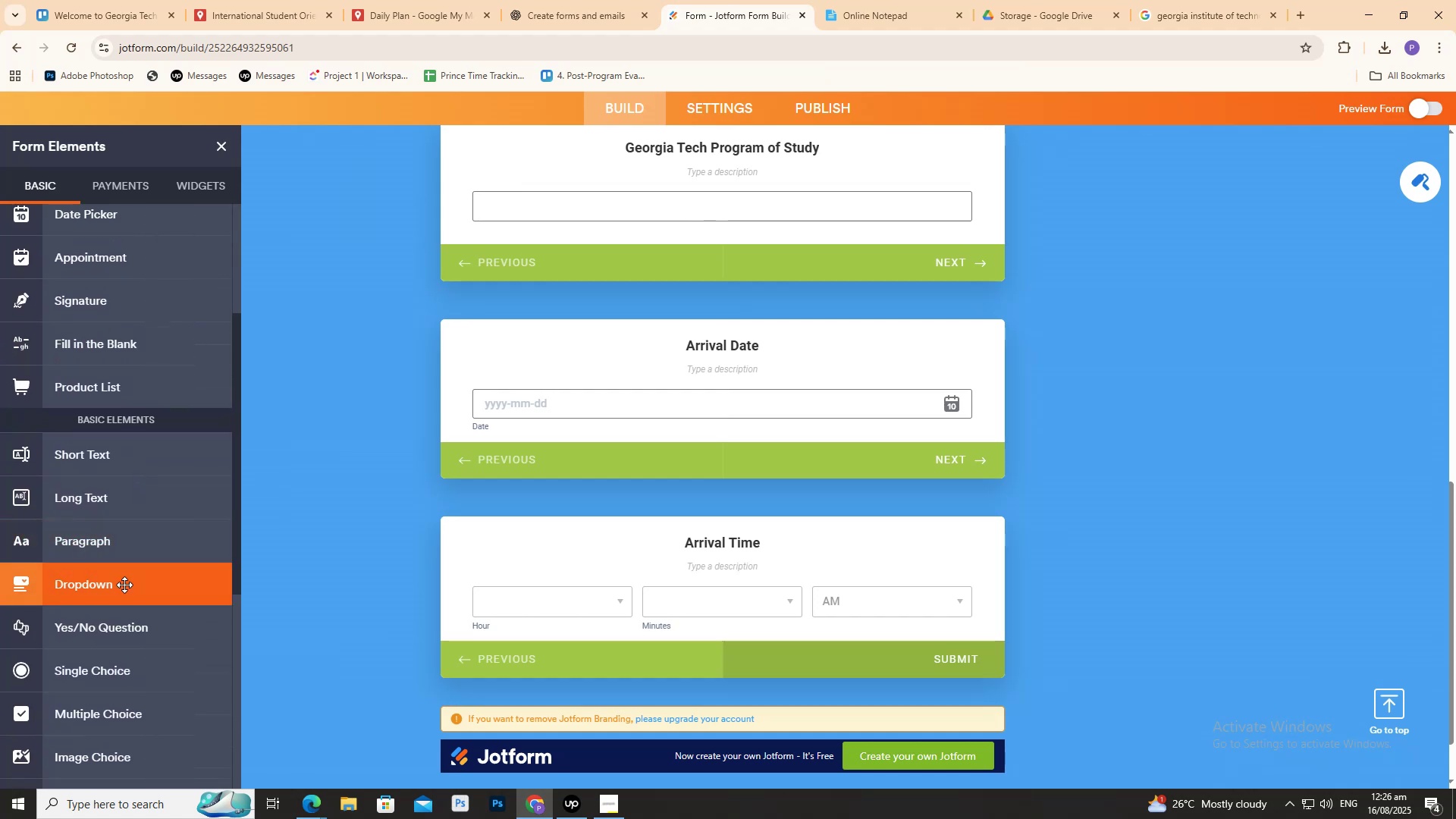 
left_click([124, 585])
 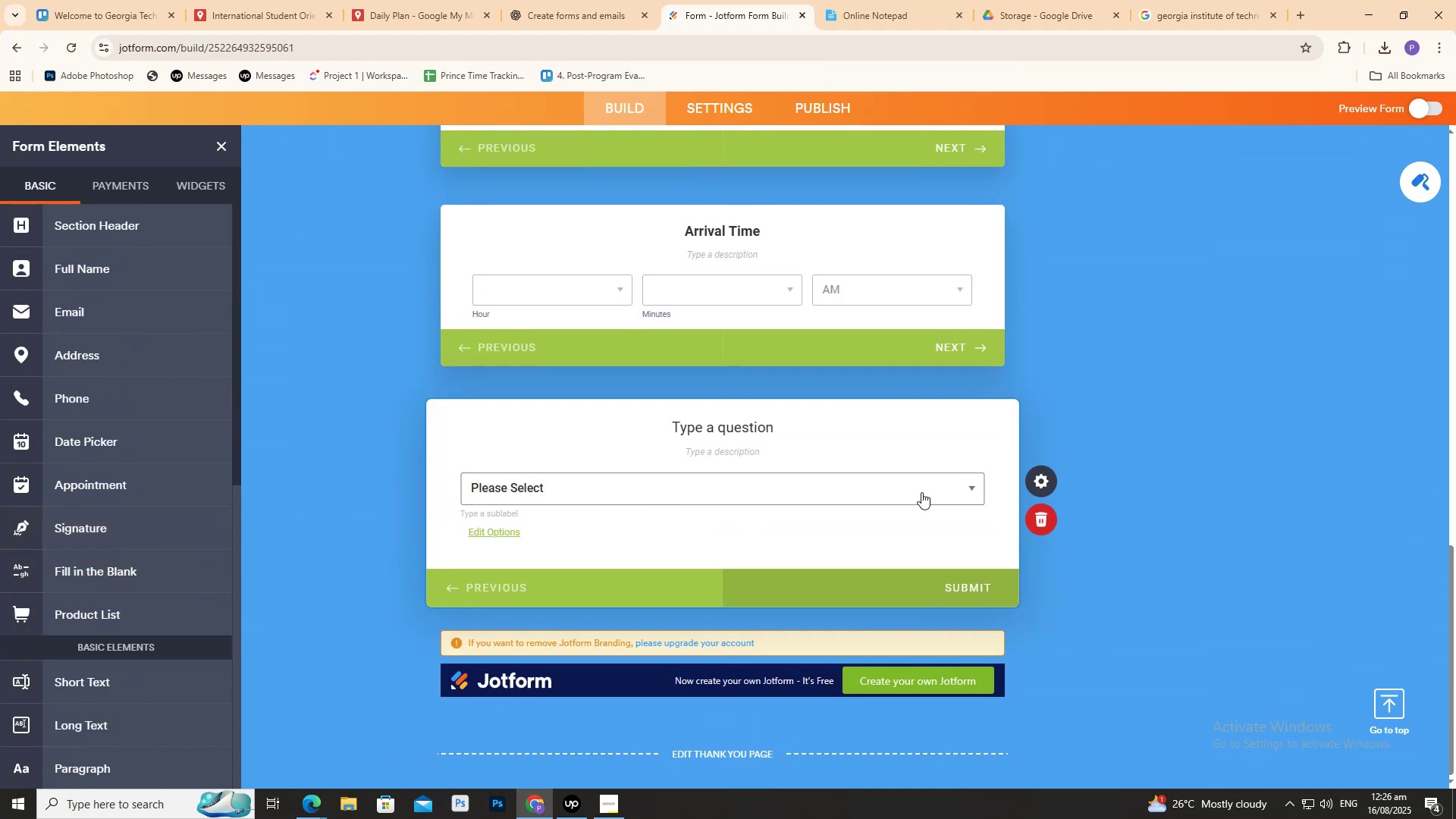 
left_click([973, 490])
 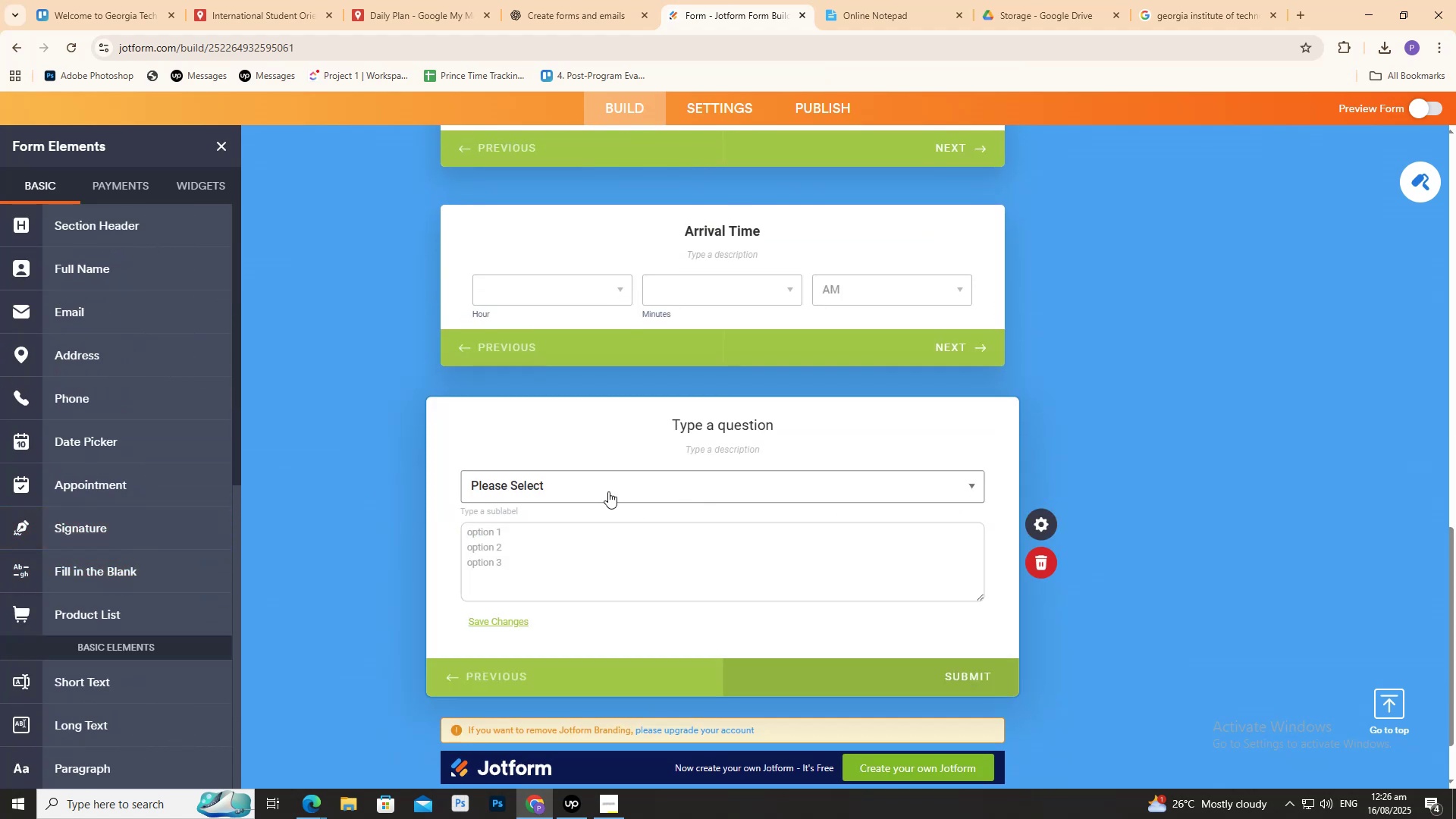 
left_click([560, 479])
 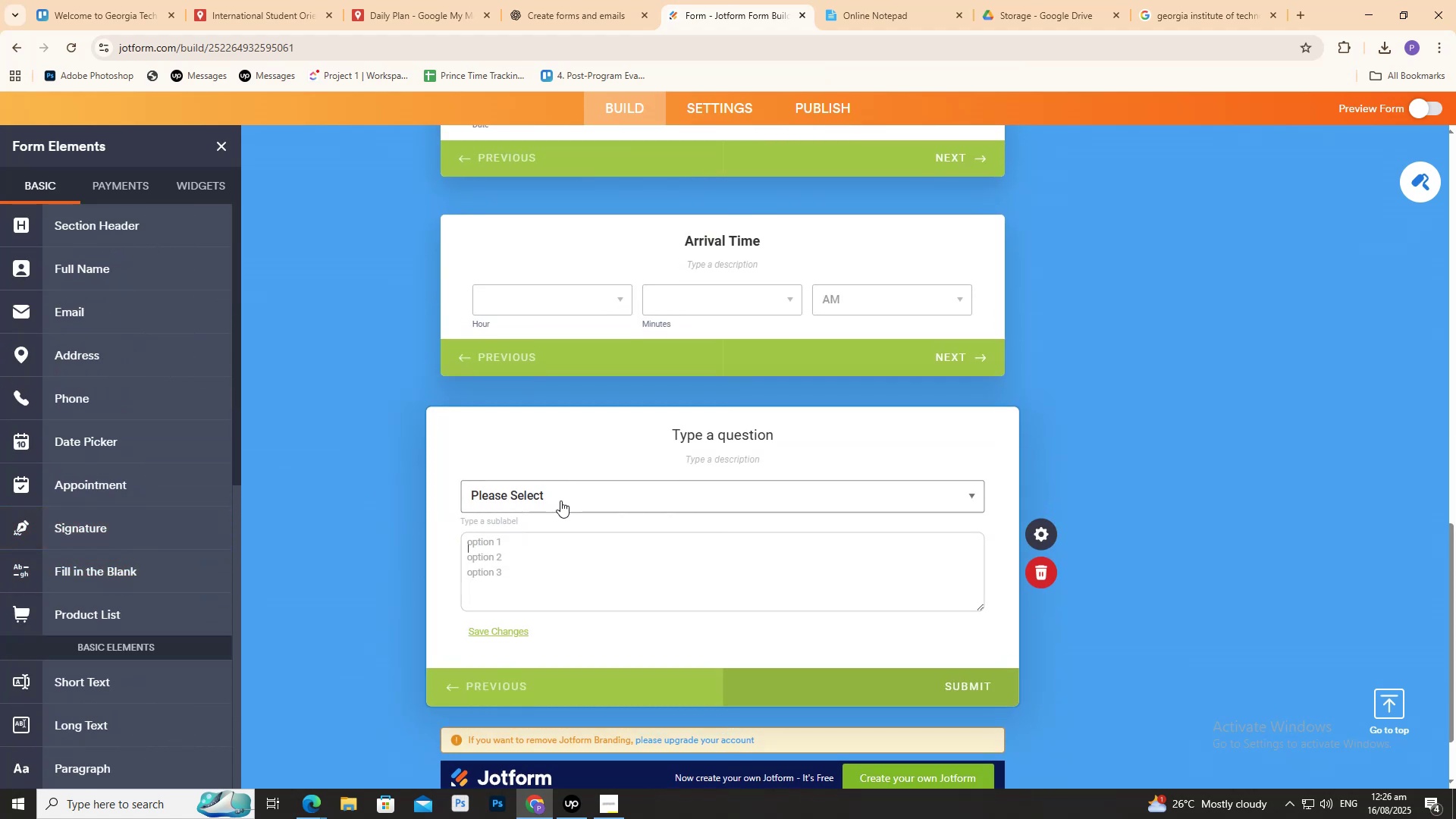 
double_click([560, 500])
 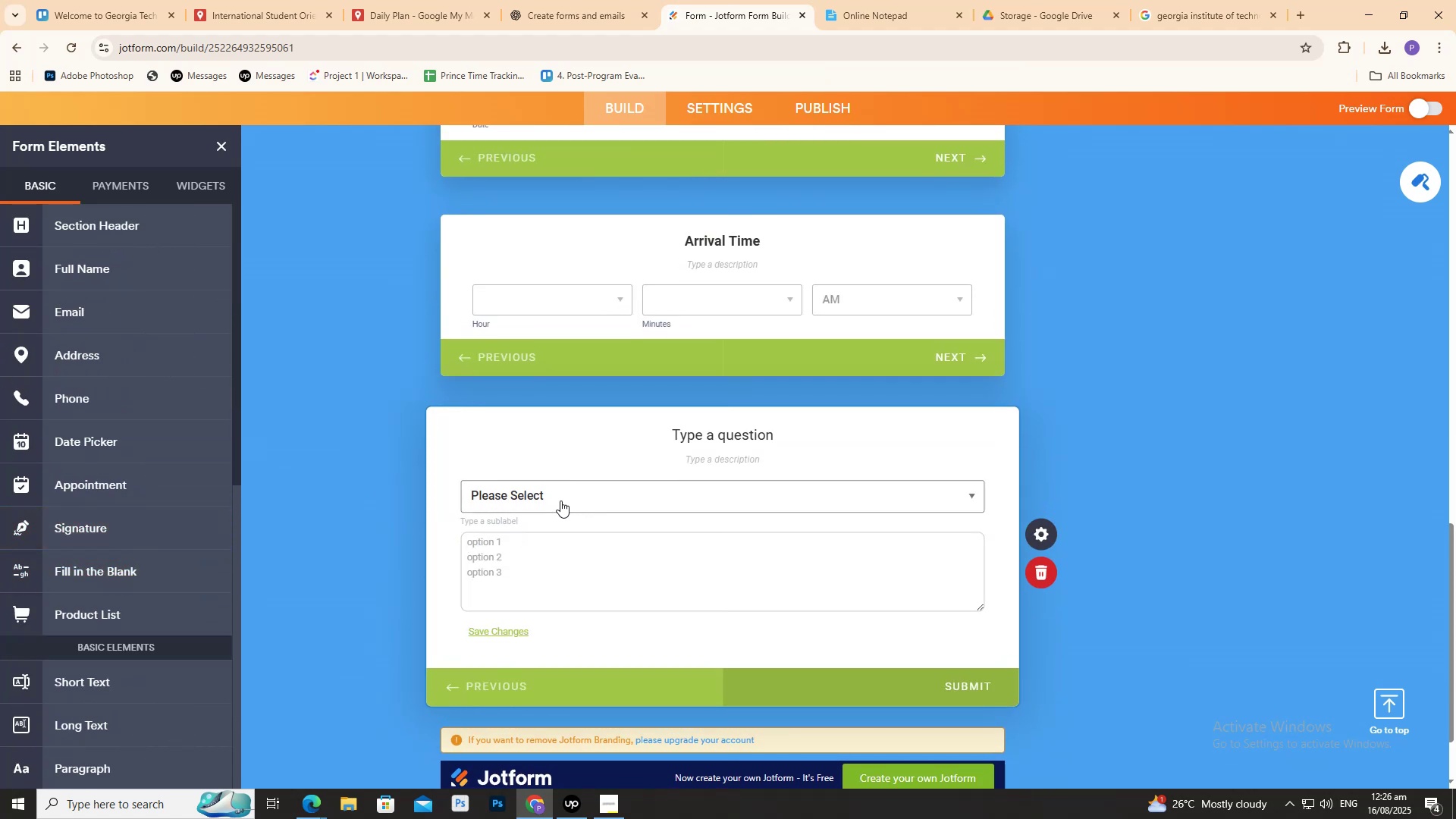 
left_click([560, 500])
 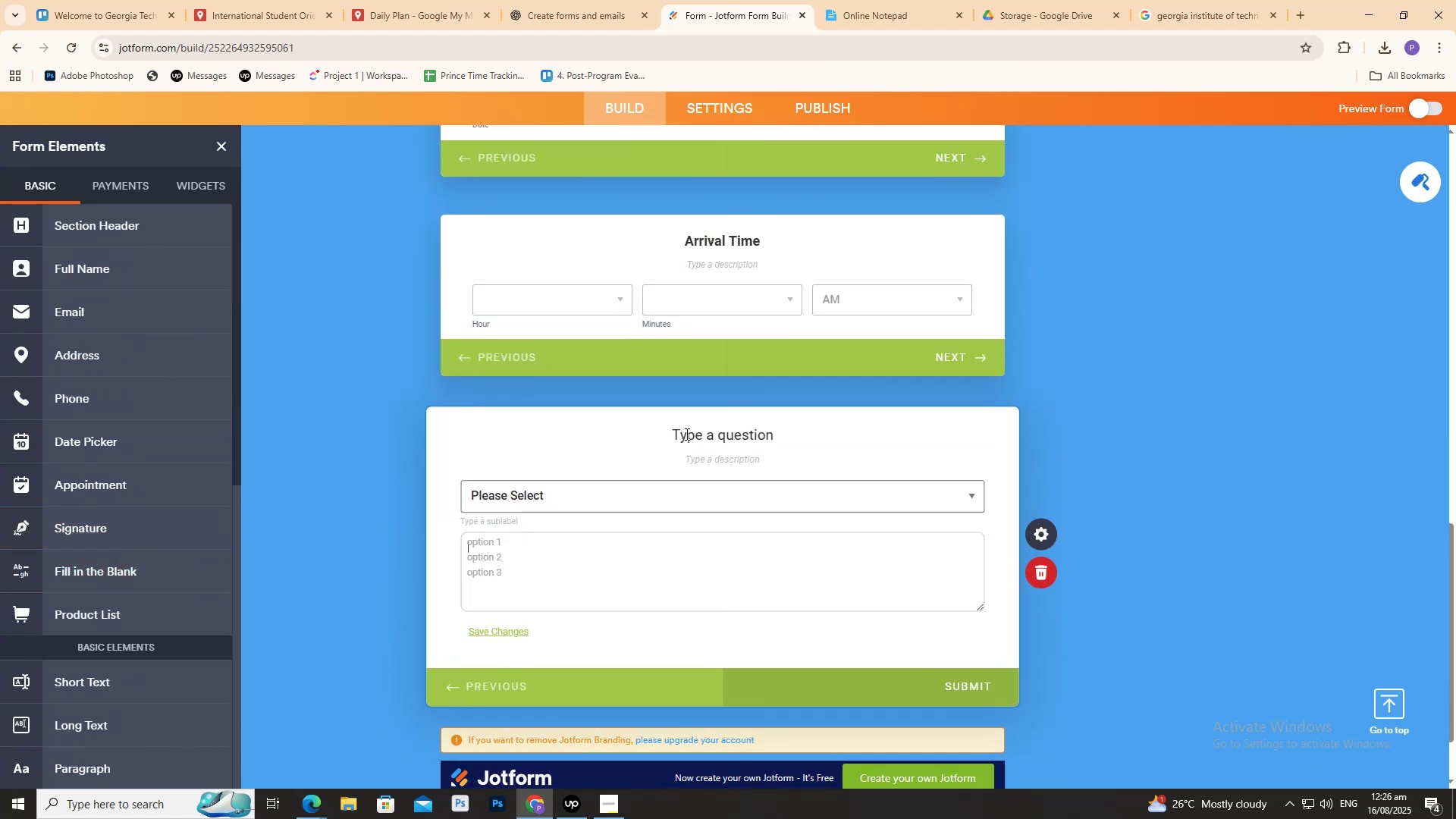 
double_click([686, 433])
 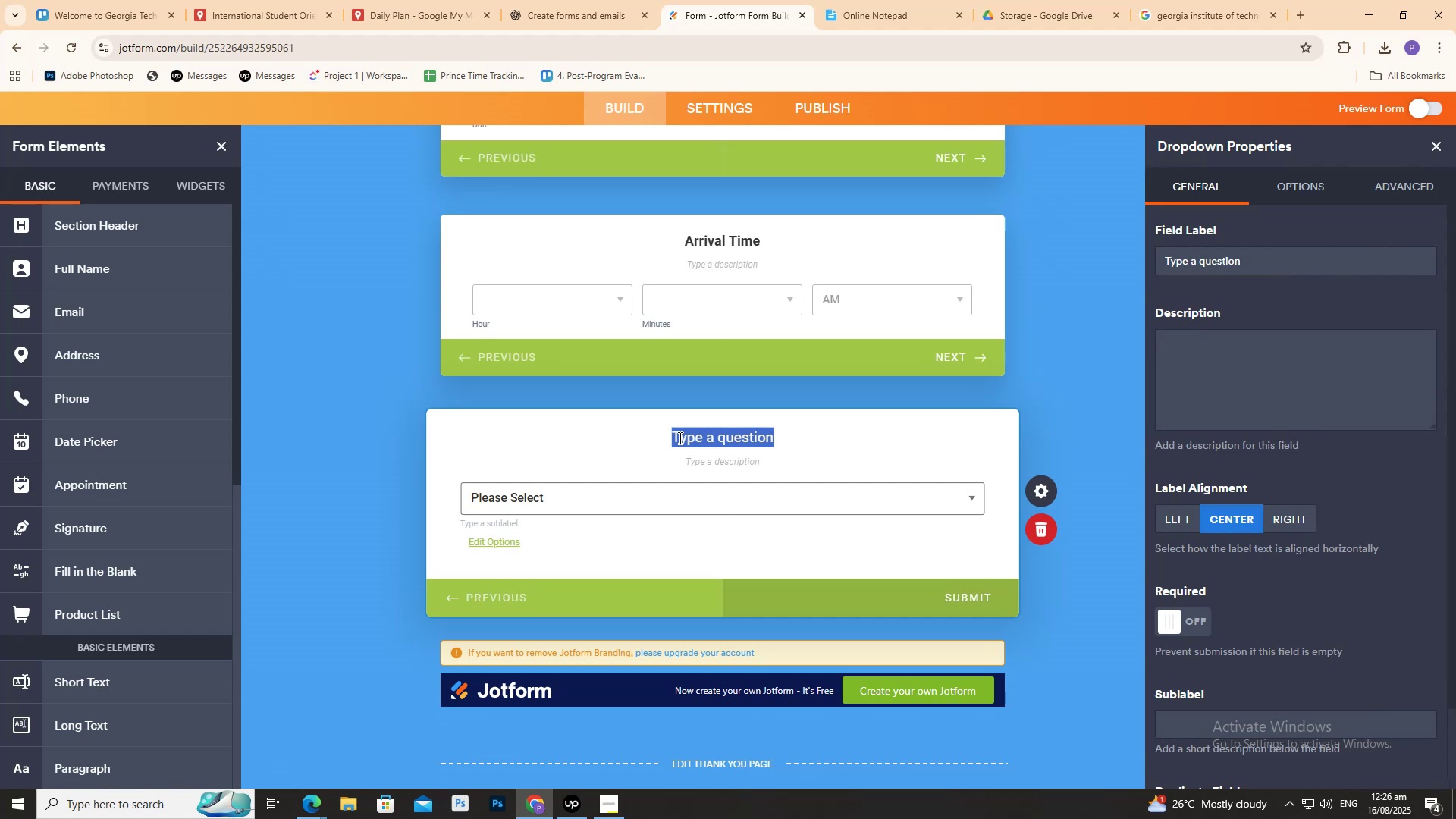 
type(Arrival )
 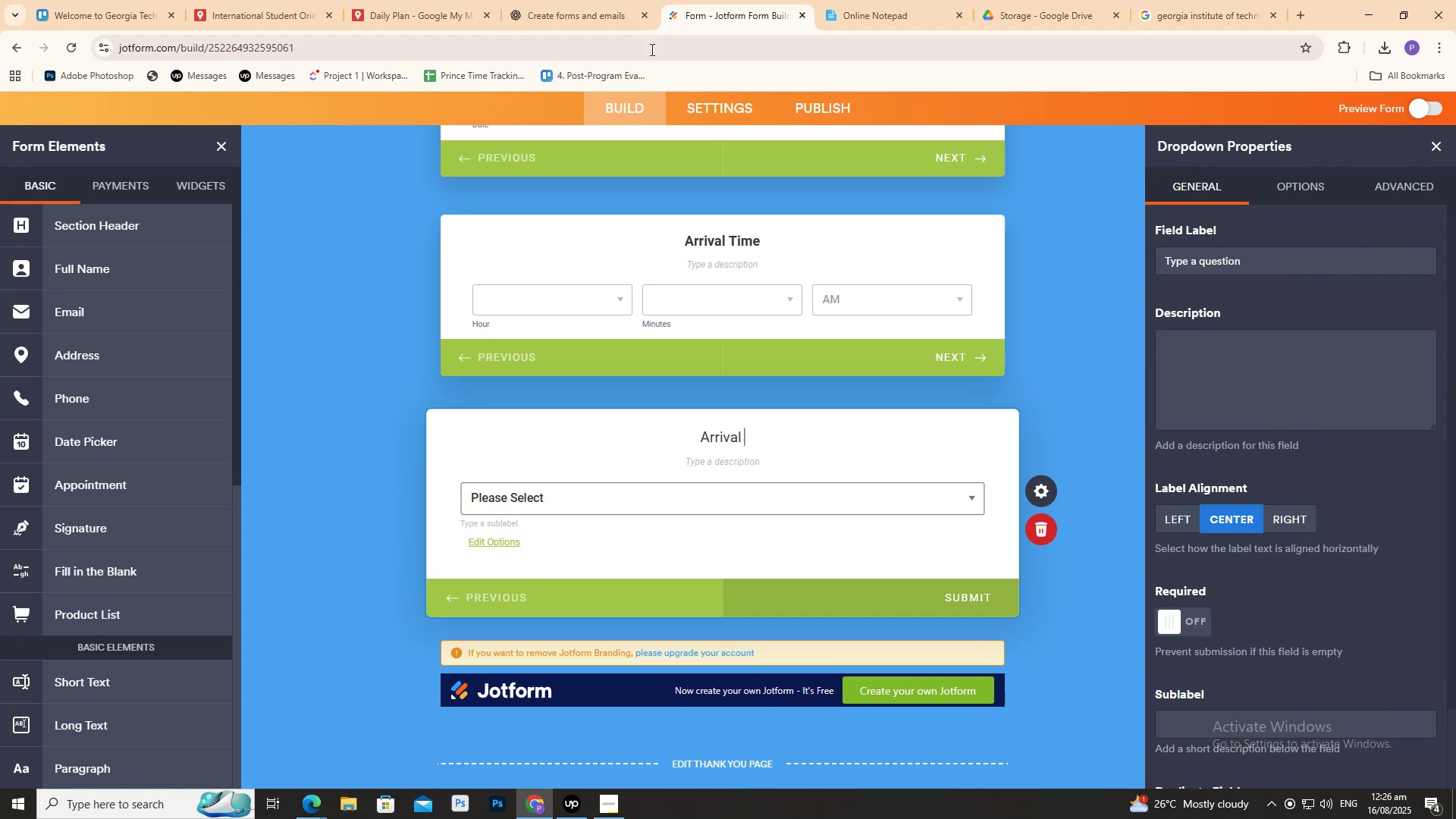 
left_click([582, 6])
 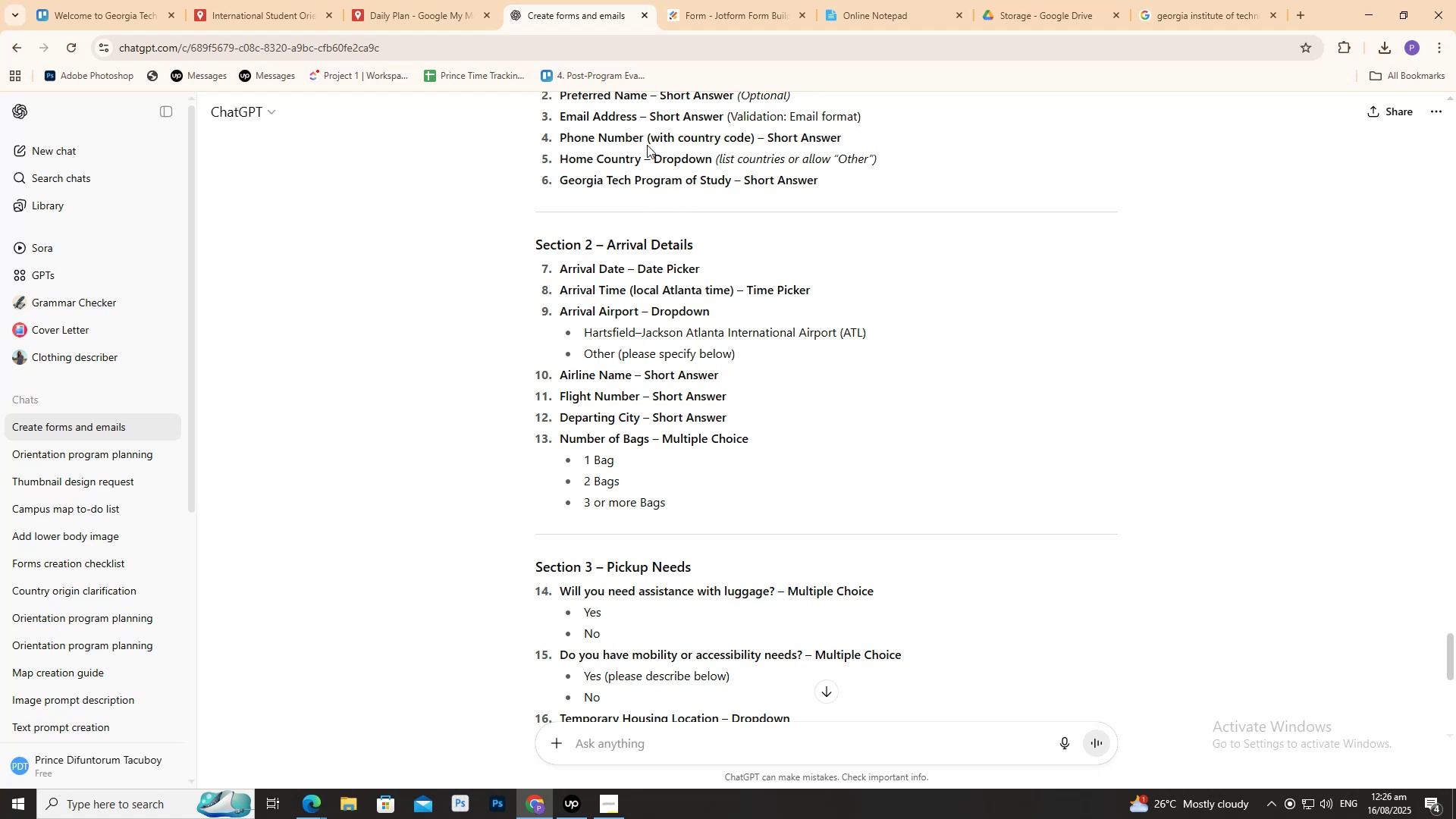 
wait(18.26)
 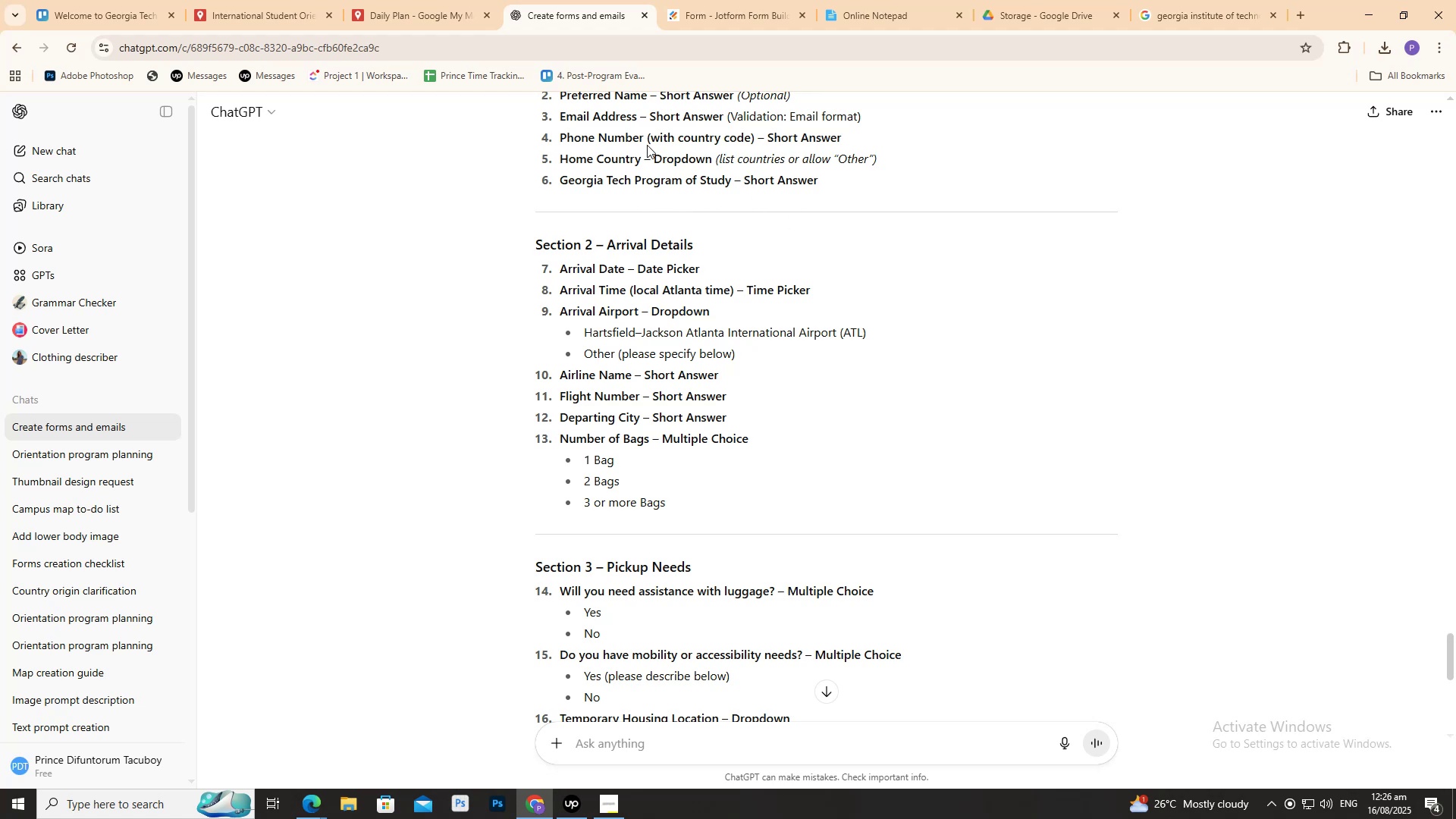 
left_click([755, 11])
 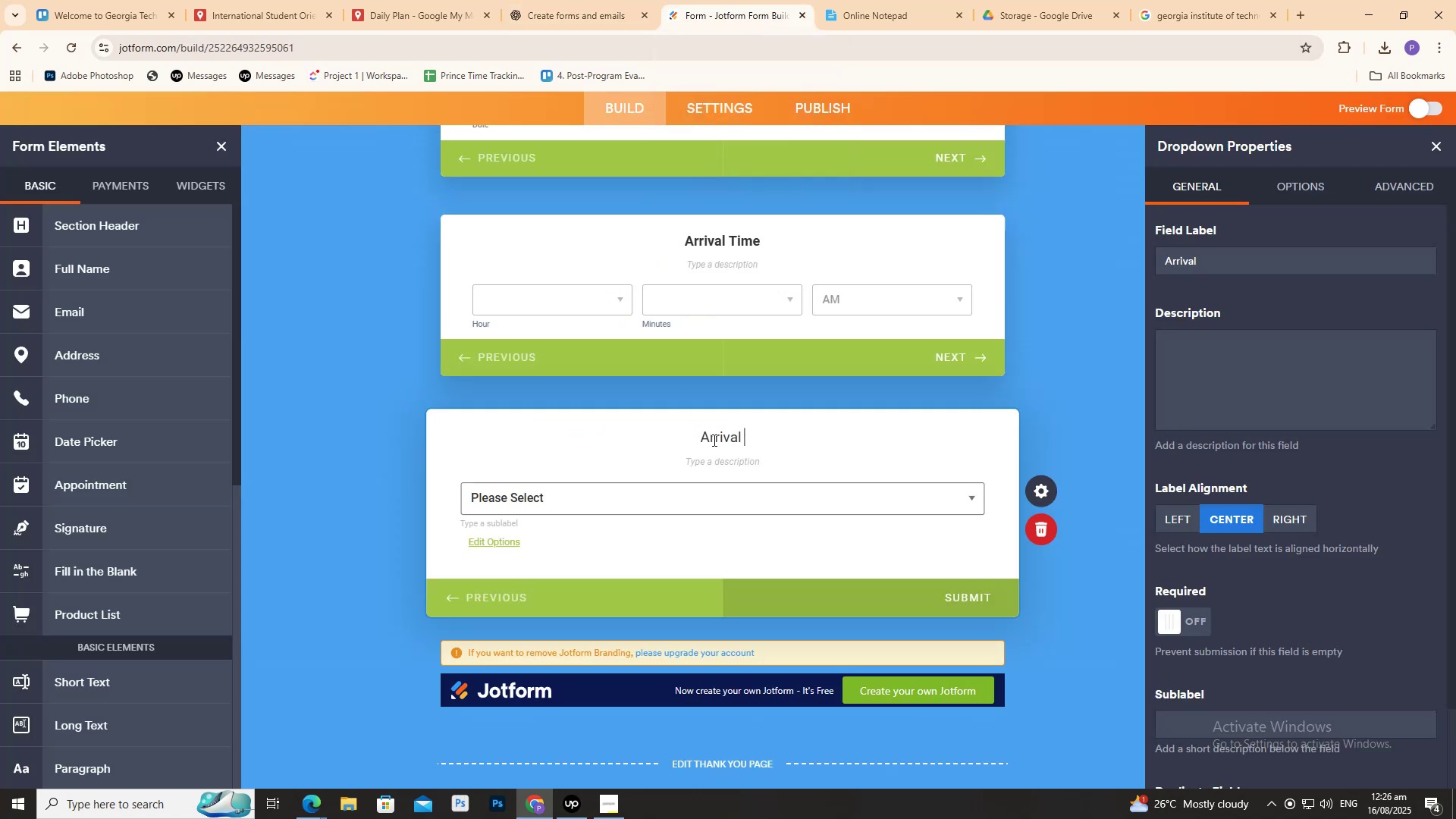 
type(Airport)
 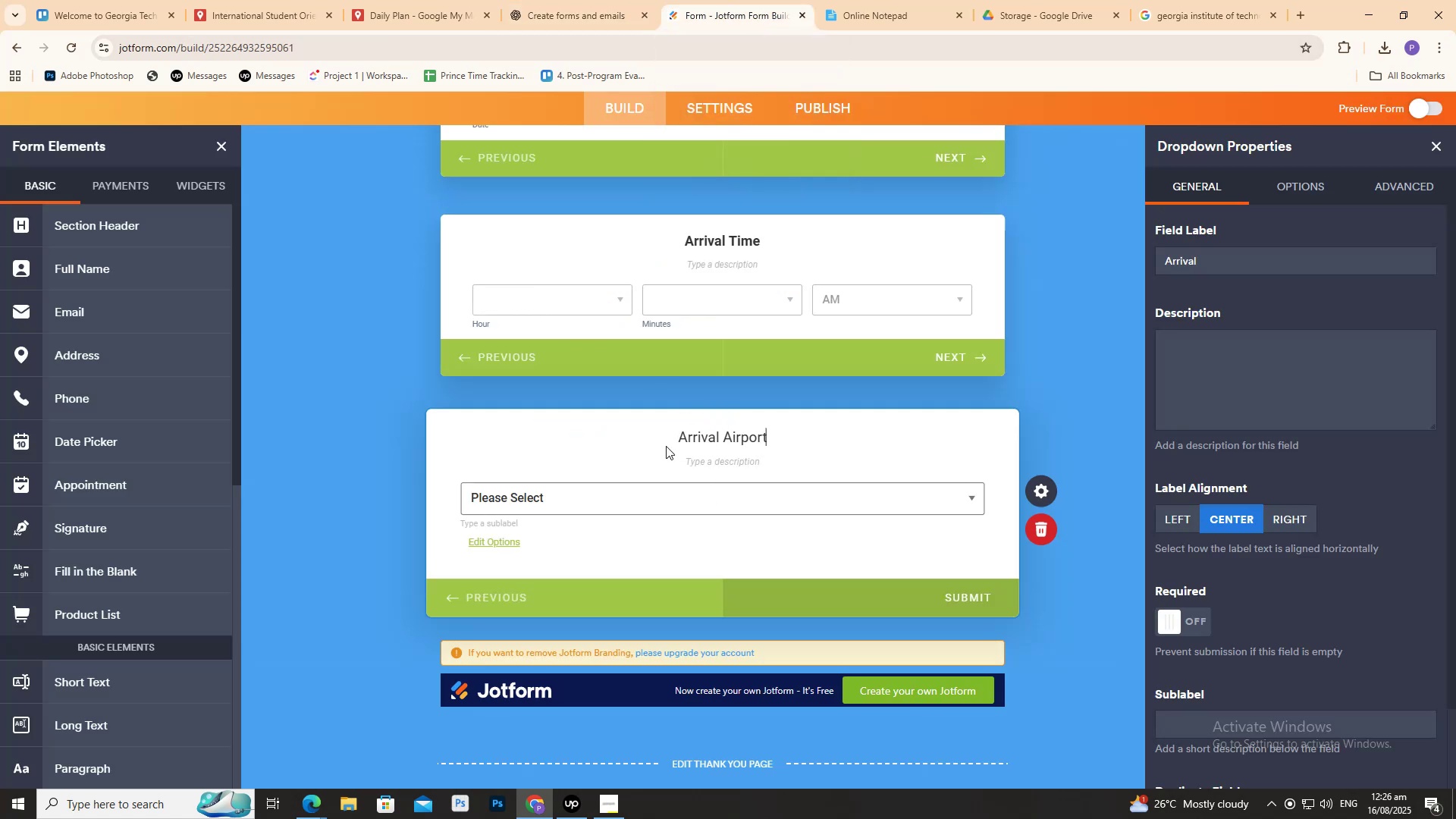 
left_click([682, 438])
 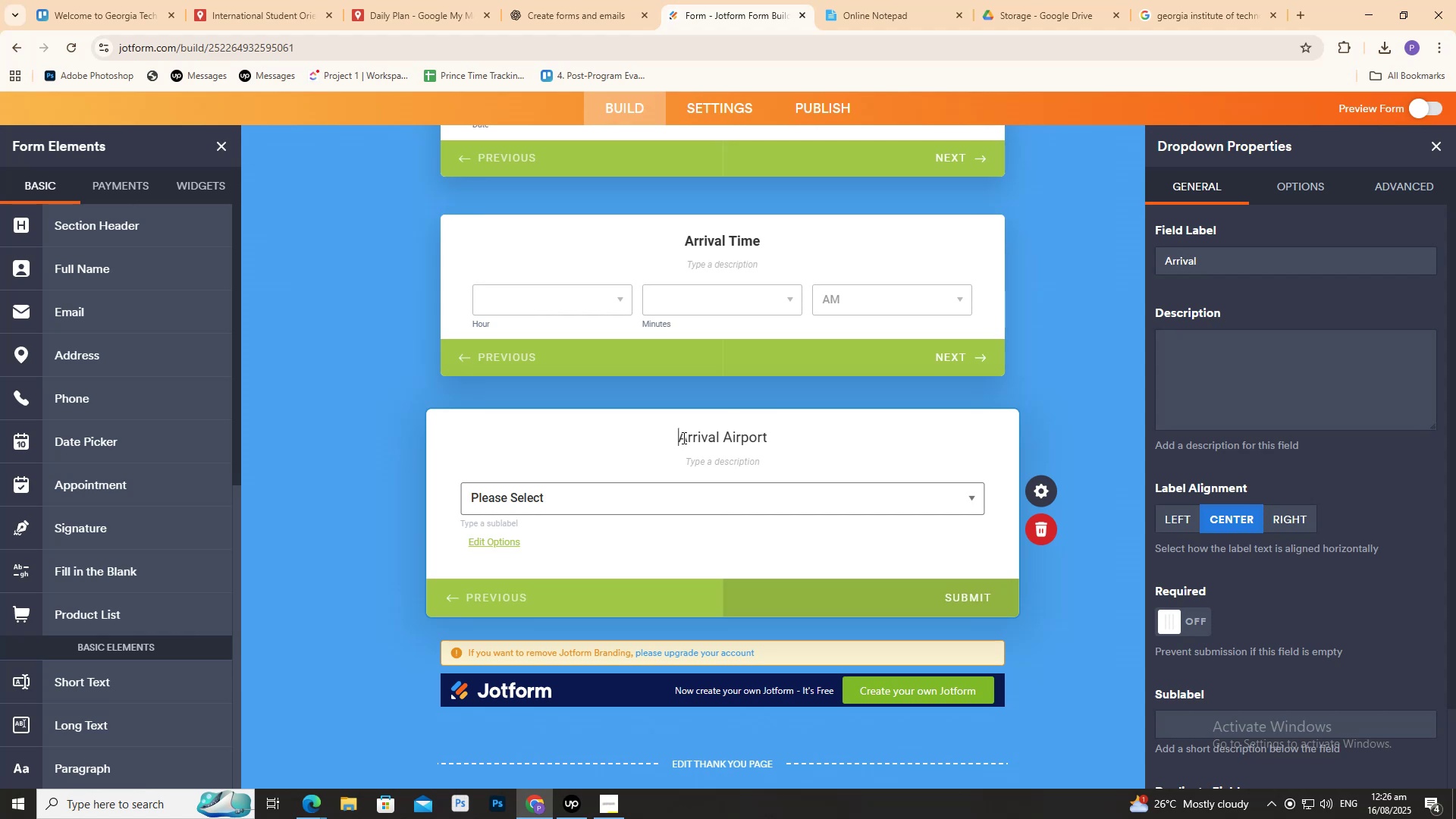 
left_click_drag(start_coordinate=[682, 438], to_coordinate=[773, 436])
 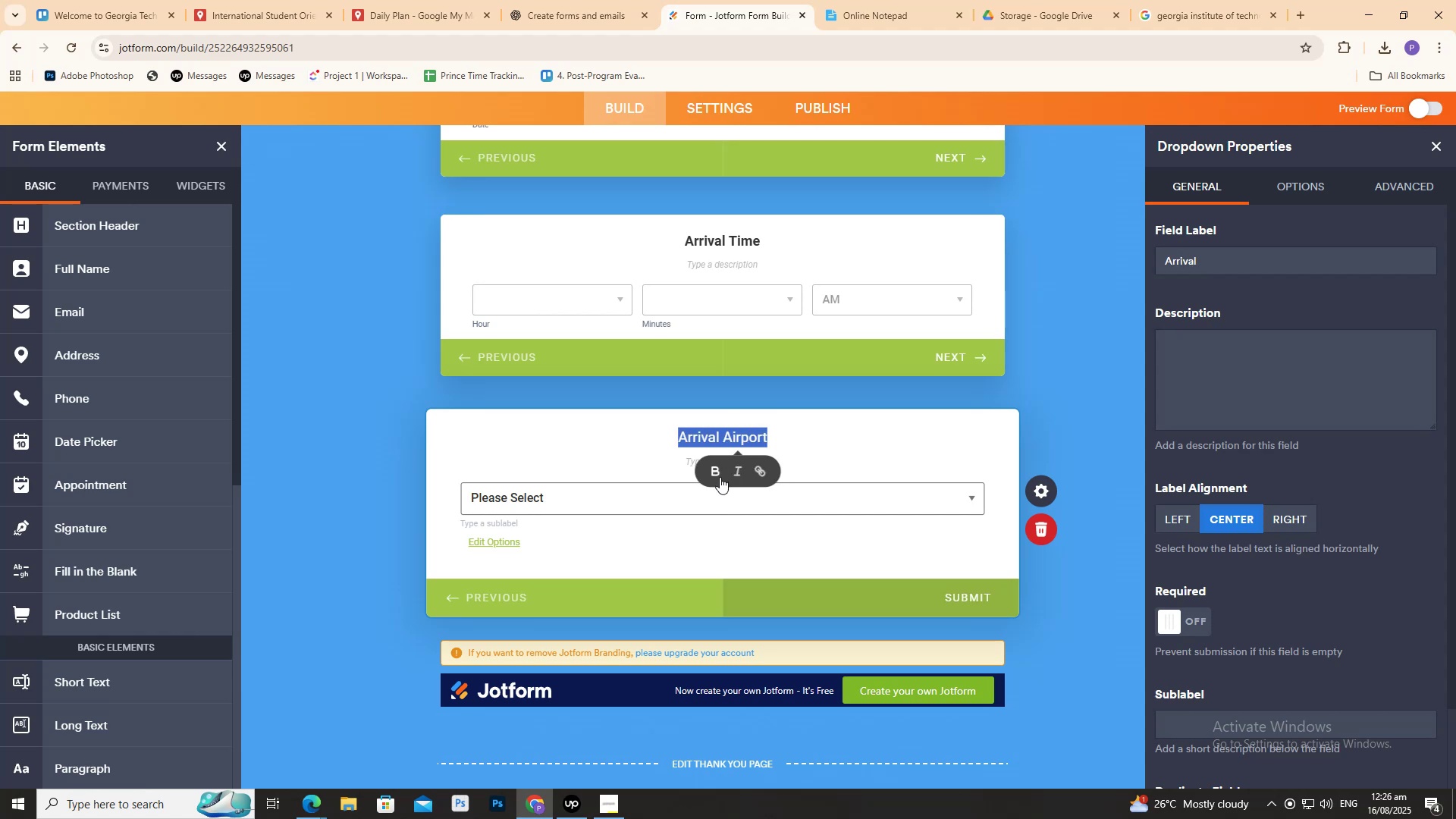 
left_click([719, 477])
 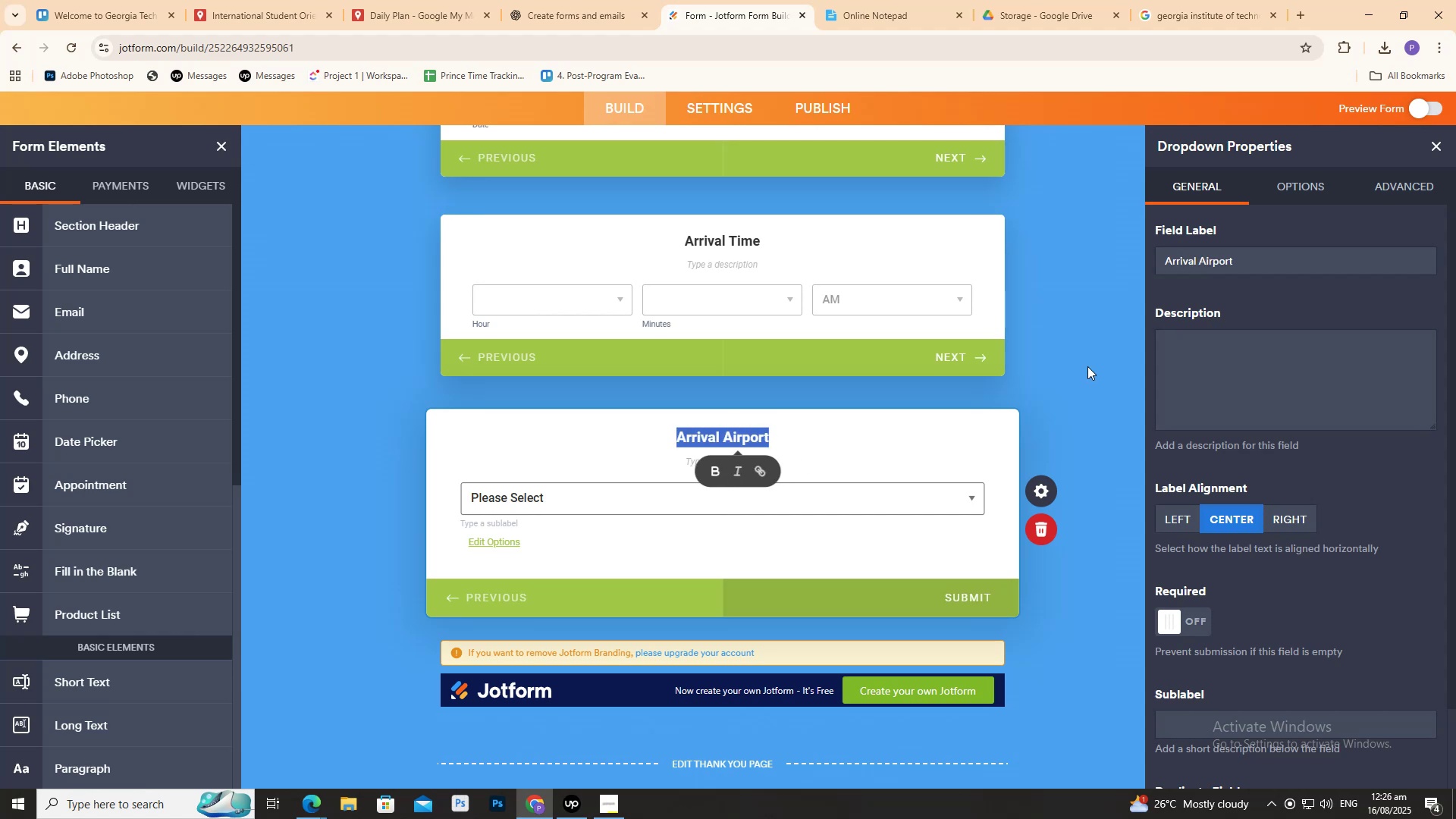 
left_click([1093, 358])
 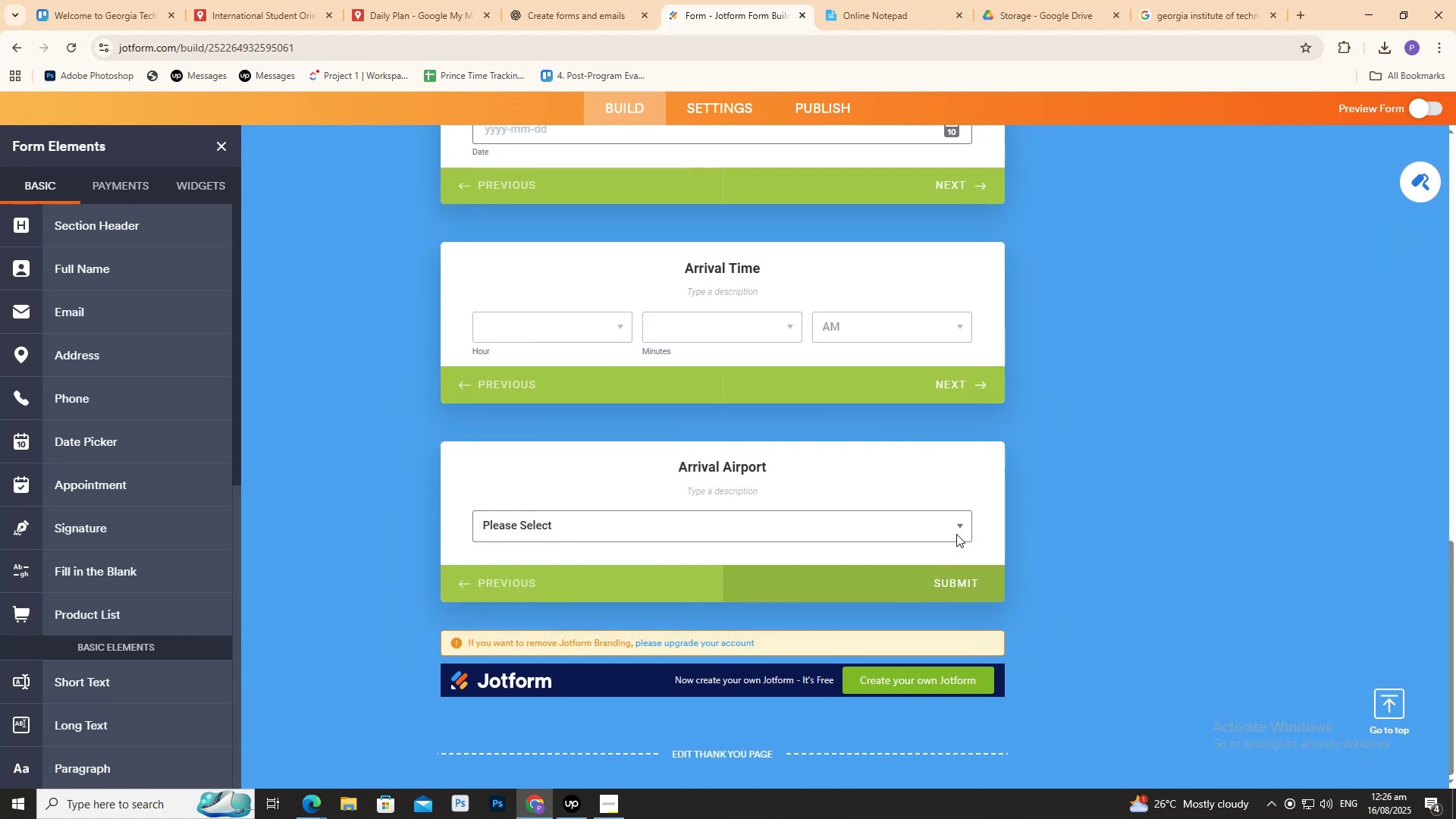 
left_click([965, 524])
 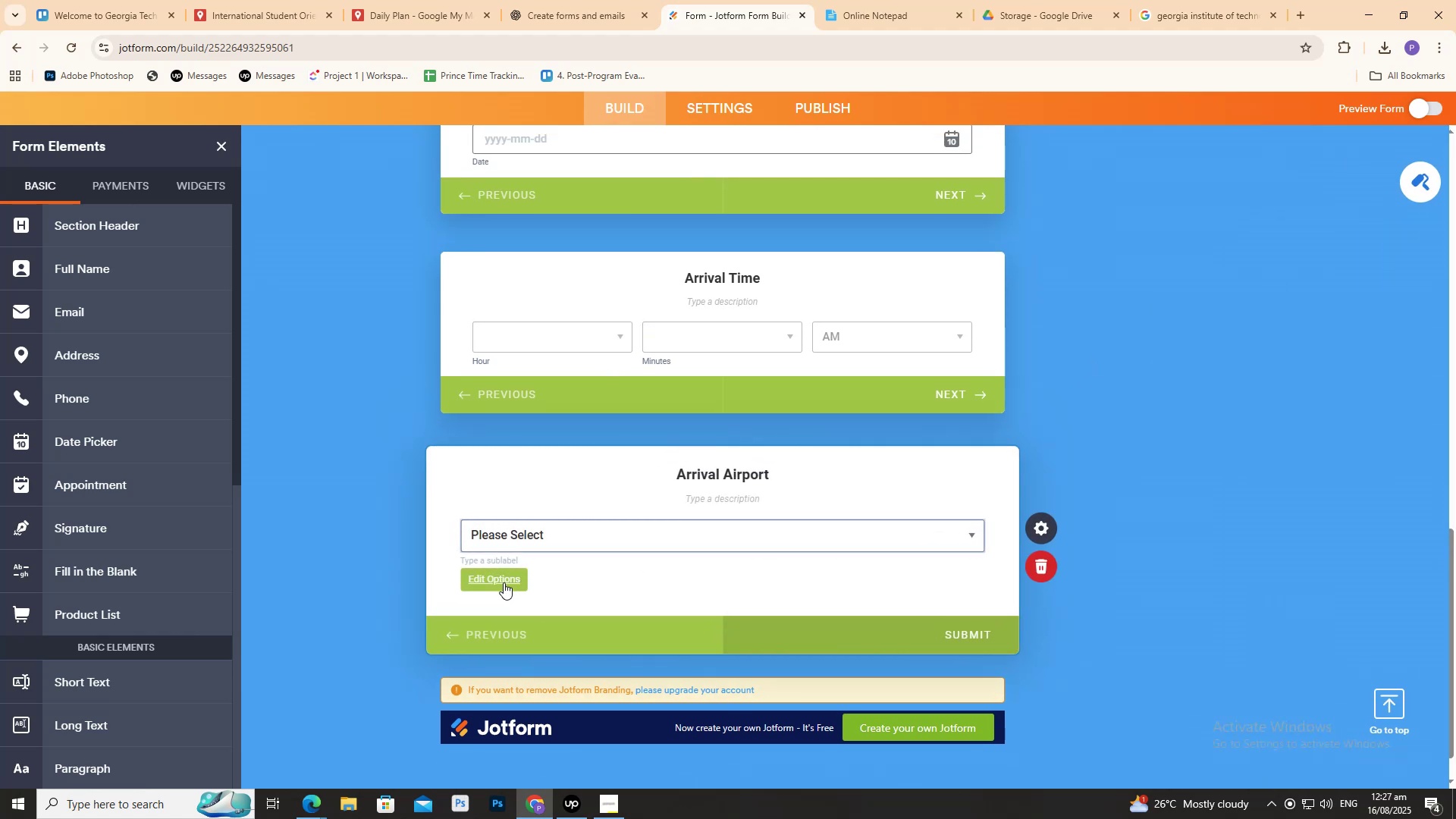 
left_click([504, 582])
 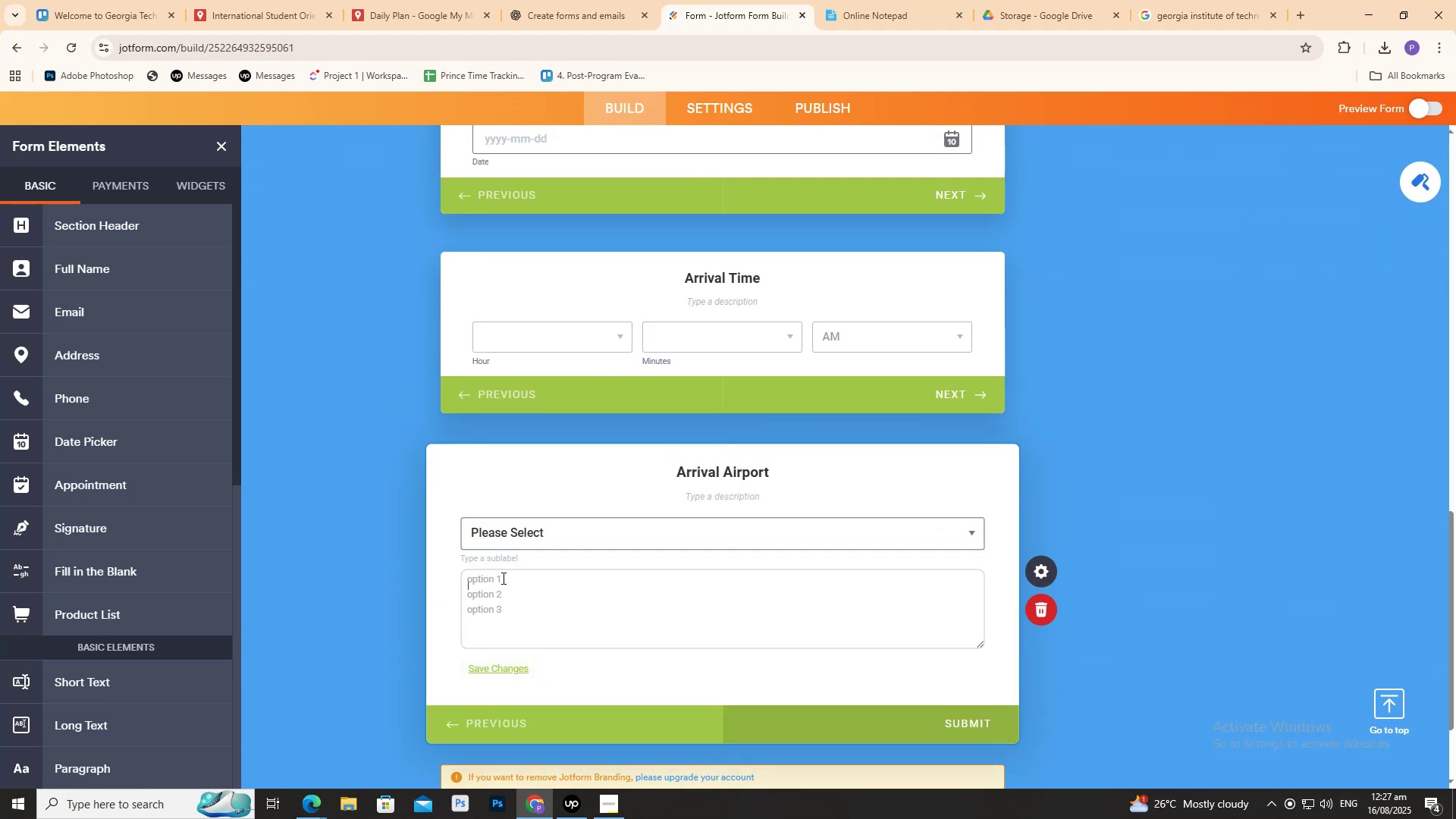 
left_click([502, 578])
 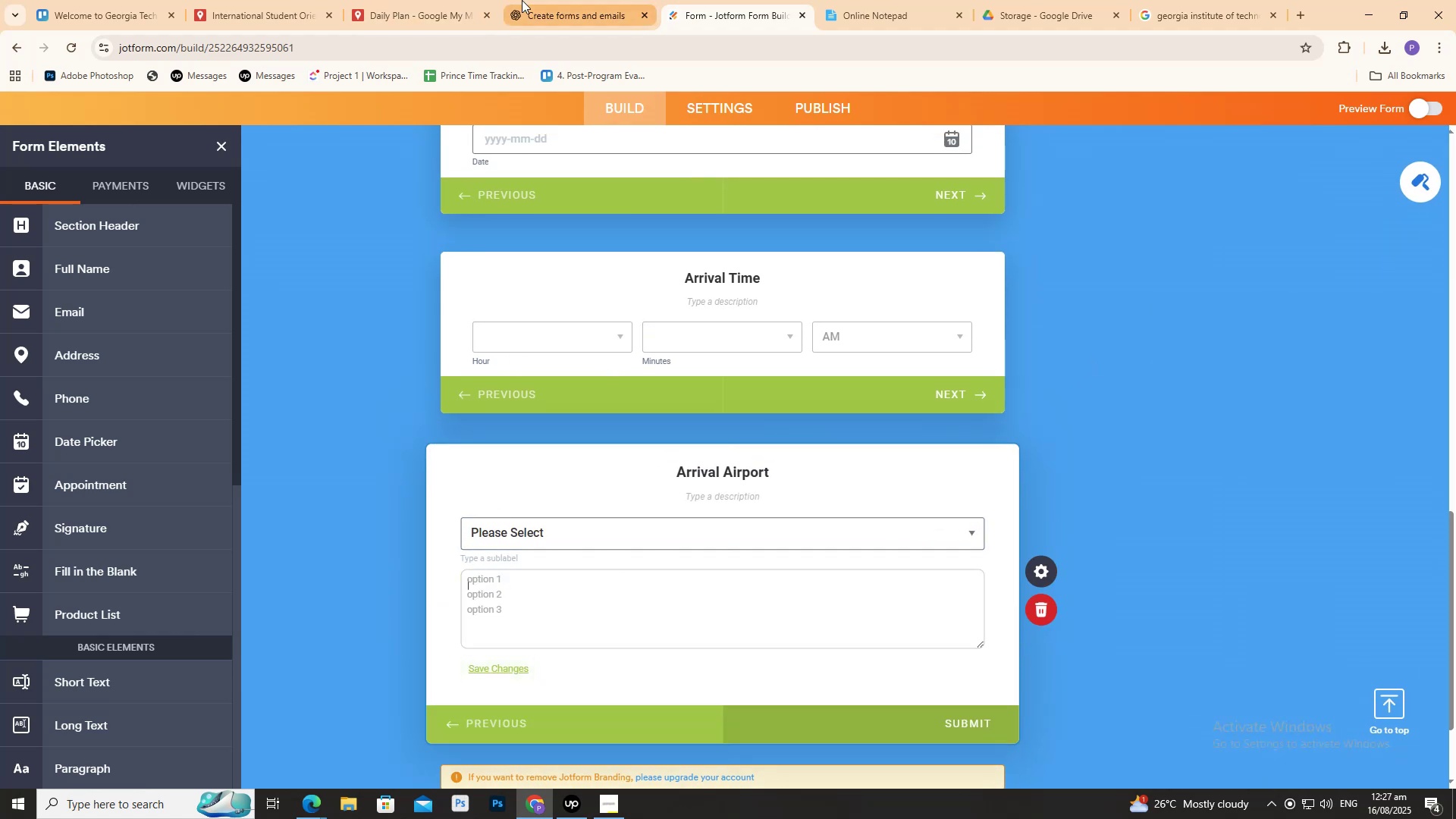 
left_click([564, 0])
 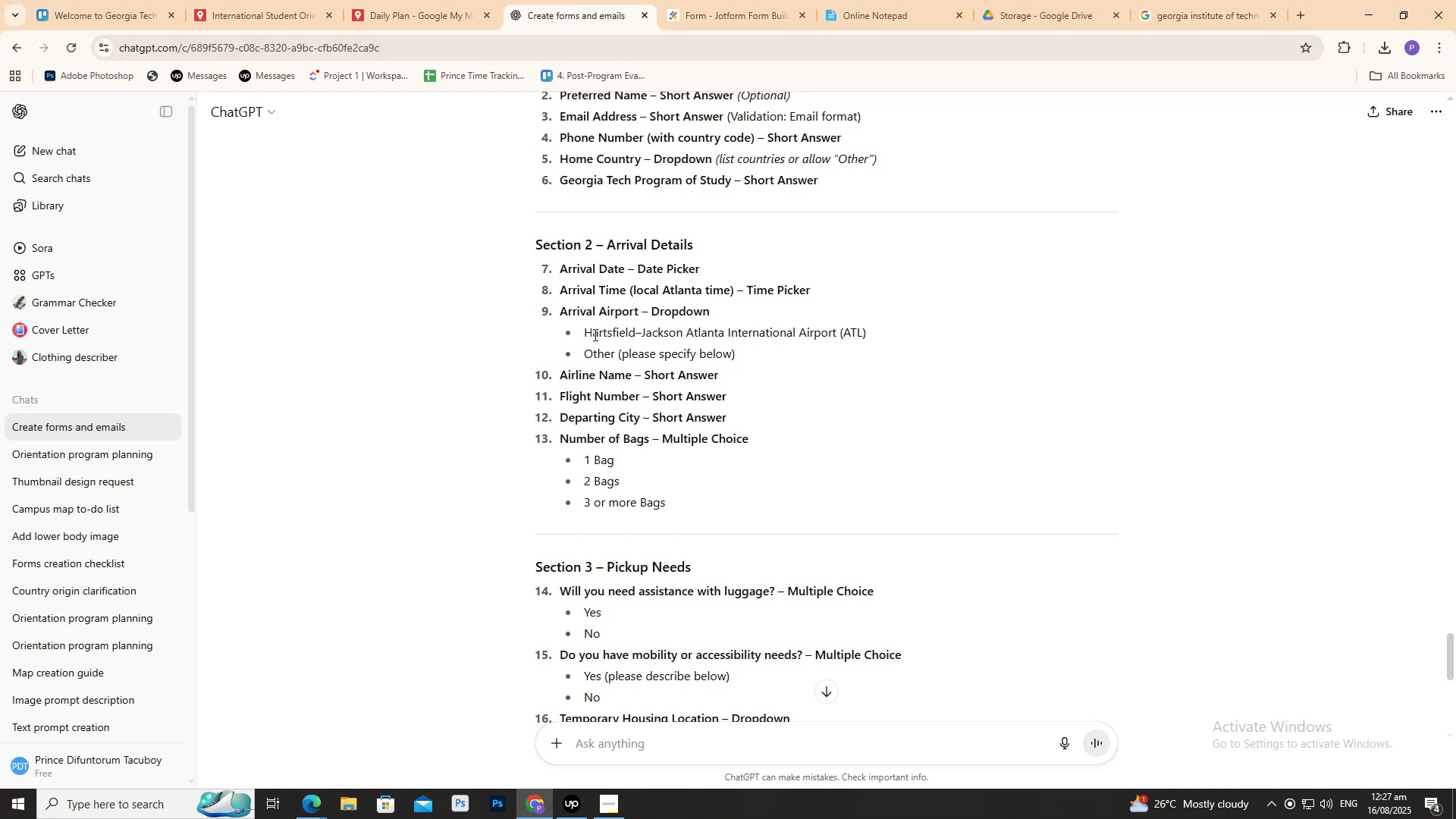 
left_click([586, 331])
 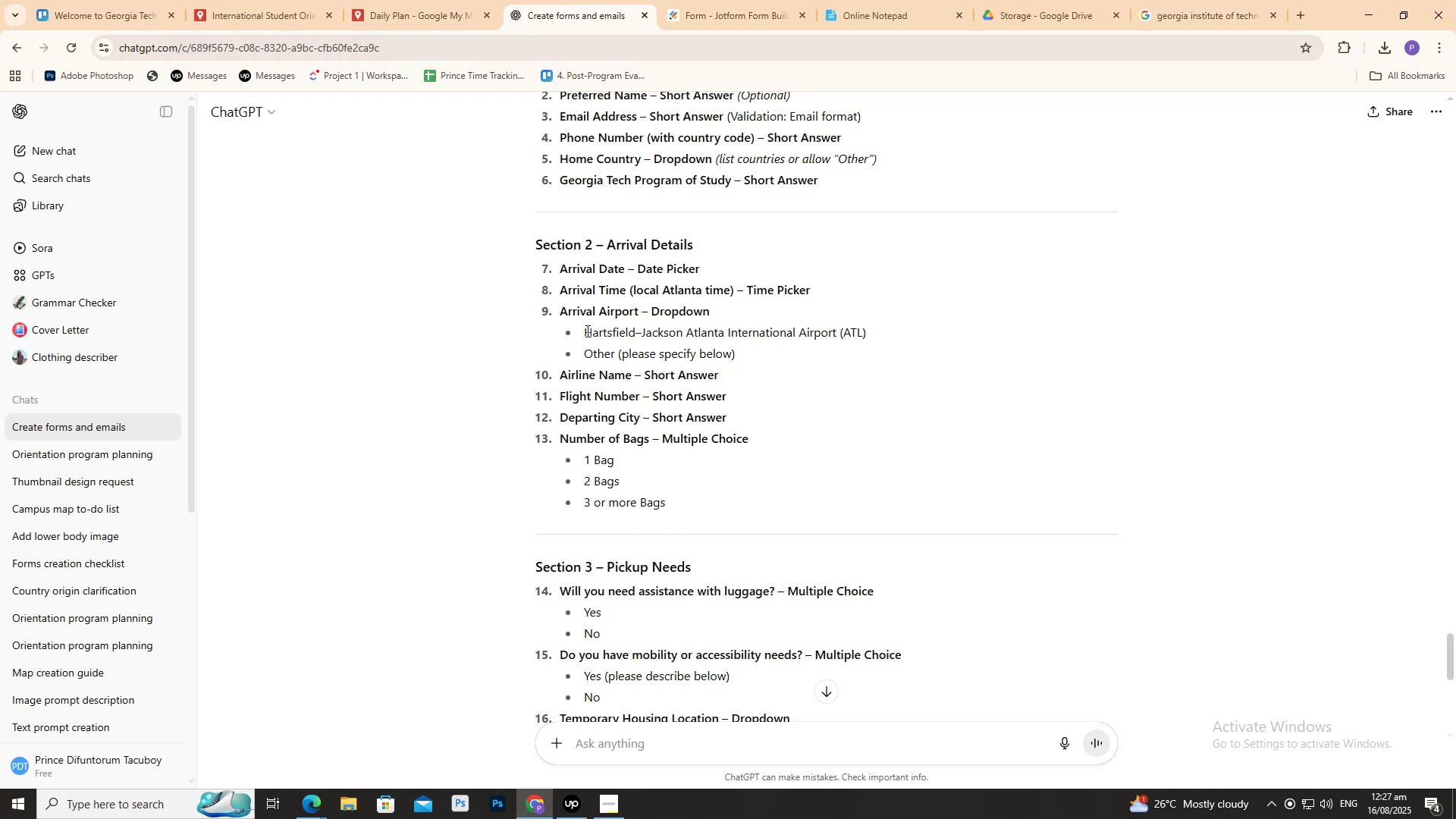 
left_click_drag(start_coordinate=[586, 331], to_coordinate=[869, 334])
 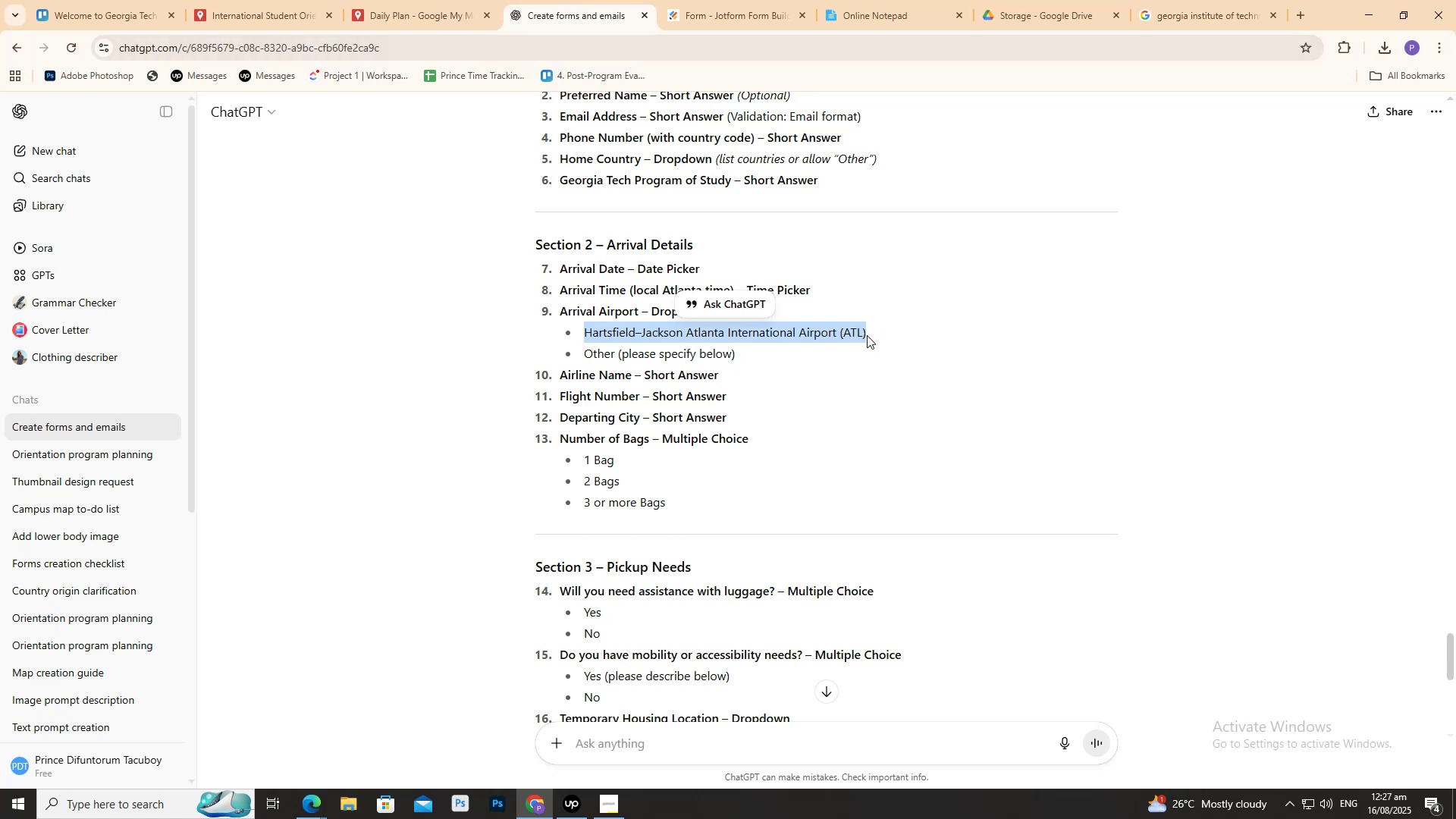 
key(Control+ControlLeft)
 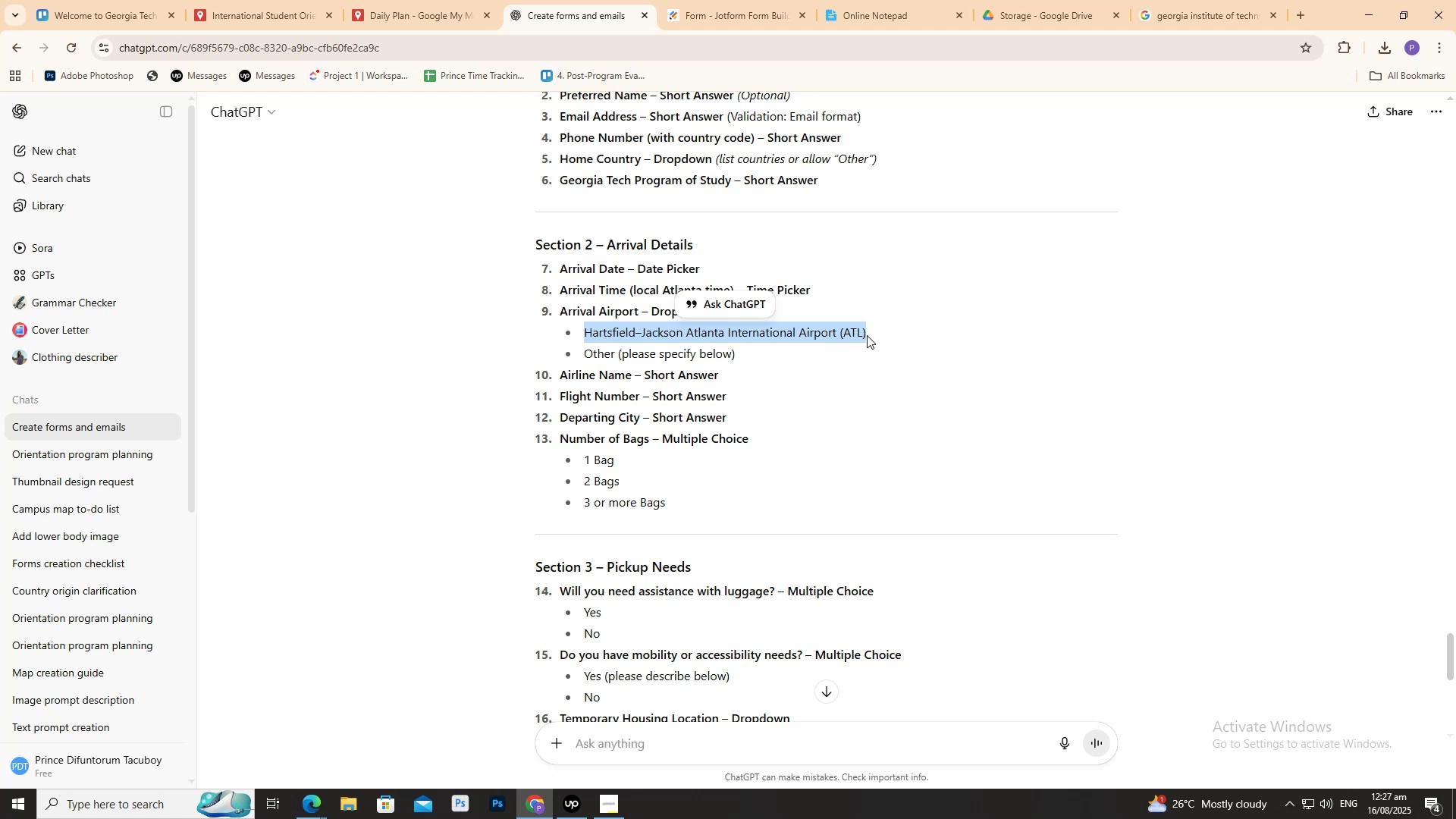 
key(Control+ControlLeft)
 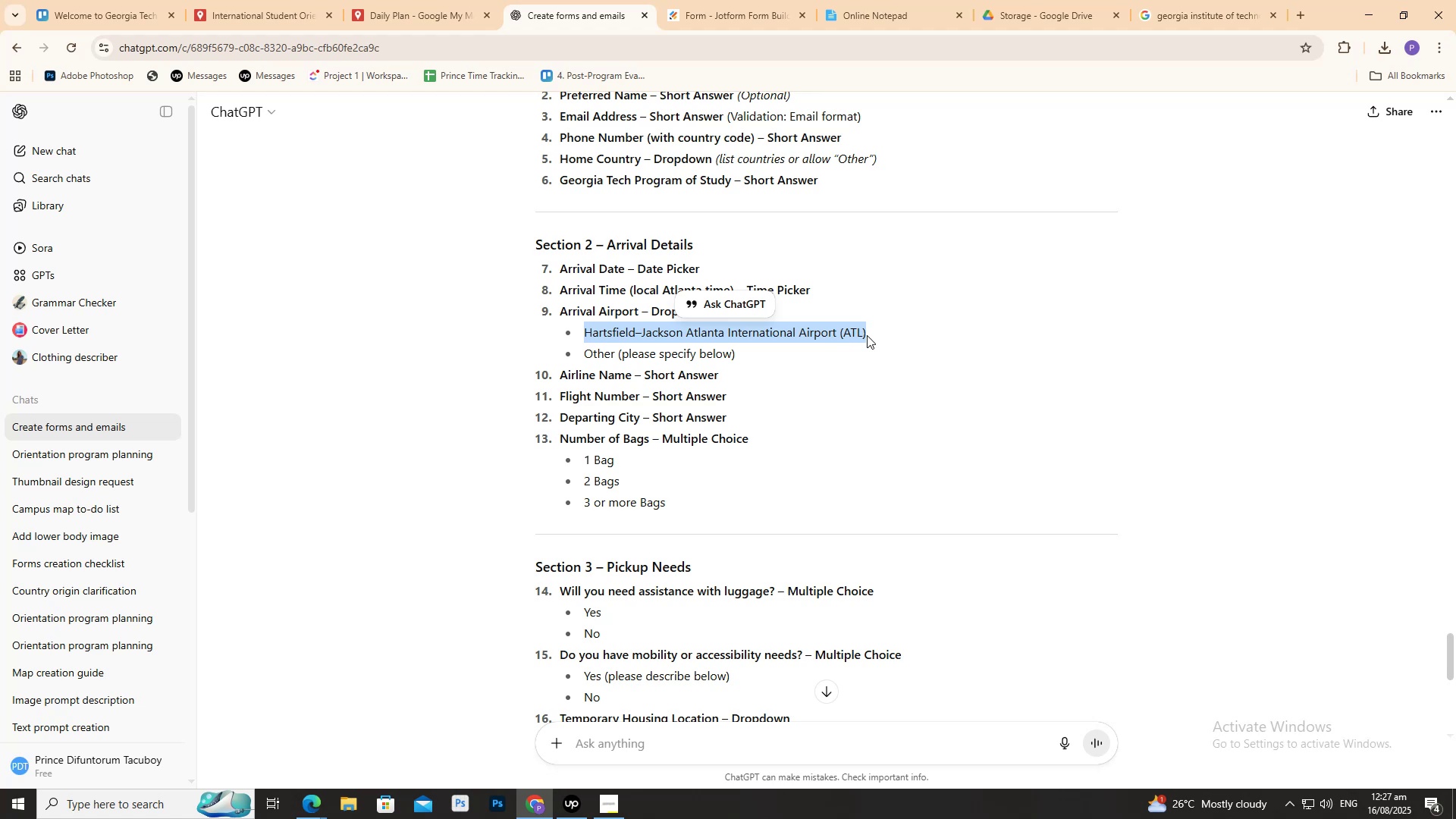 
key(Control+C)
 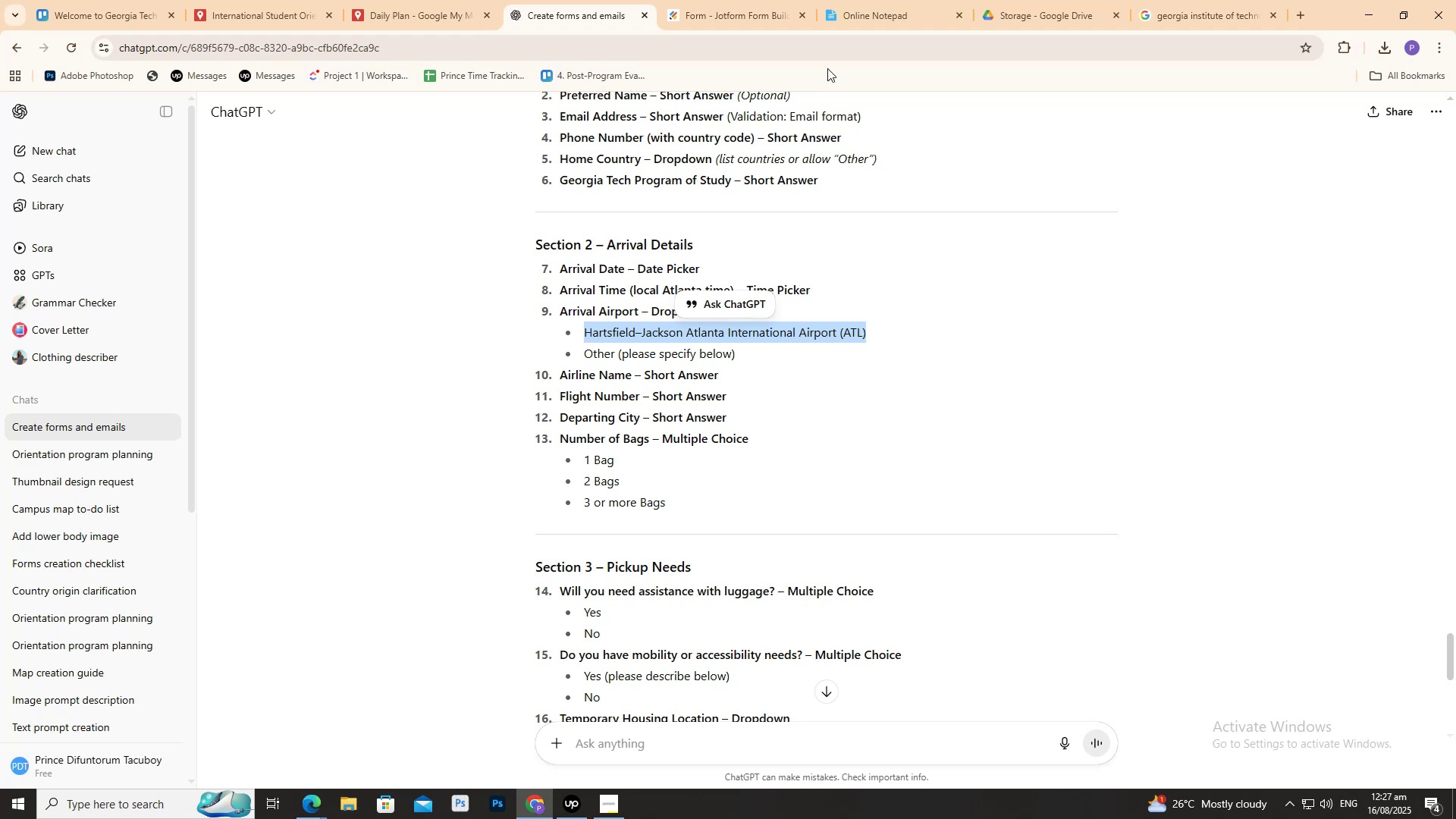 
left_click([741, 8])
 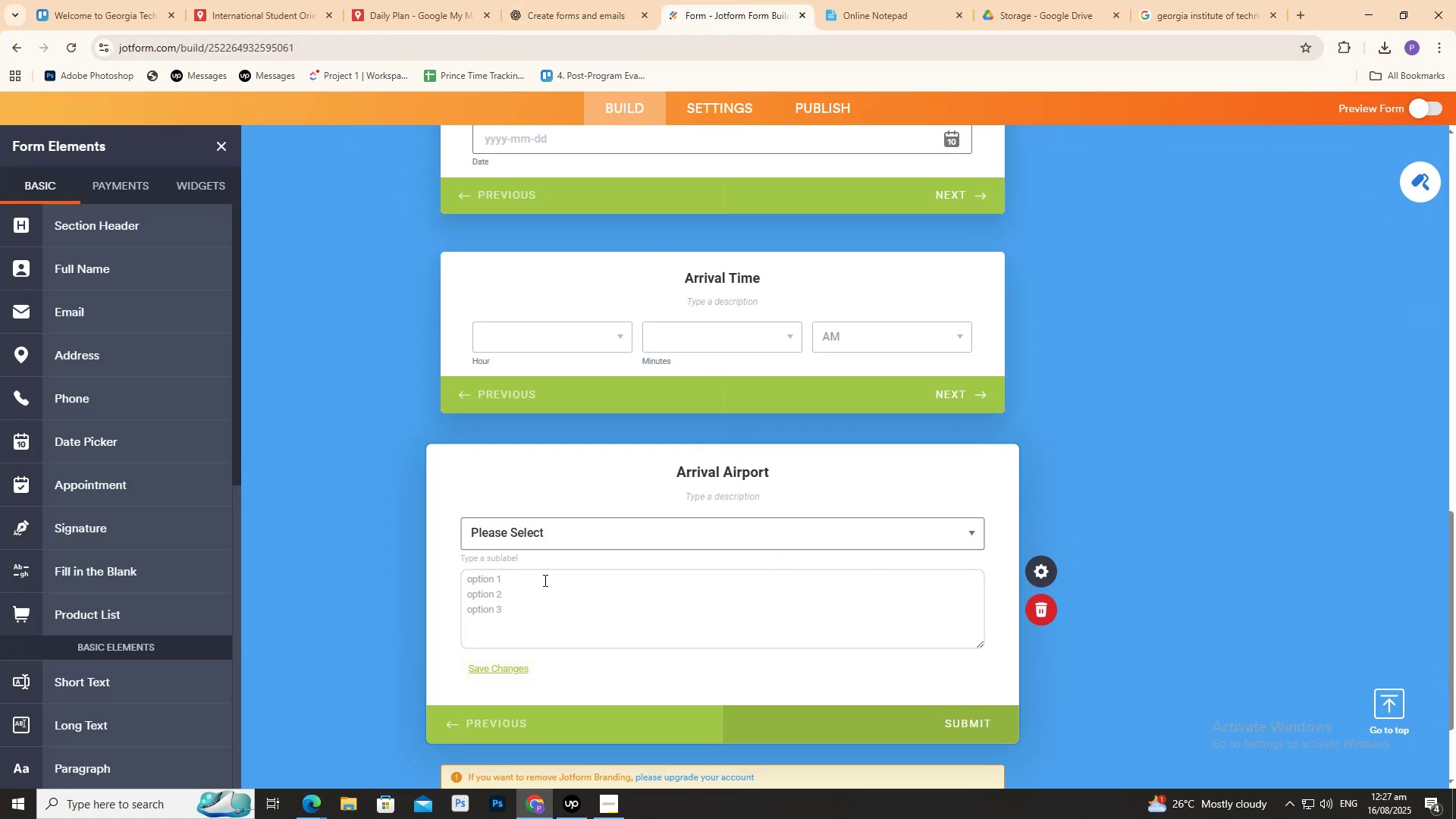 
key(Control+V)
 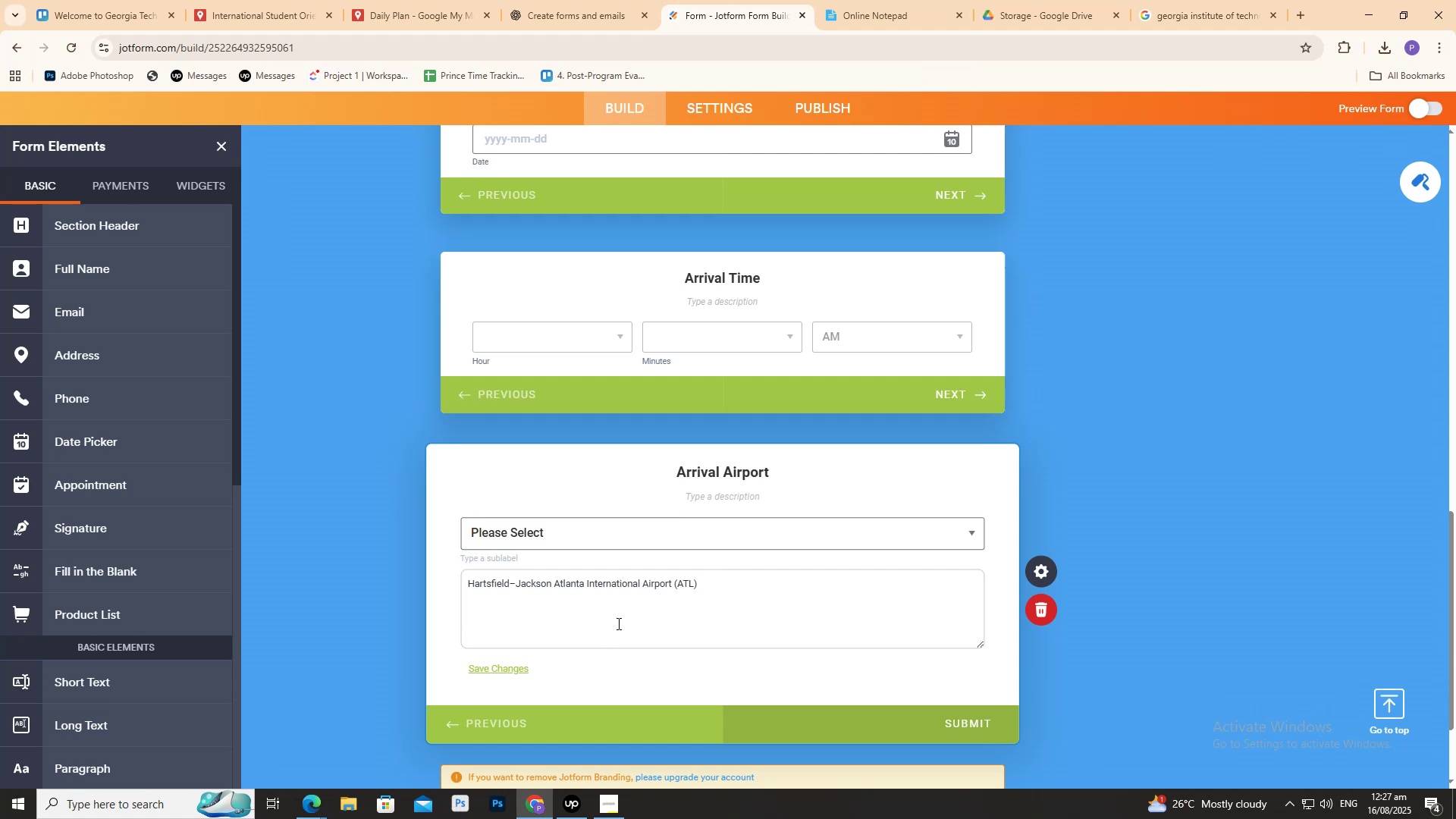 
wait(5.48)
 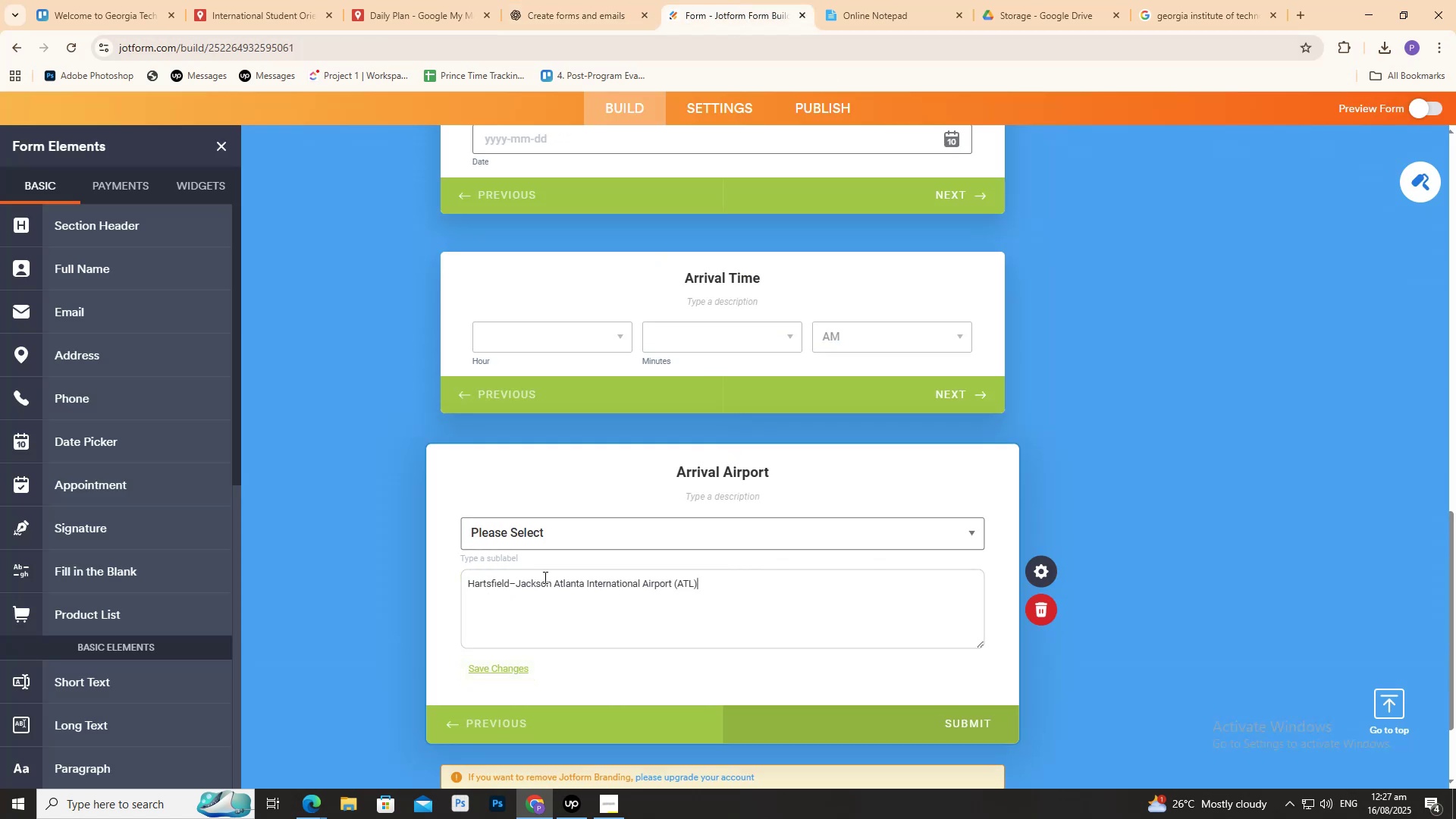 
left_click_drag(start_coordinate=[623, 639], to_coordinate=[627, 642])
 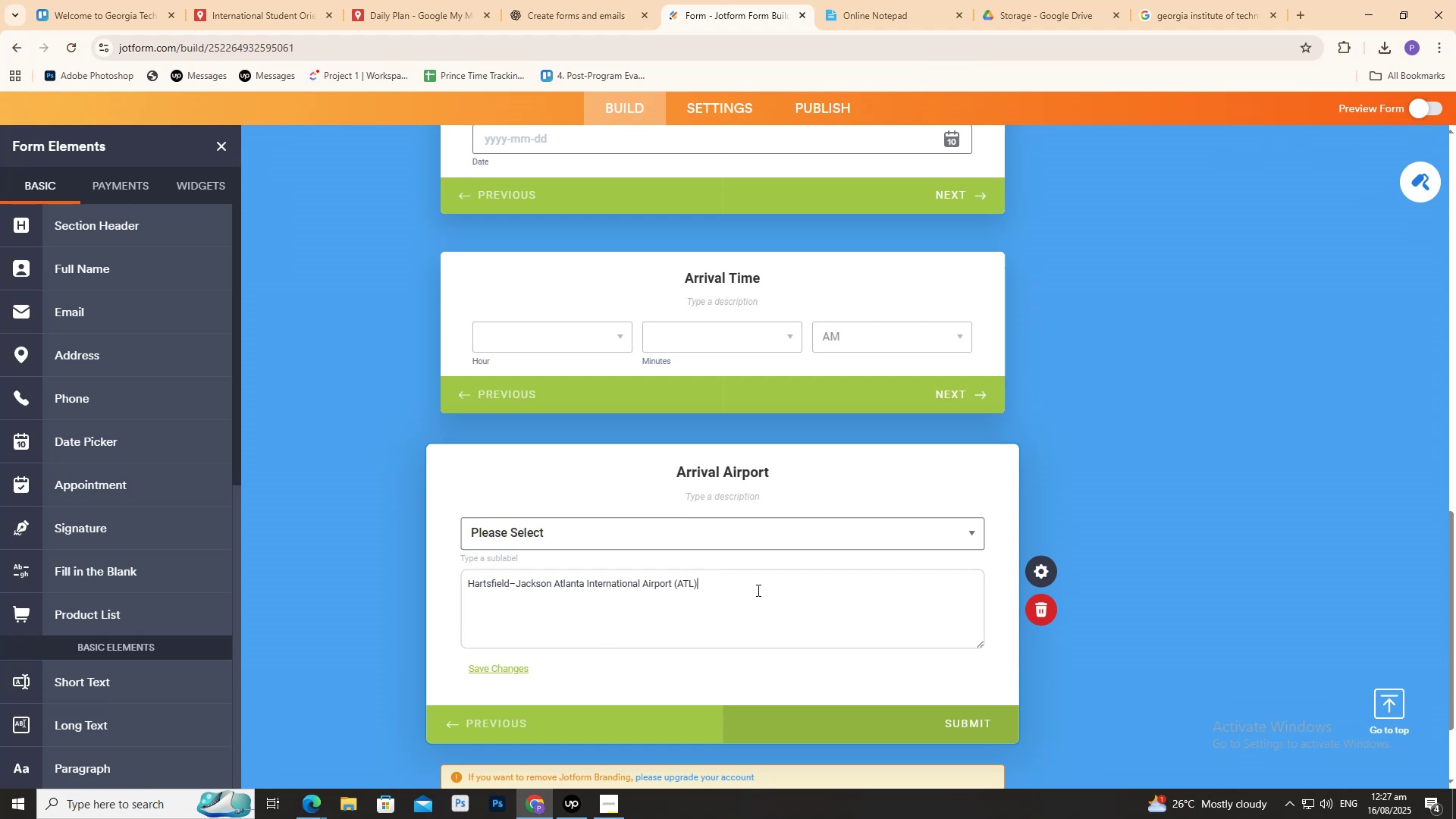 
left_click([1198, 592])
 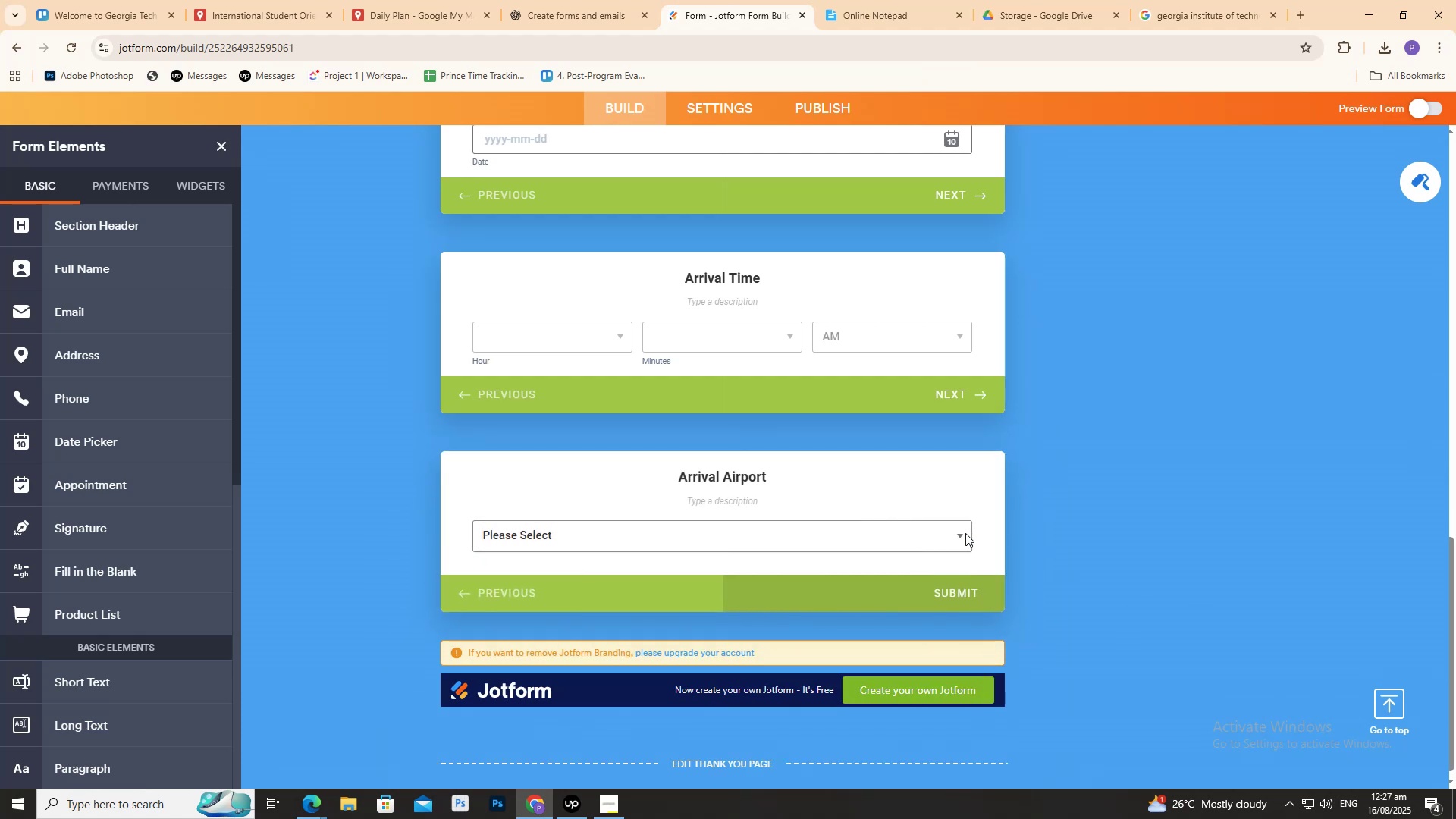 
left_click([965, 533])
 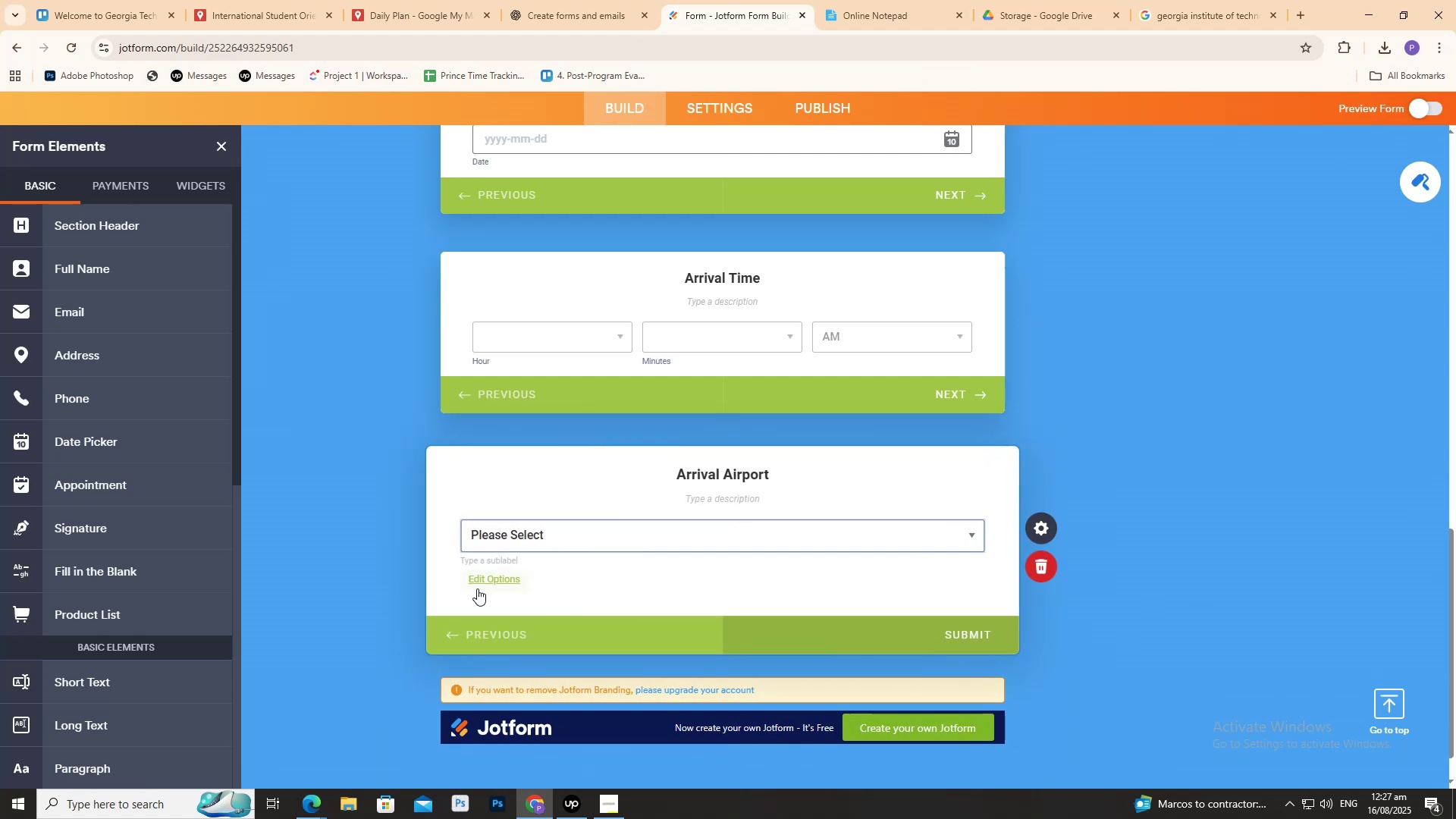 
left_click([482, 588])
 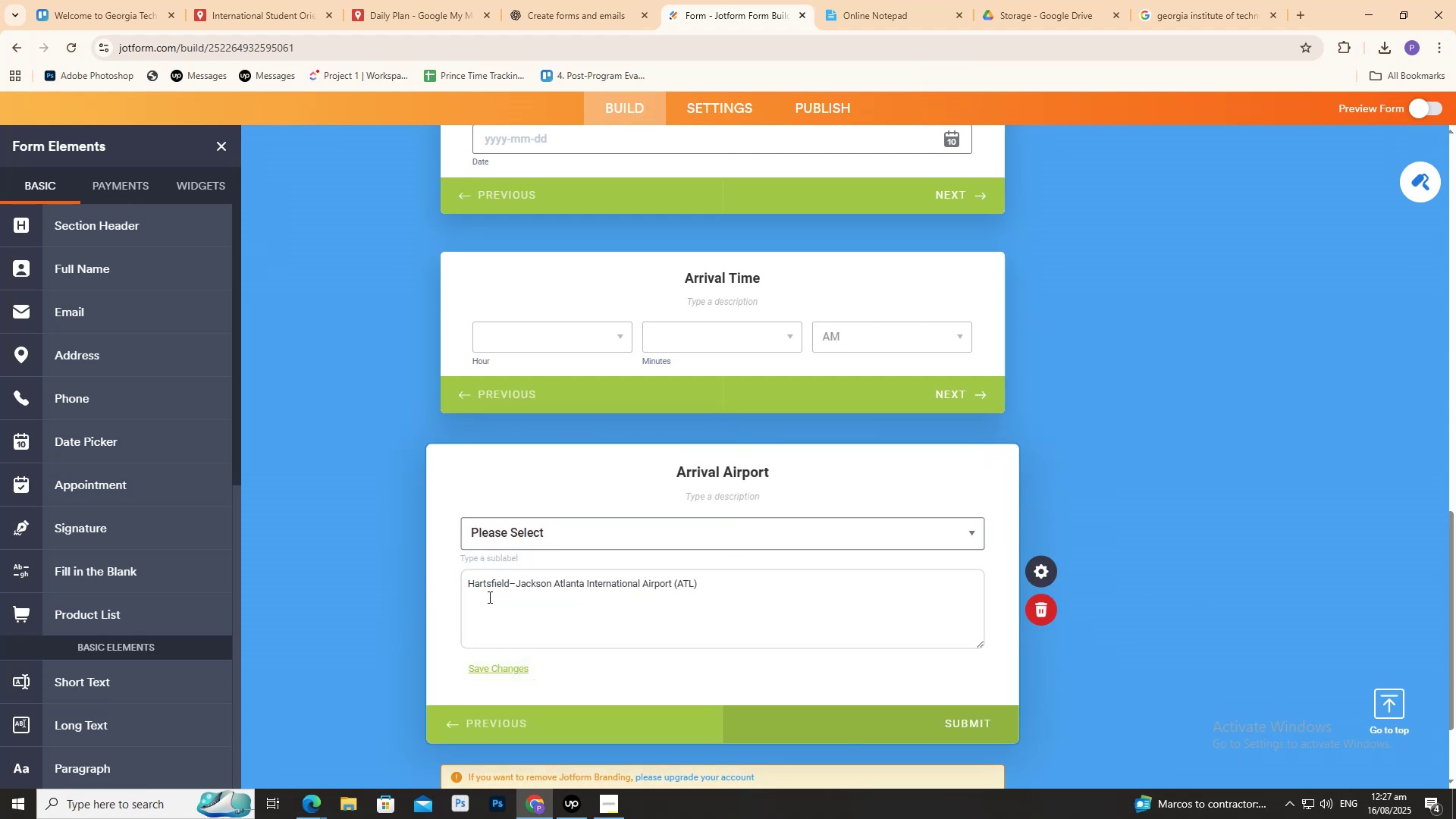 
left_click([490, 606])
 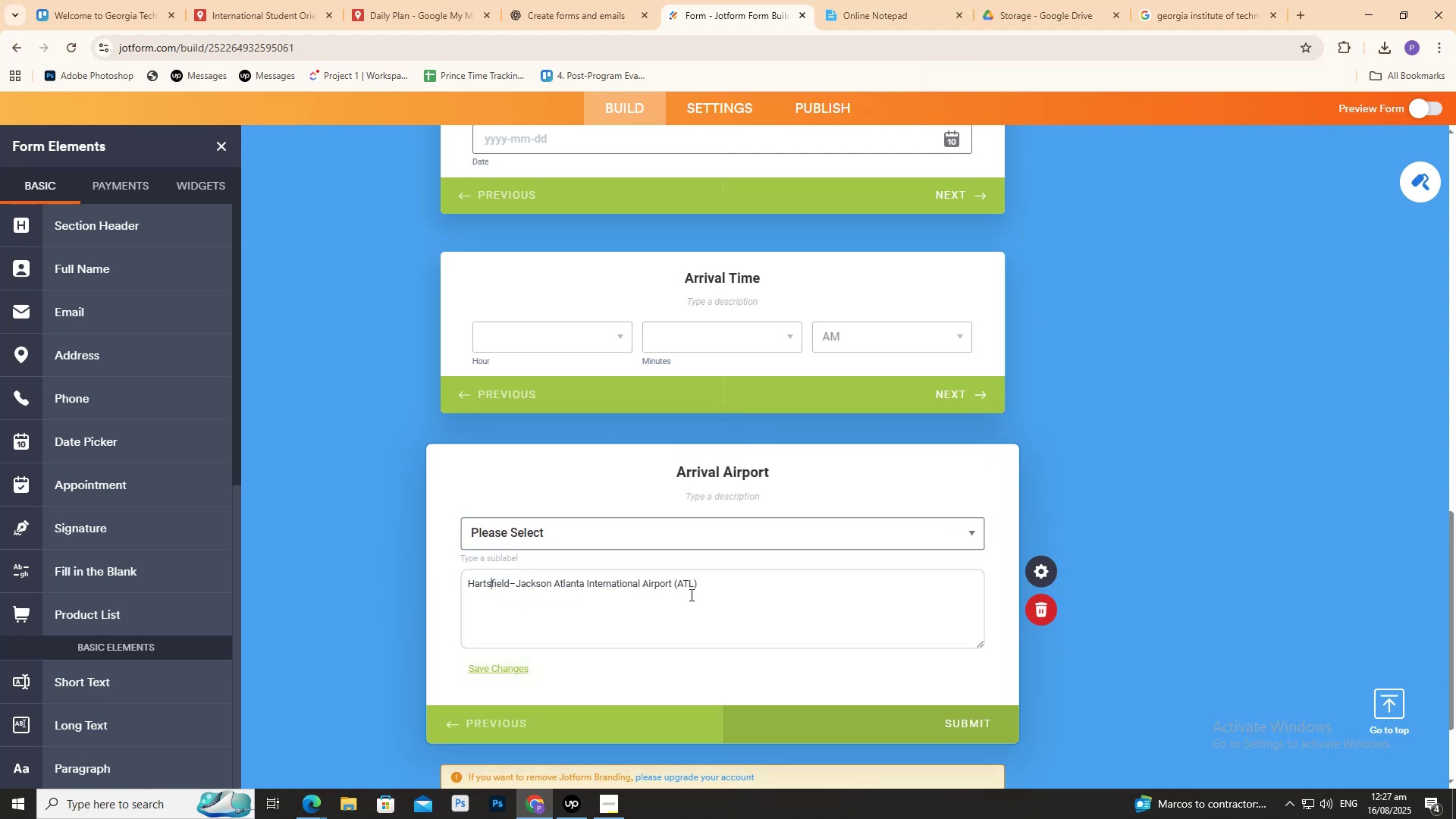 
left_click([728, 585])
 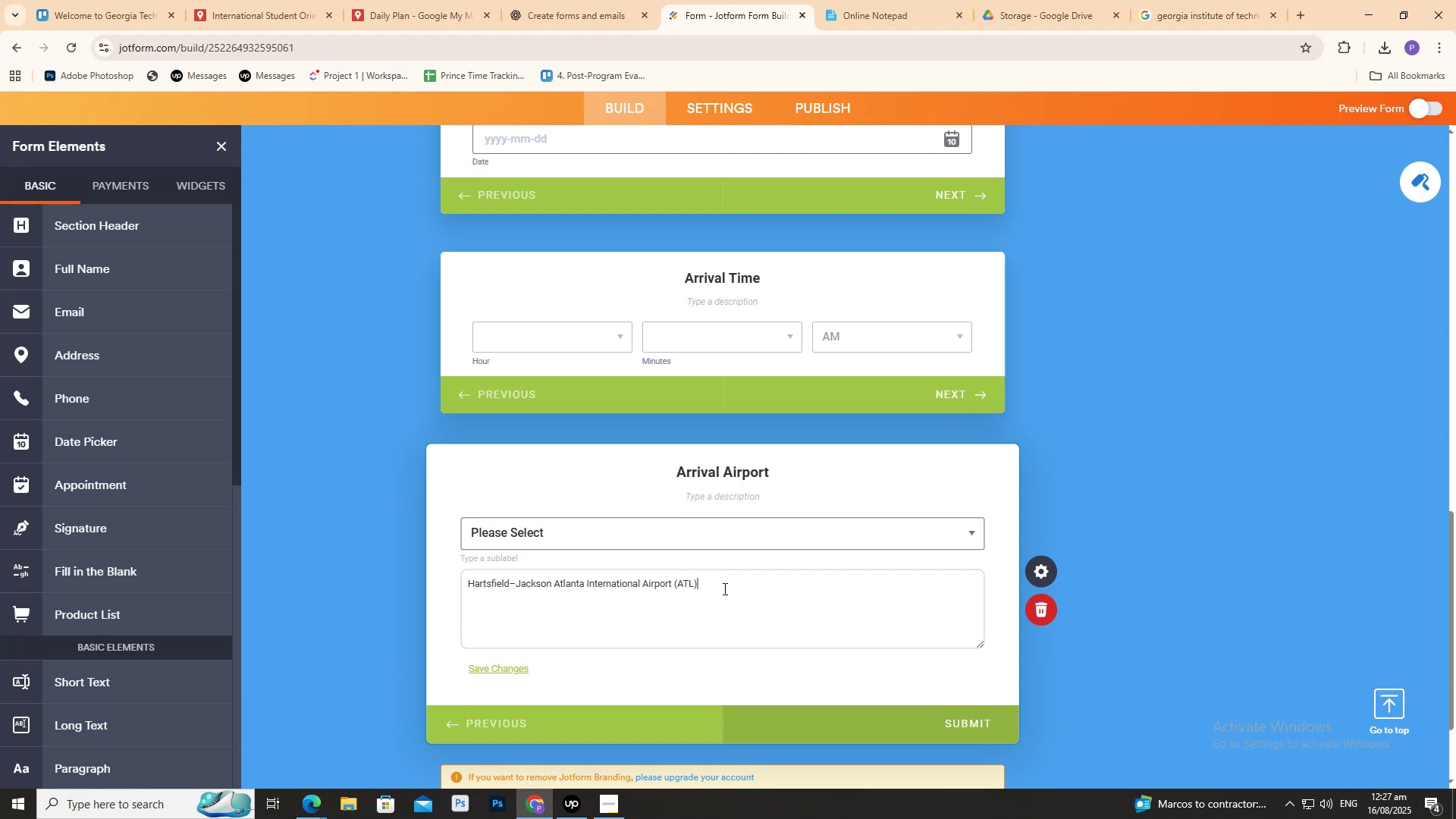 
key(Enter)
 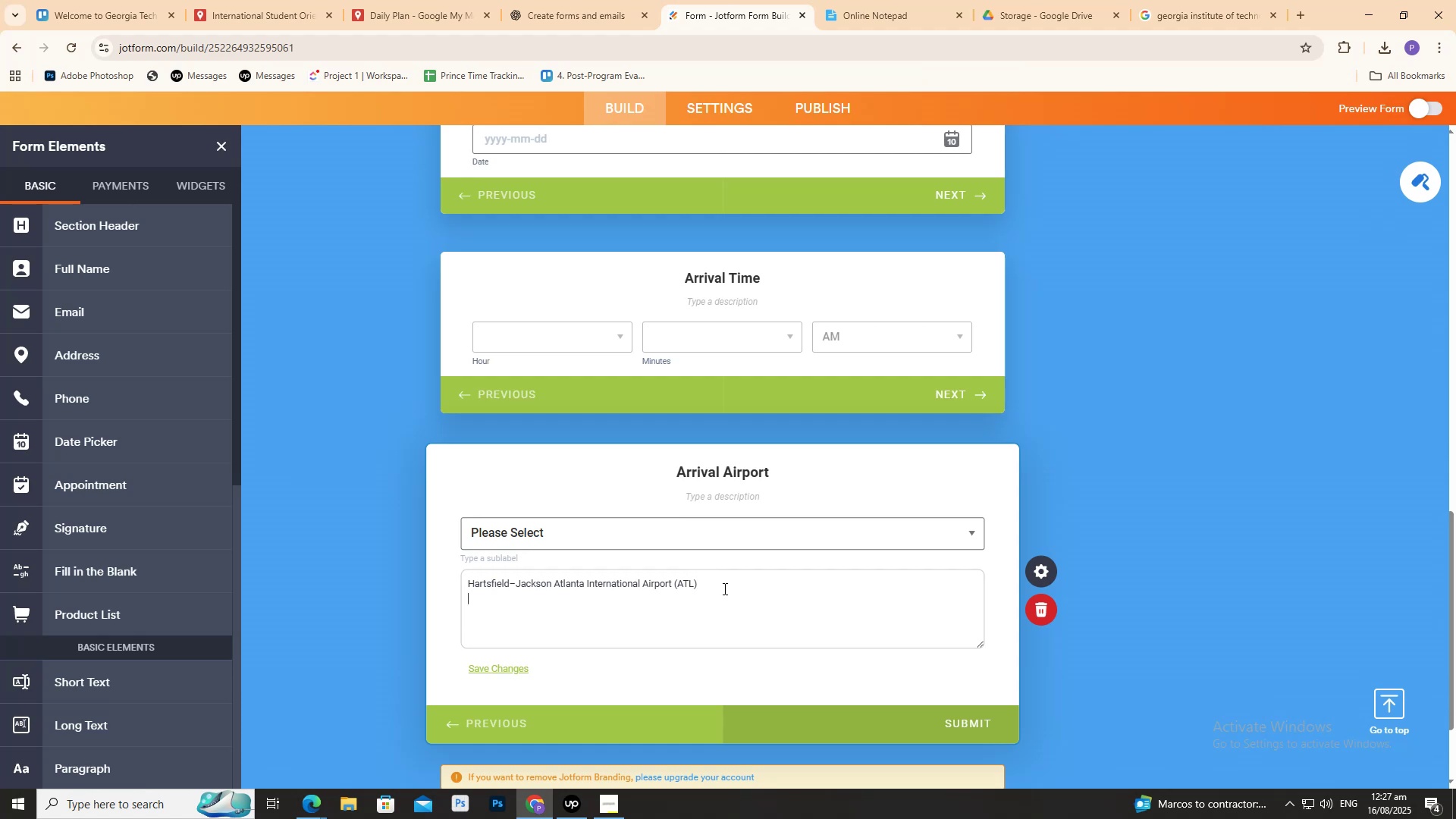 
wait(8.6)
 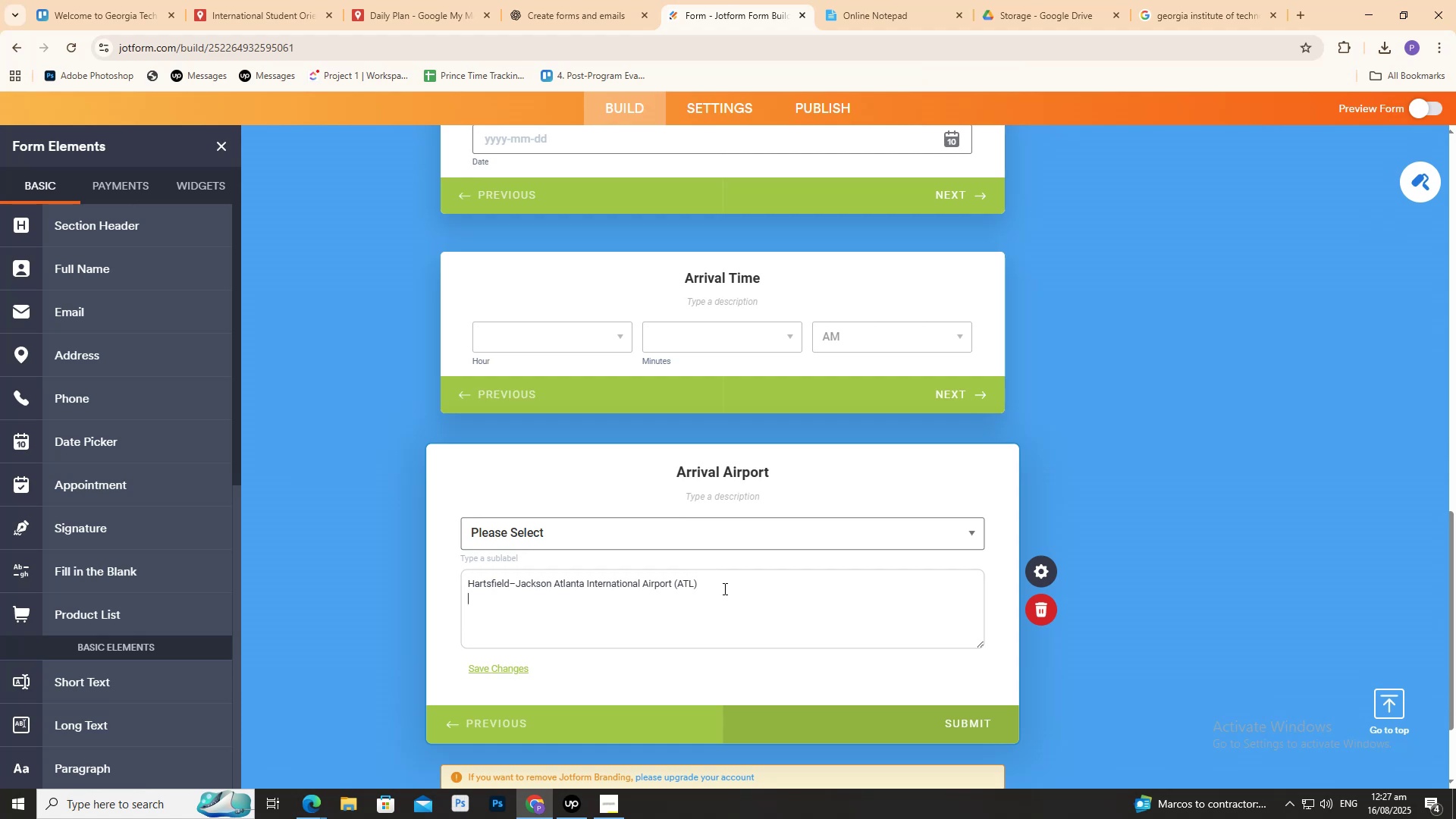 
left_click([576, 0])
 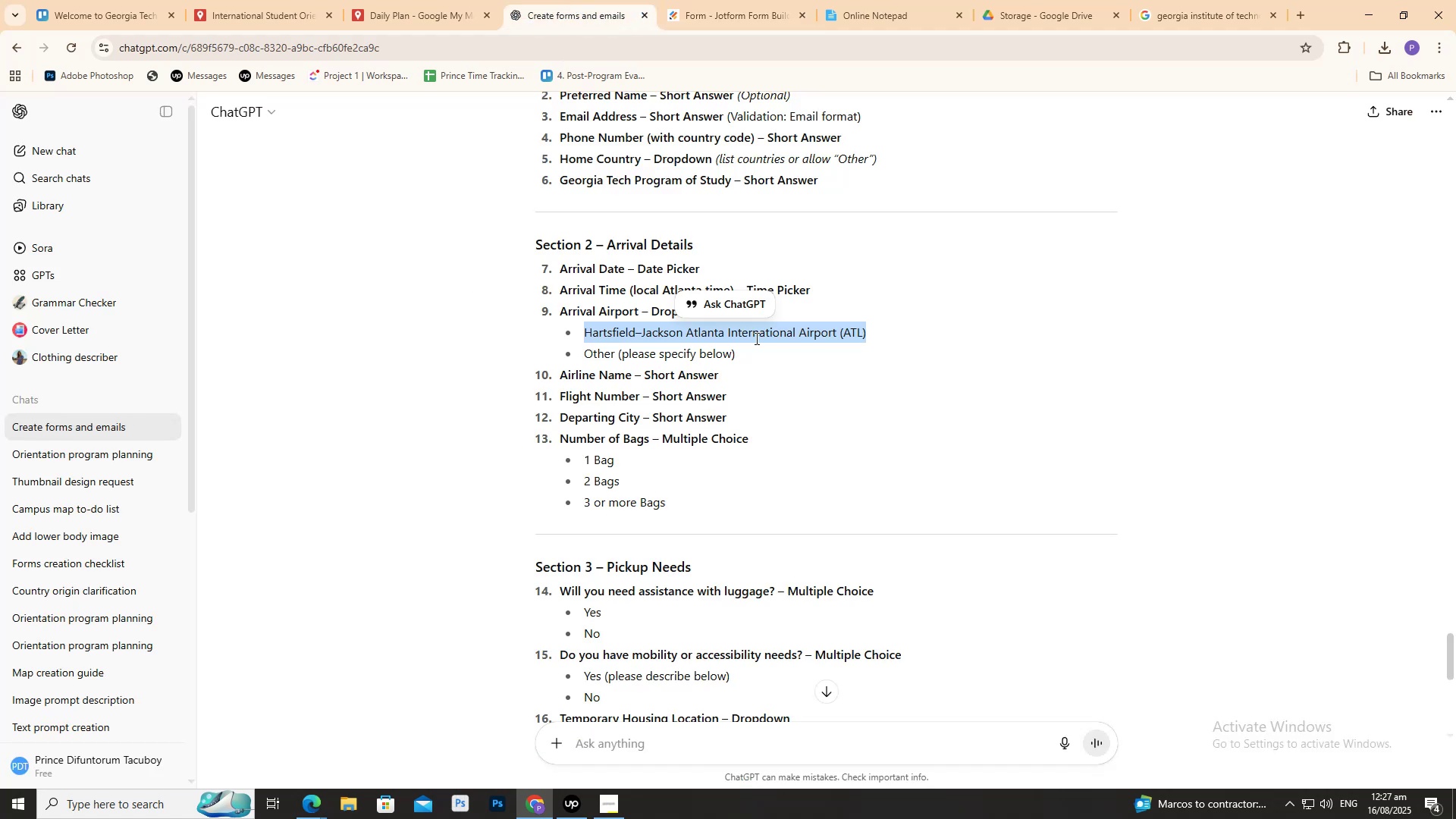 
left_click([1193, 345])
 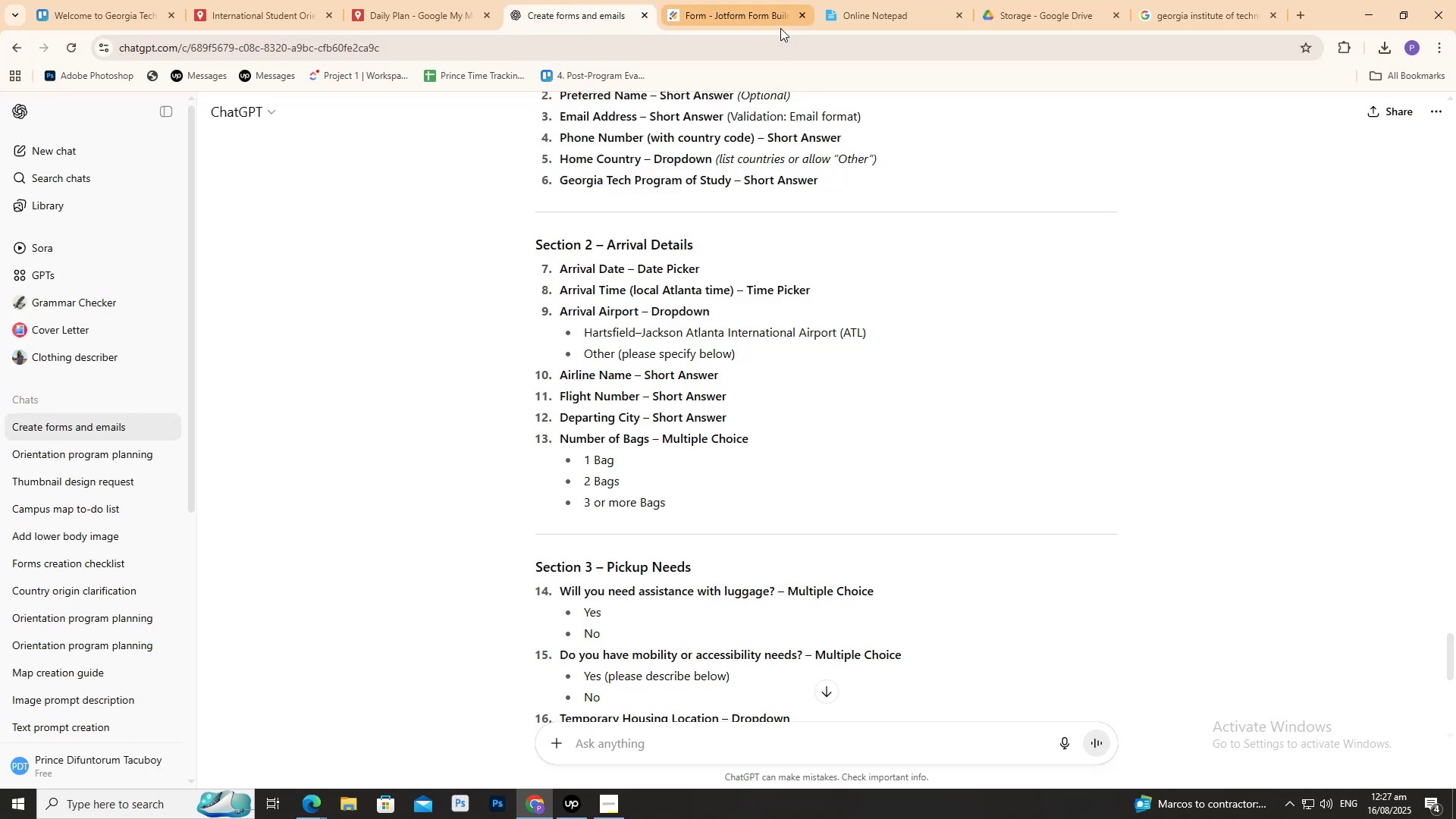 
left_click([767, 25])
 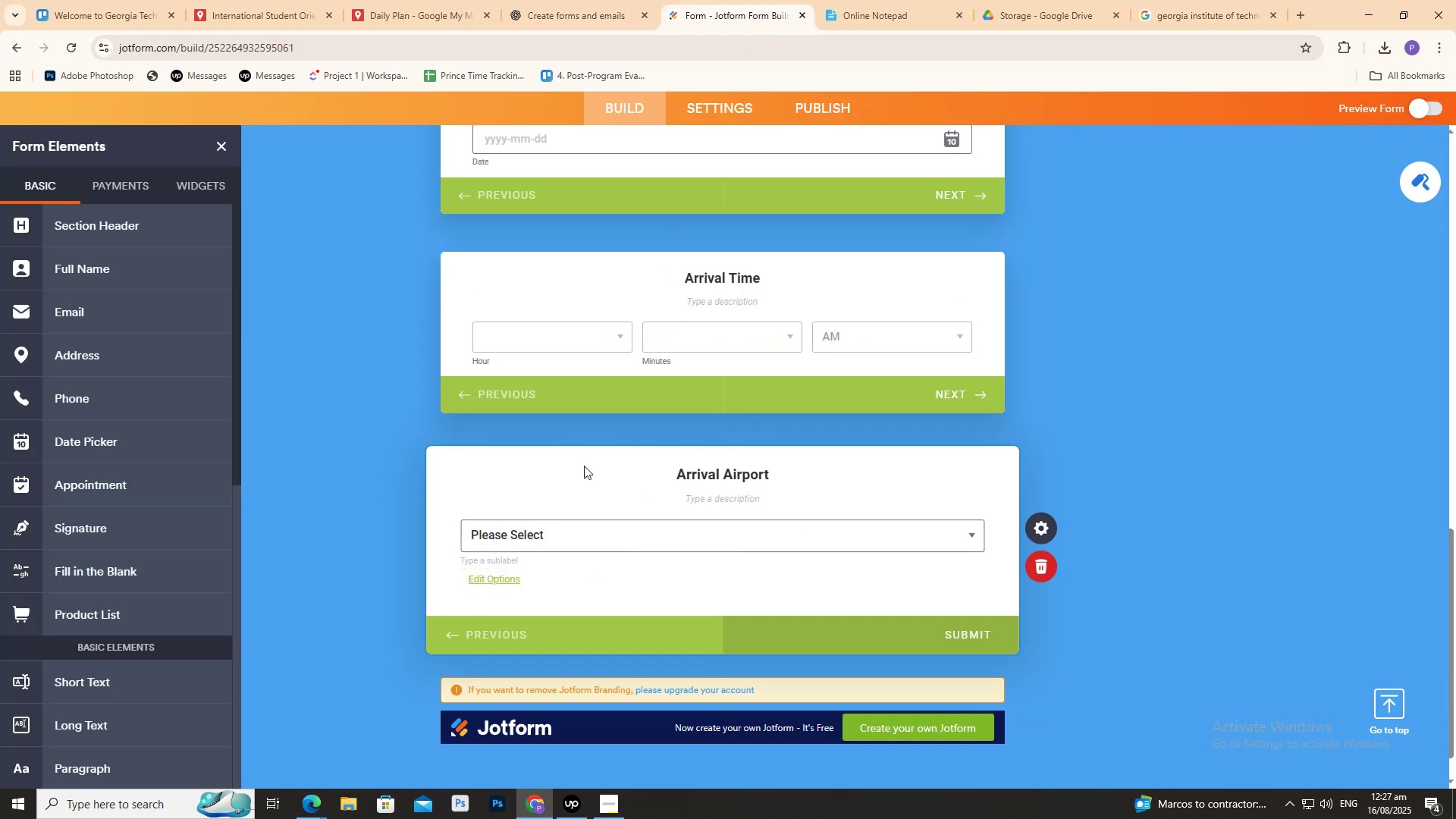 
left_click([497, 593])
 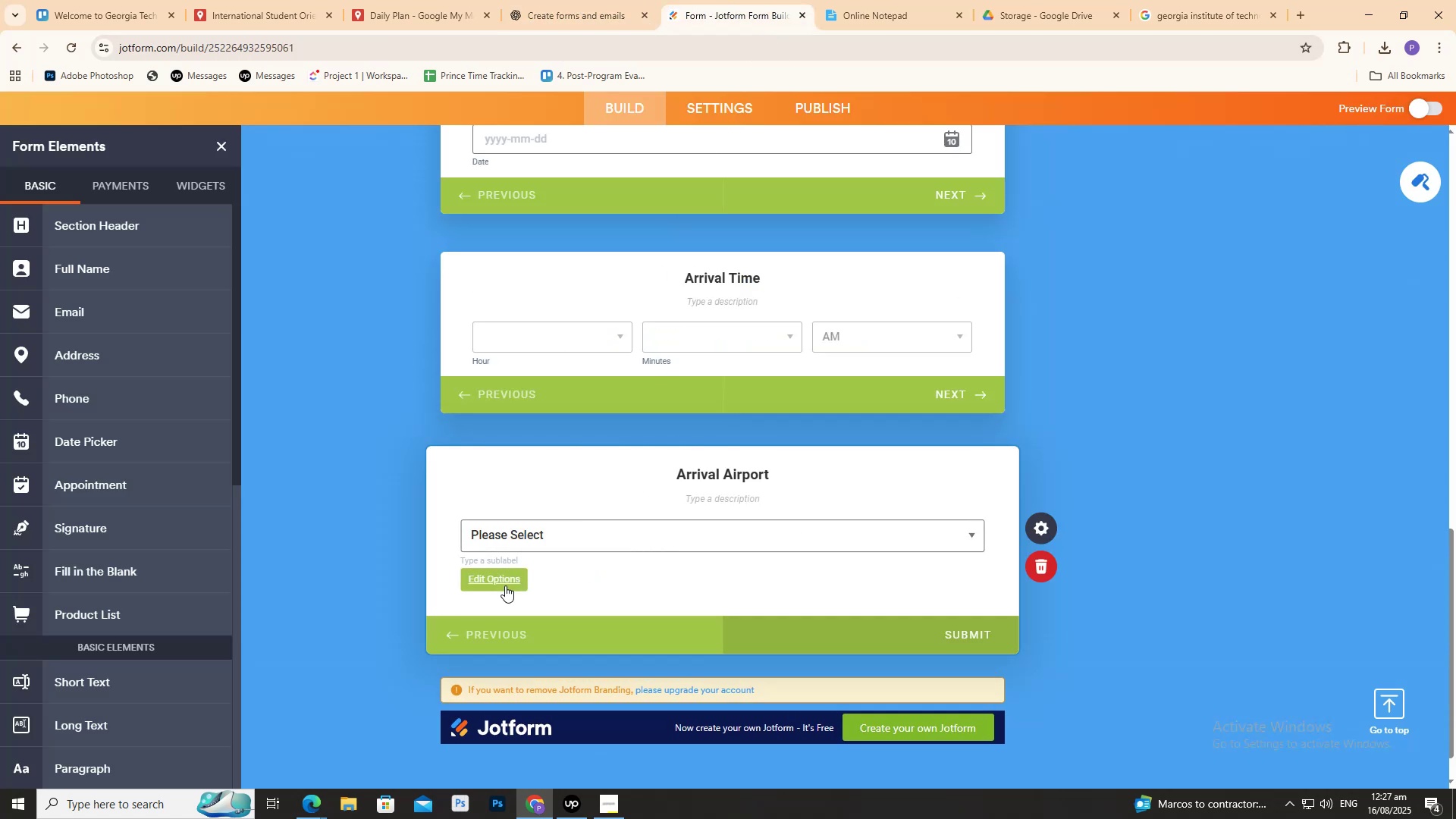 
double_click([505, 585])
 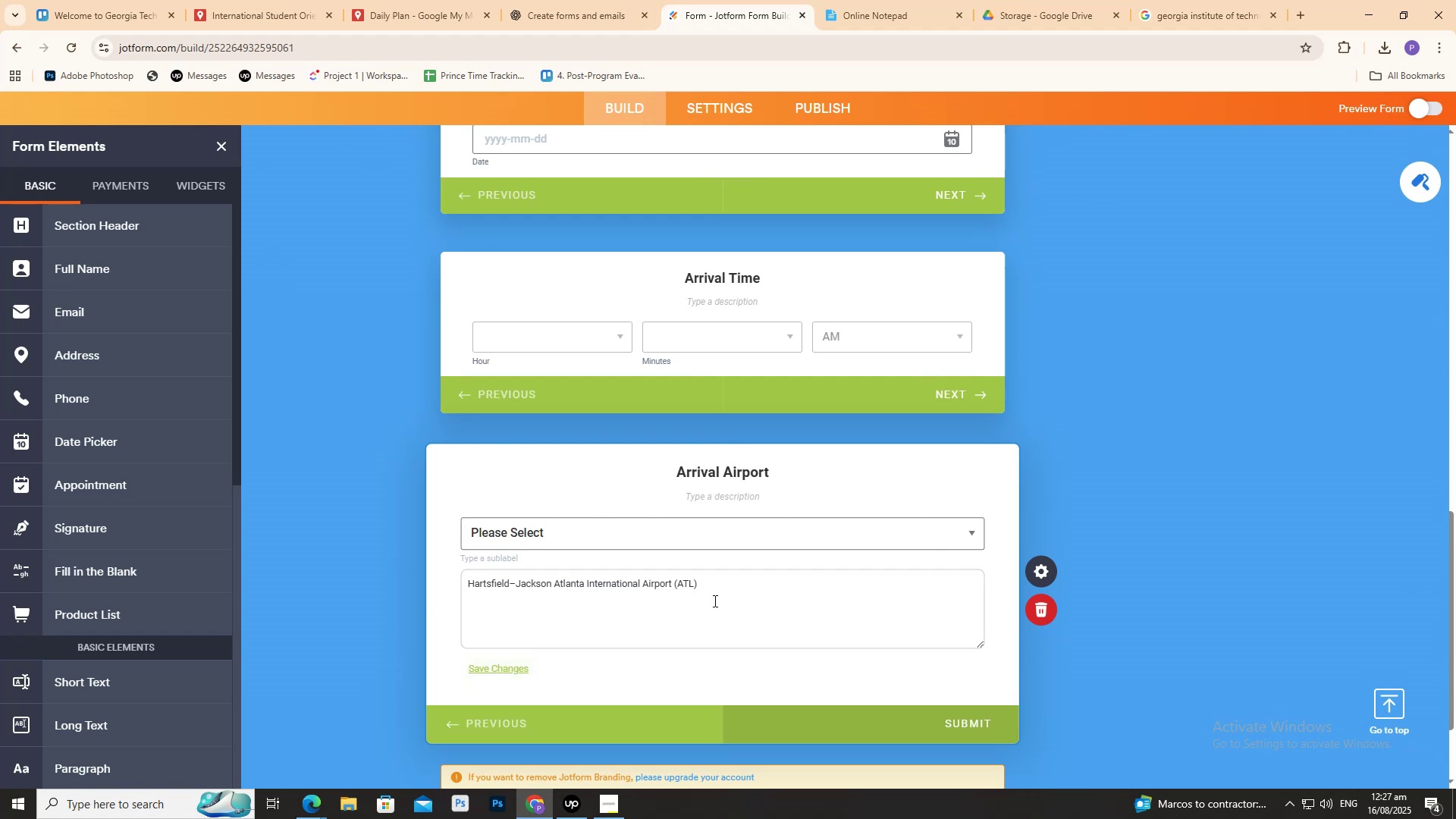 
wait(6.7)
 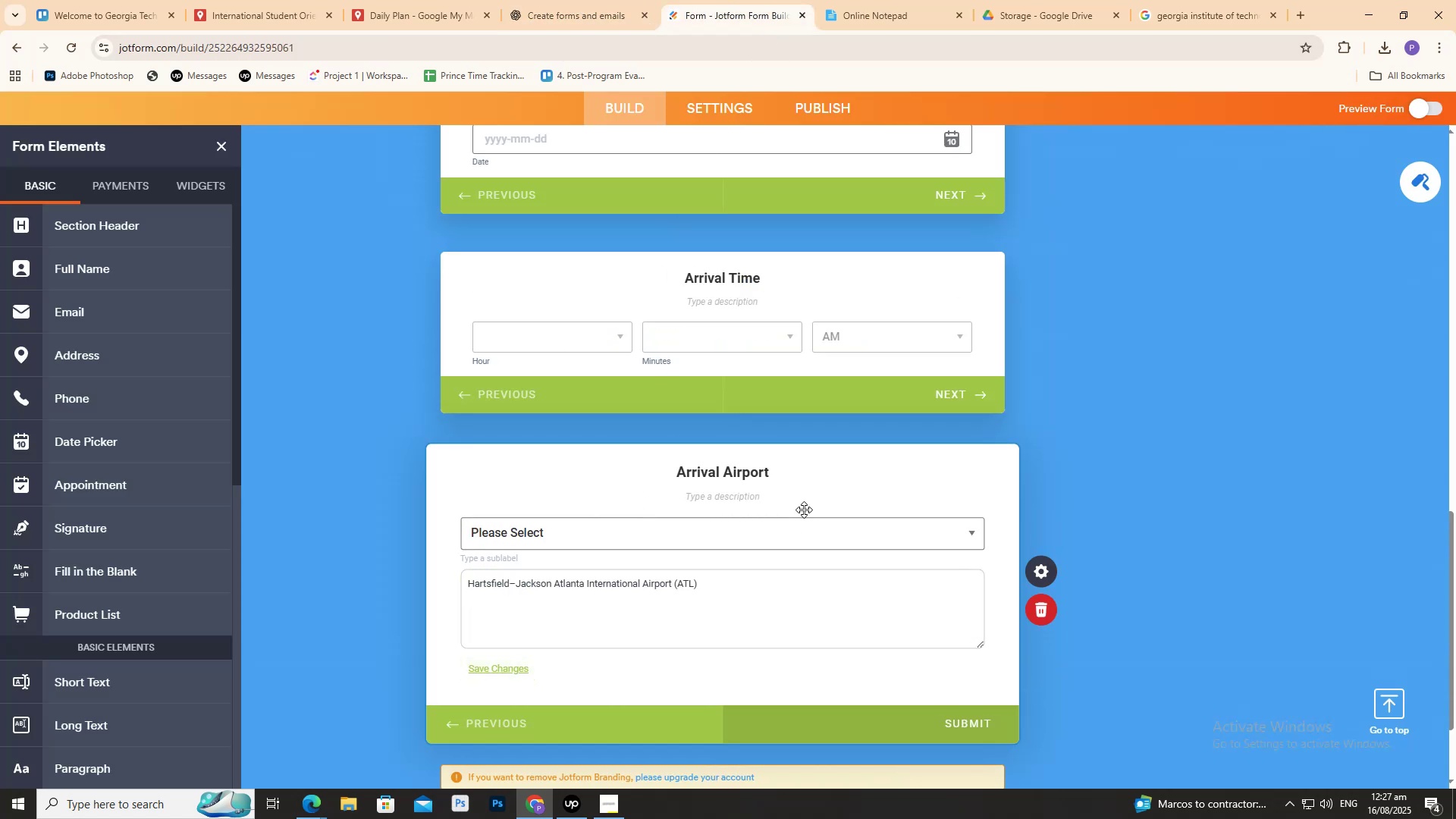 
left_click([707, 587])
 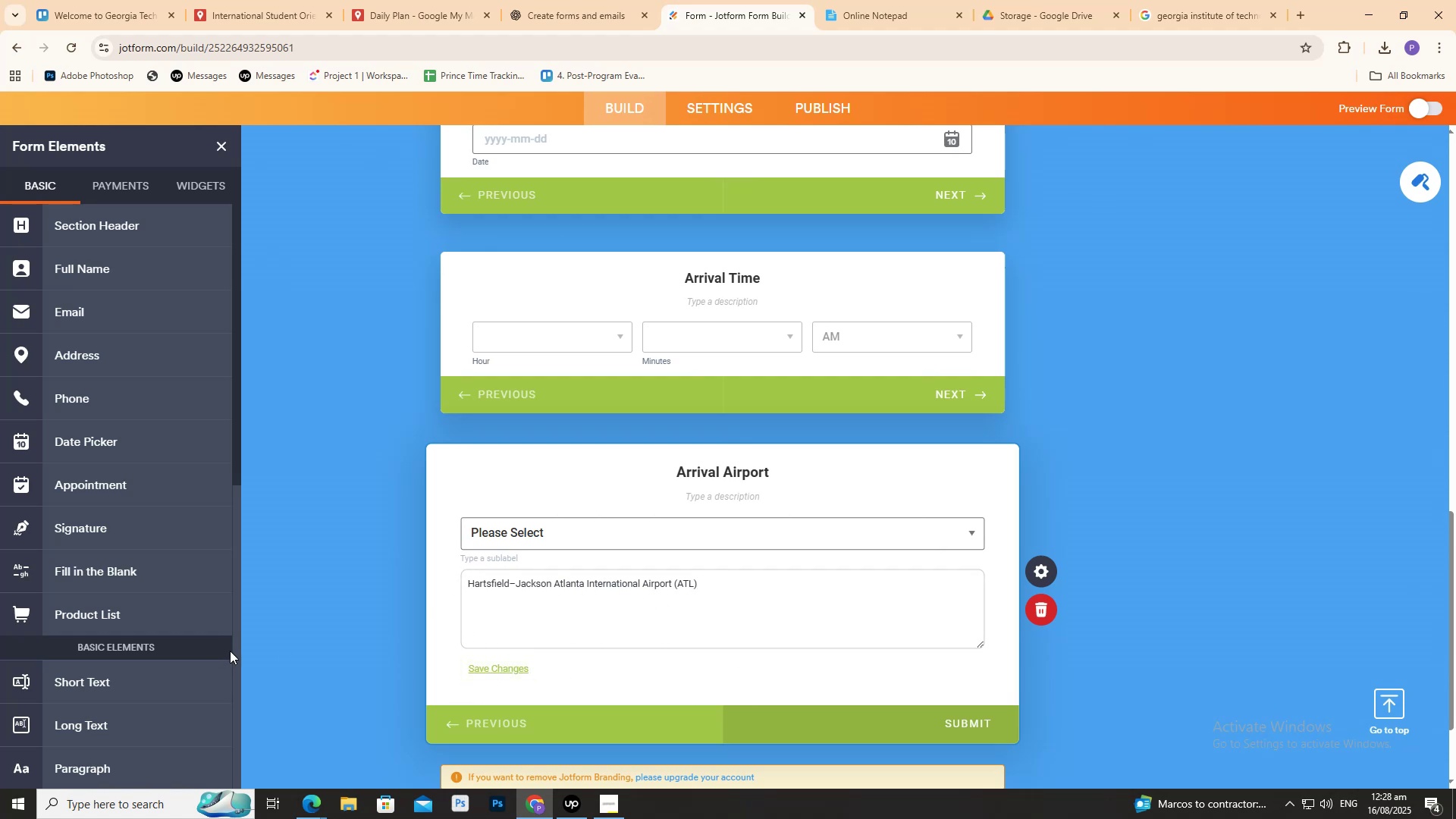 
wait(6.78)
 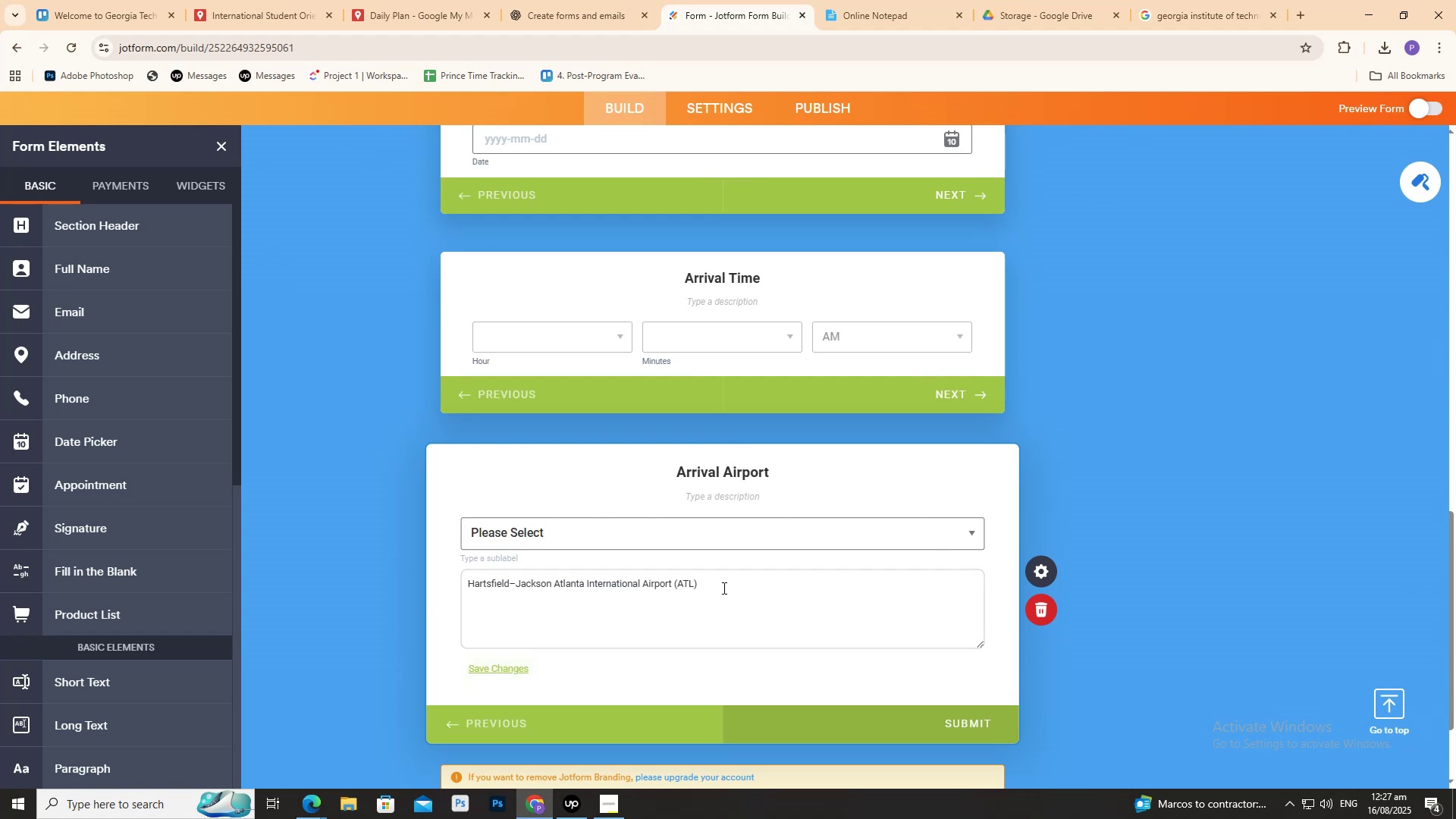 
left_click([595, 622])
 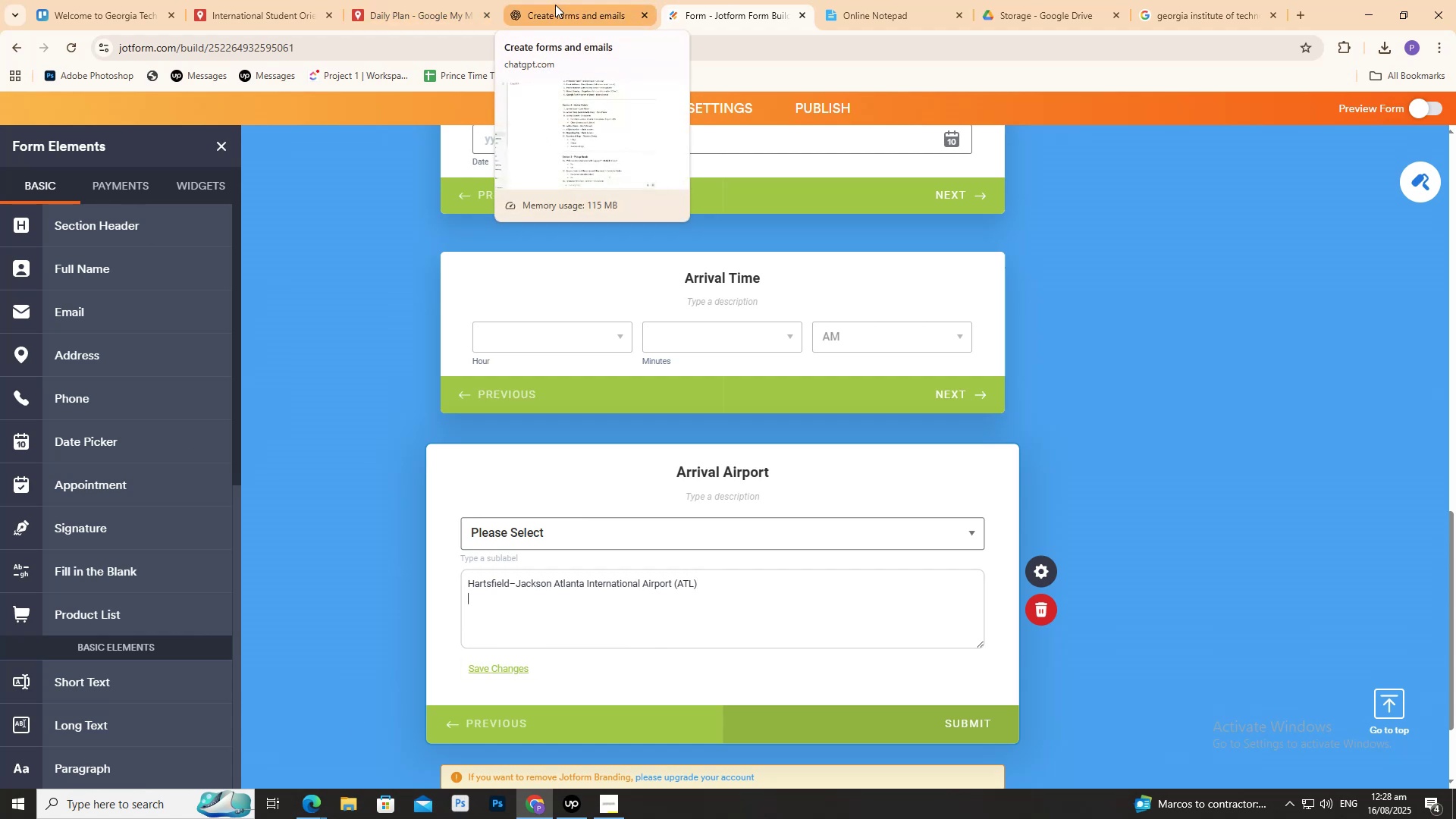 
wait(5.72)
 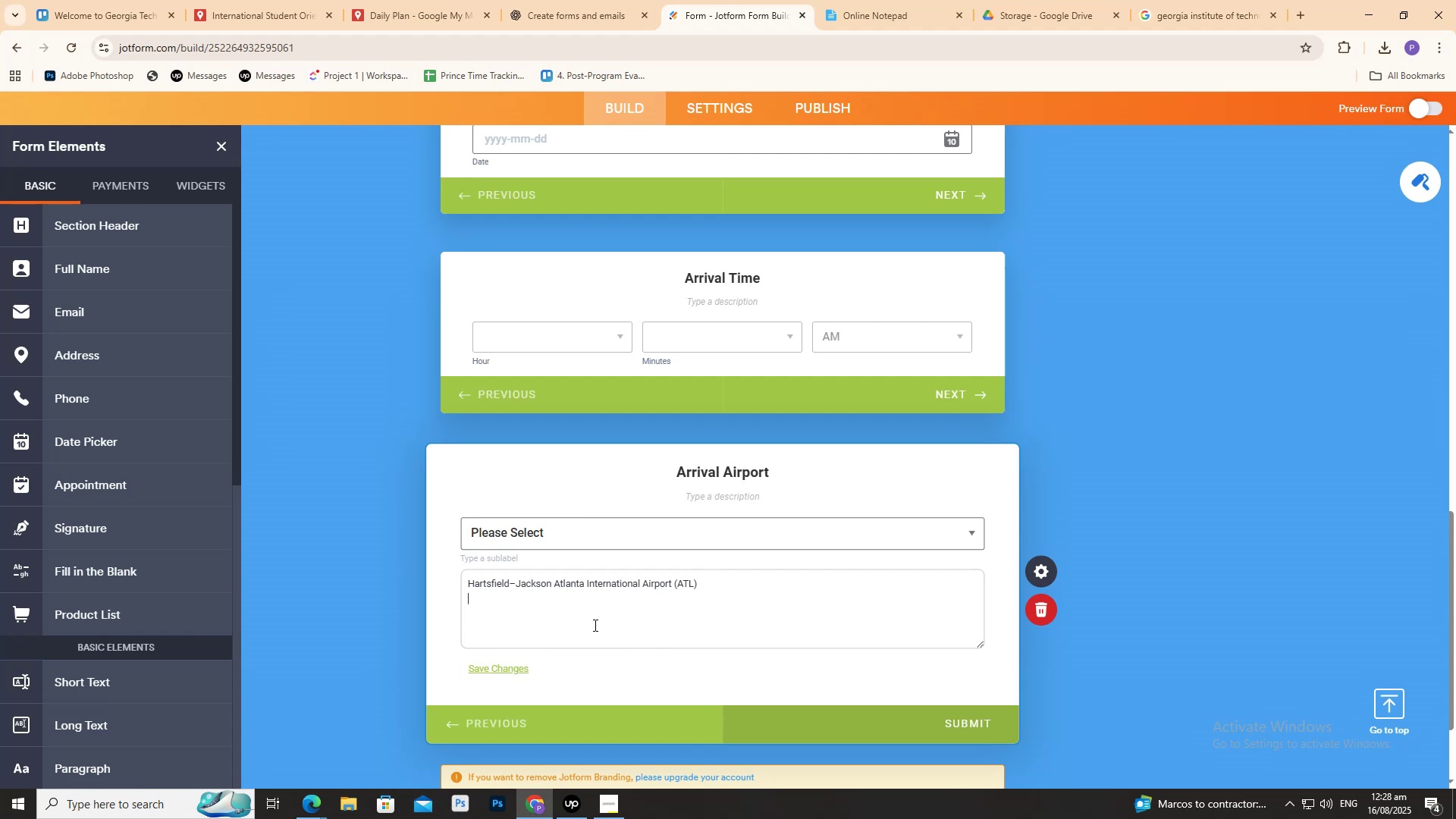 
left_click([555, 5])
 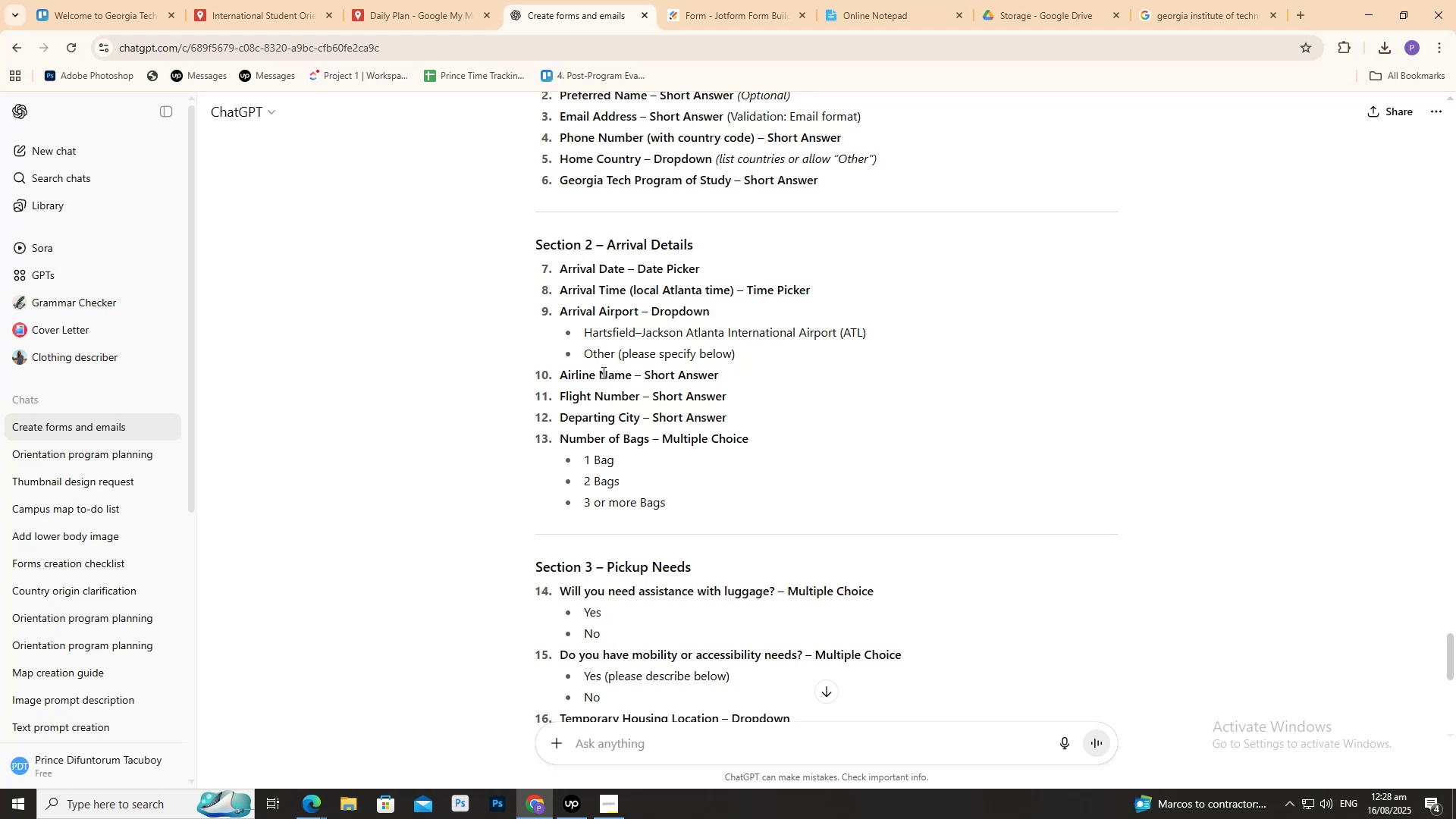 
wait(19.7)
 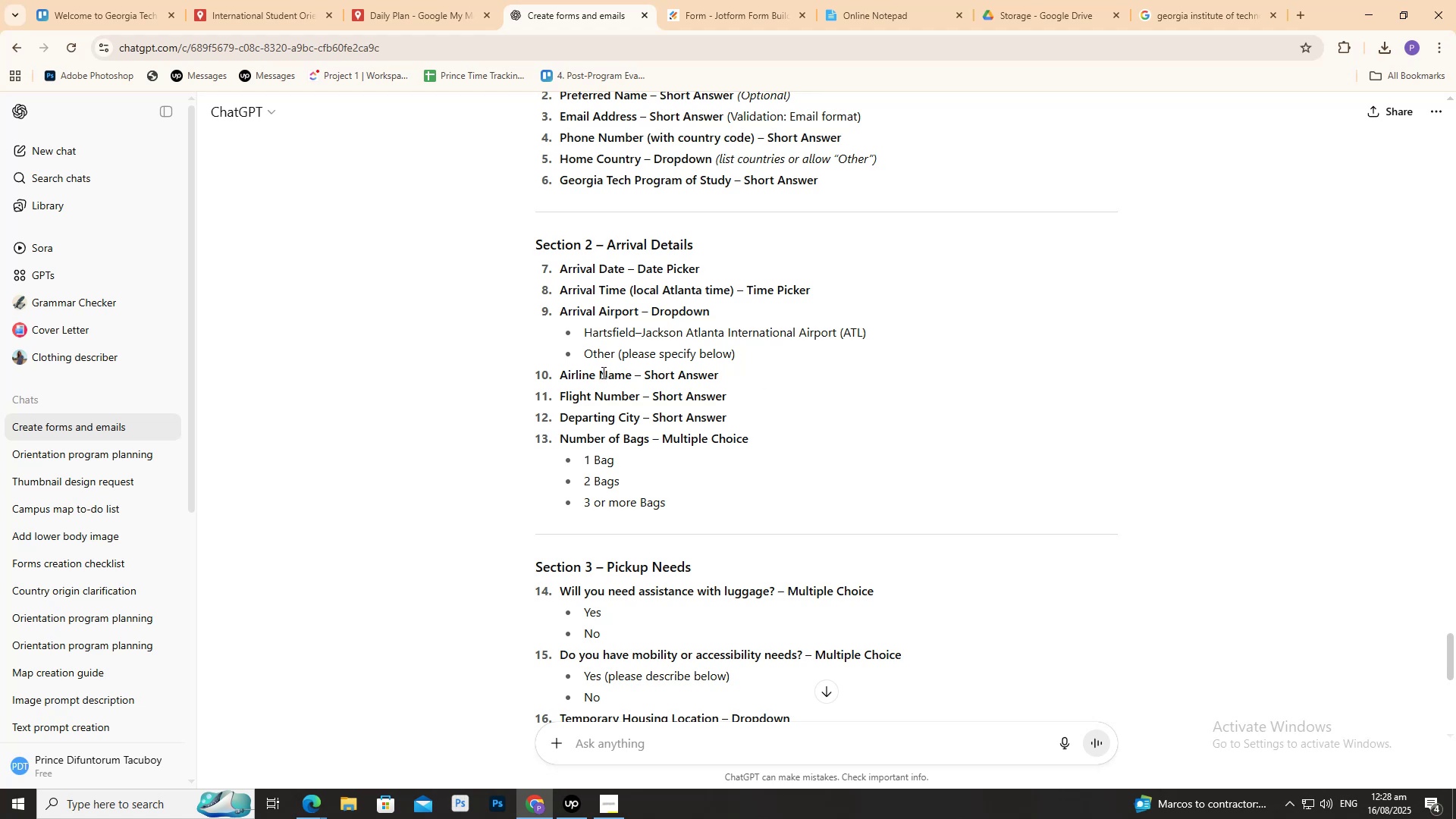 
left_click([707, 2])
 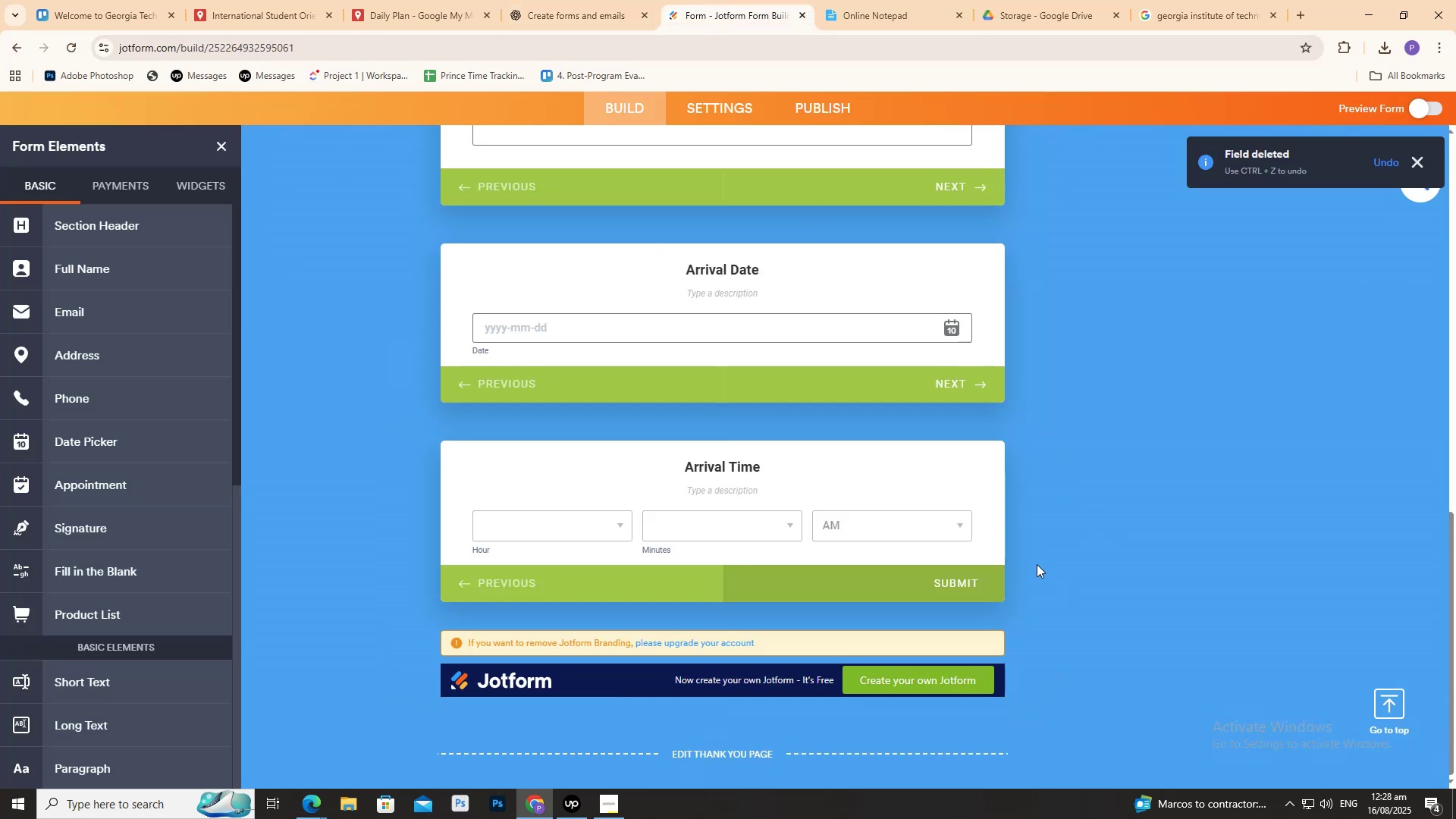 
scroll: coordinate [700, 448], scroll_direction: down, amount: 3.0
 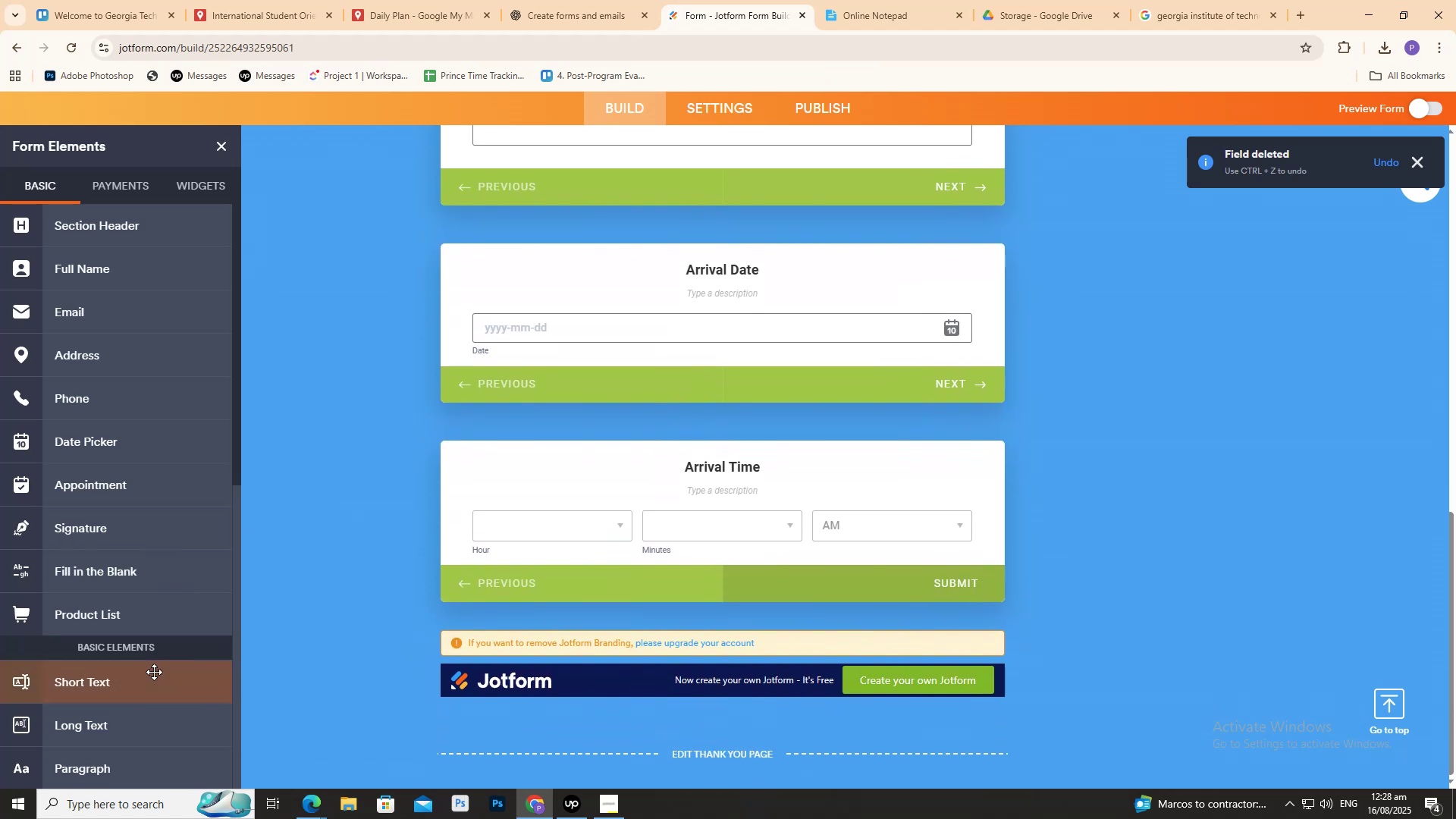 
left_click([152, 675])
 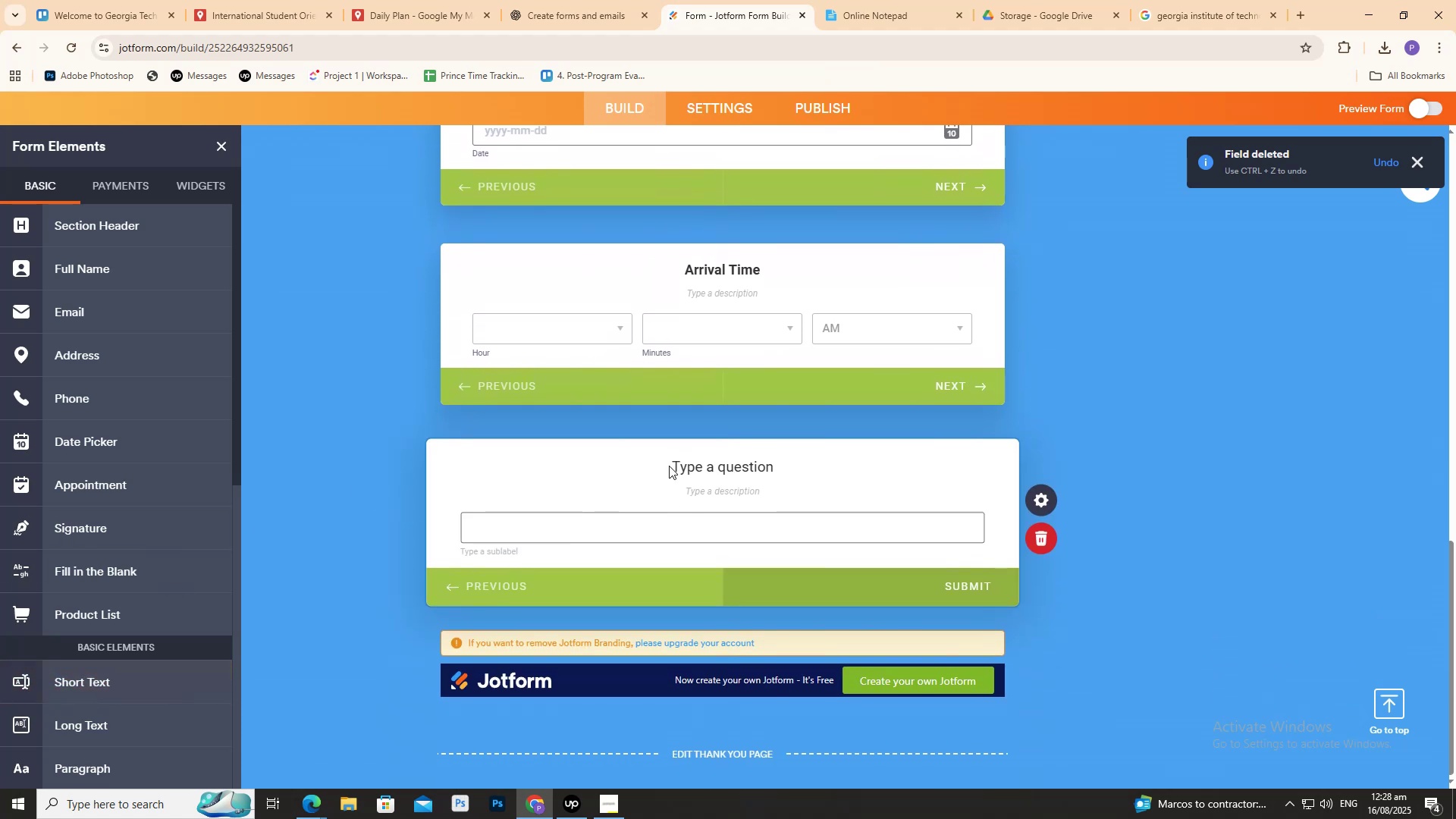 
left_click([673, 461])
 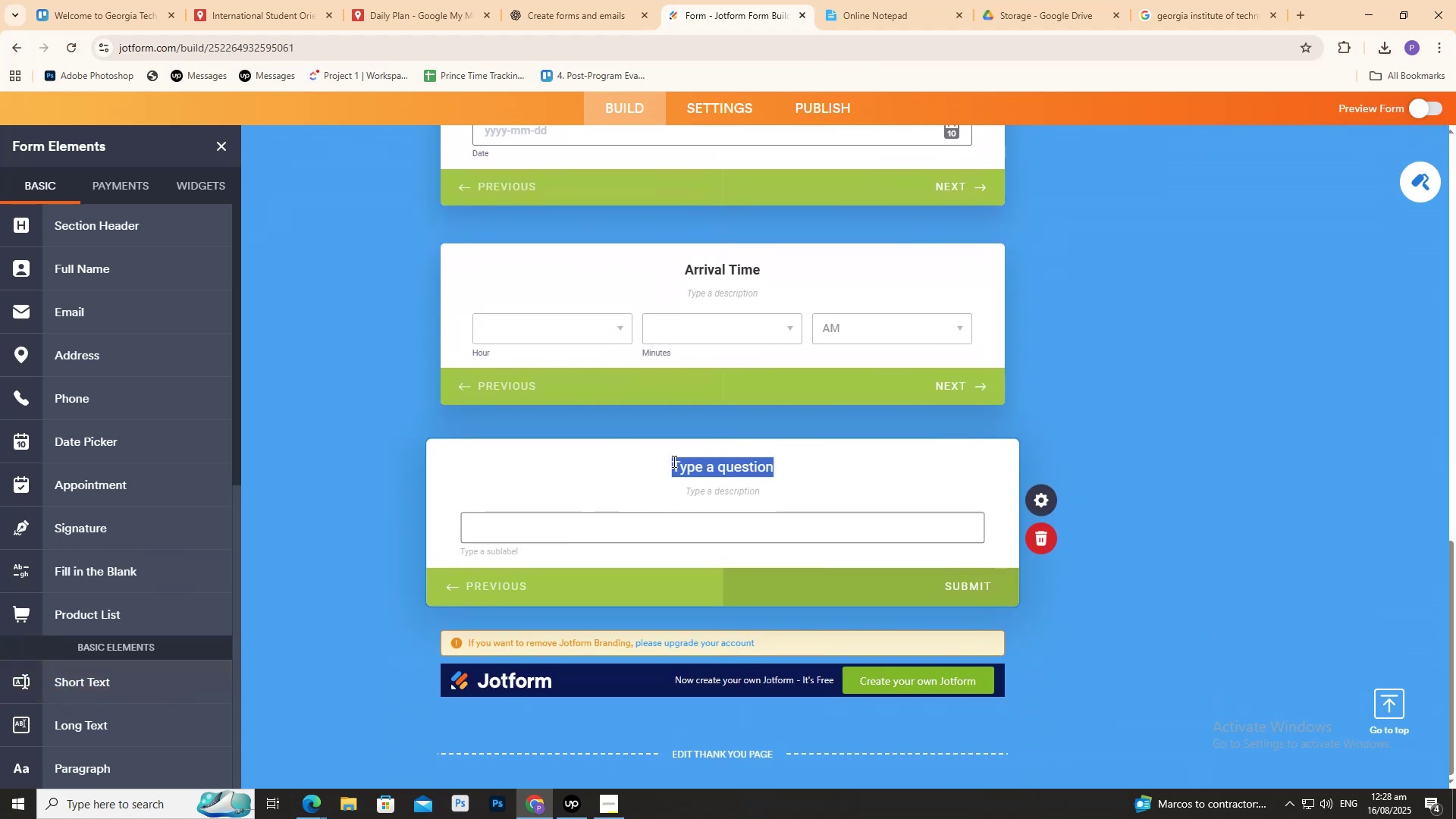 
left_click_drag(start_coordinate=[673, 461], to_coordinate=[708, 460])
 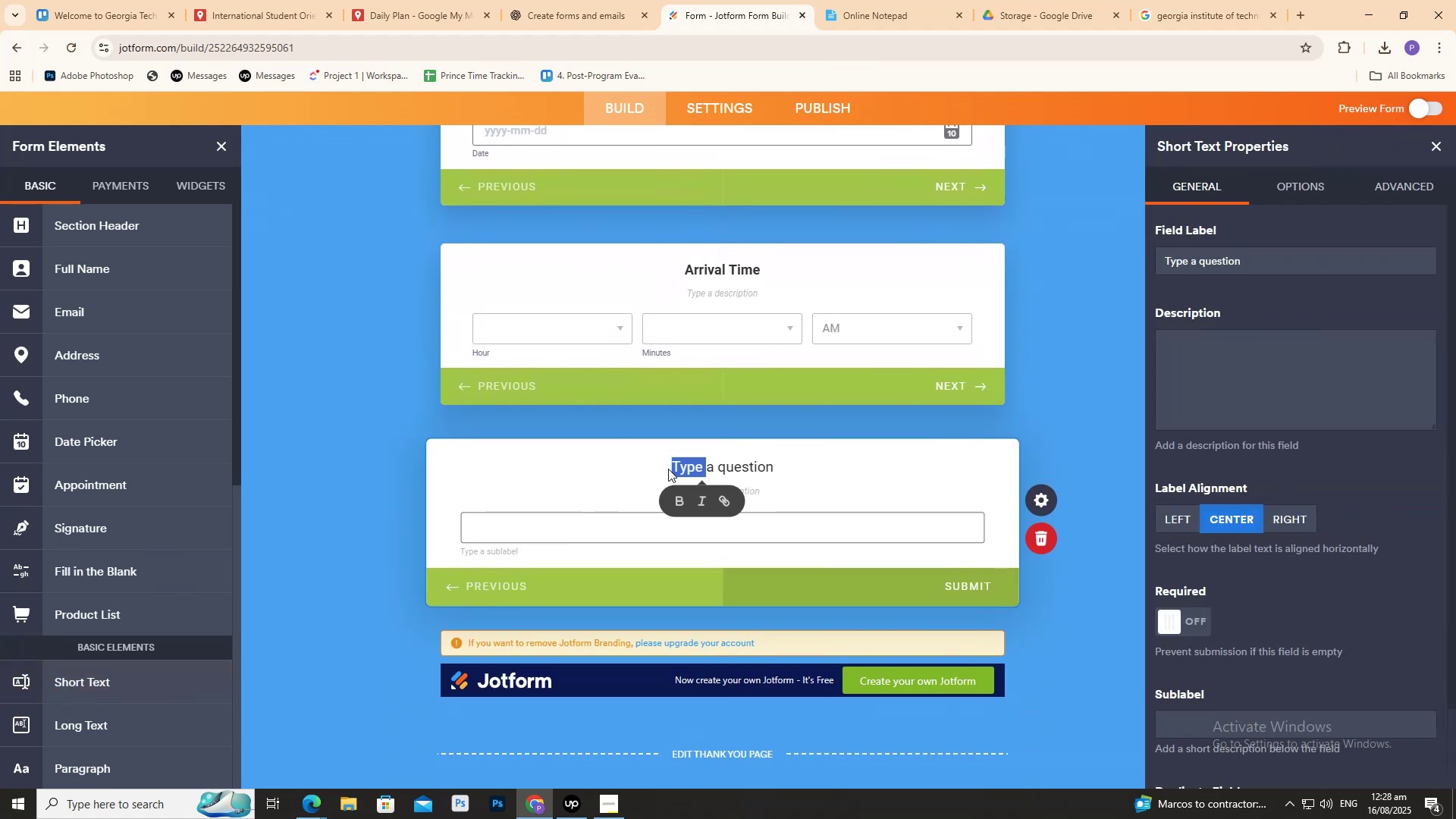 
left_click([668, 469])
 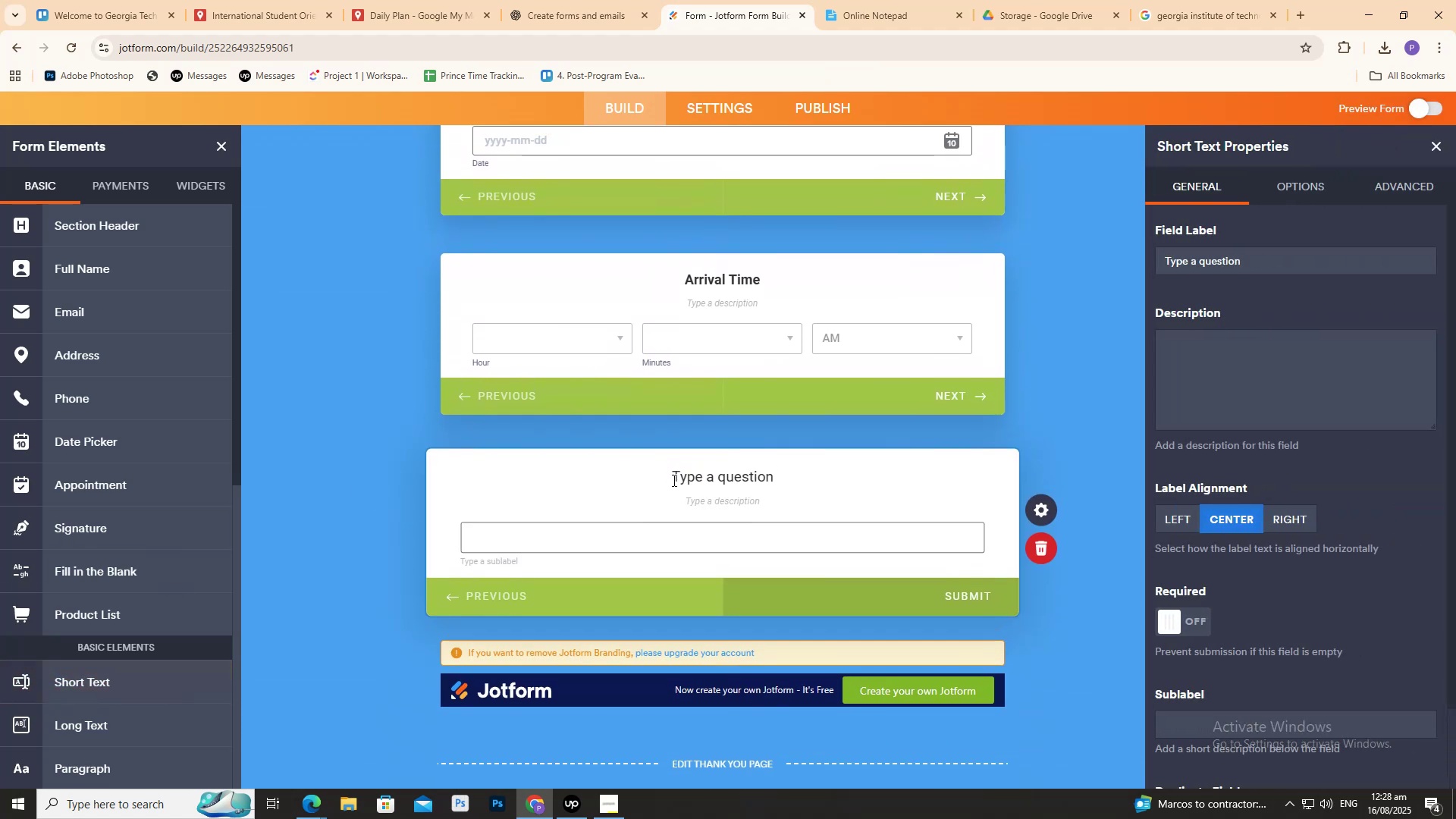 
left_click_drag(start_coordinate=[673, 480], to_coordinate=[792, 484])
 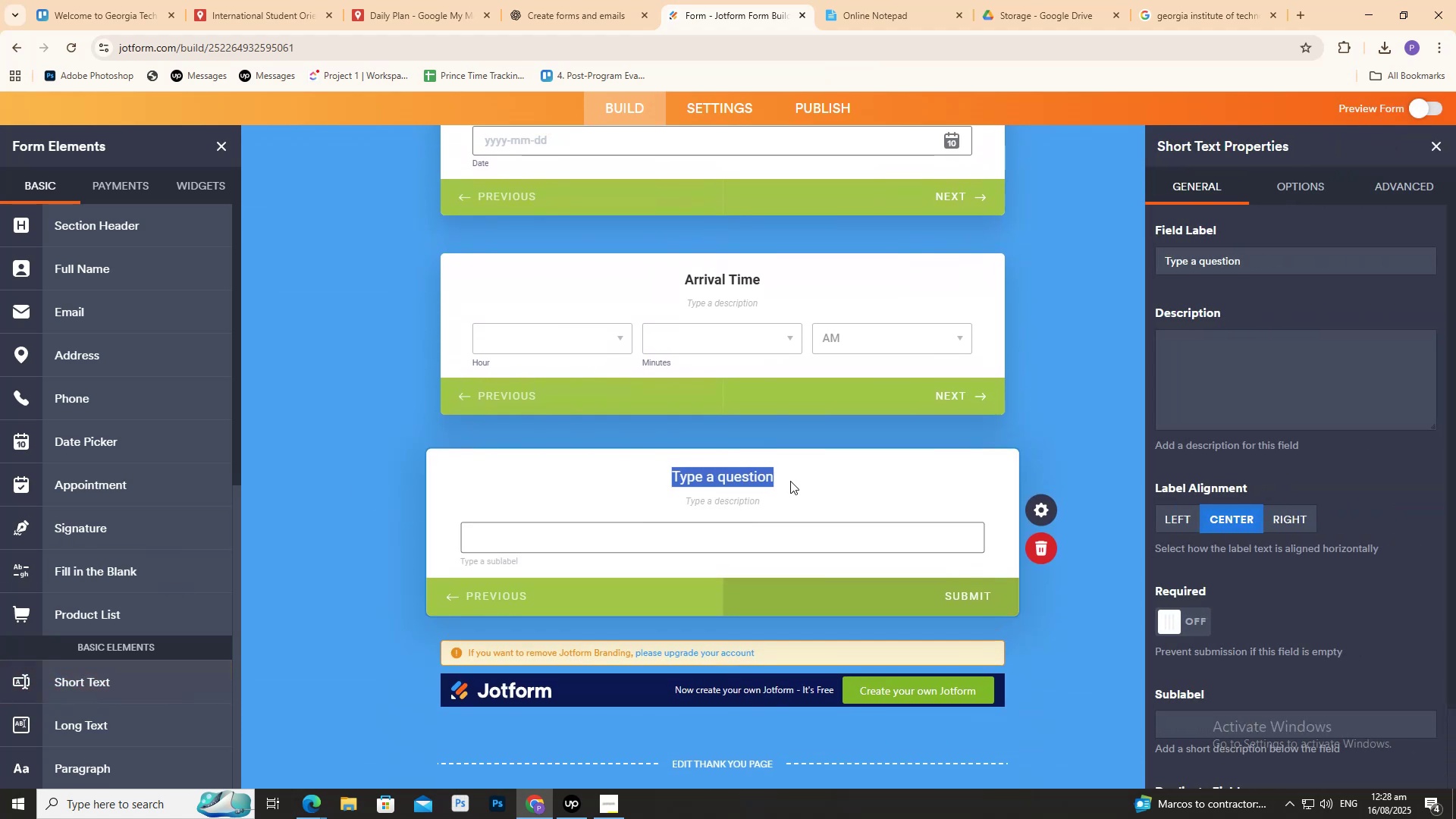 
type(Arrival Ai4rp)
key(Backspace)
key(Backspace)
key(Backspace)
type(rport)
 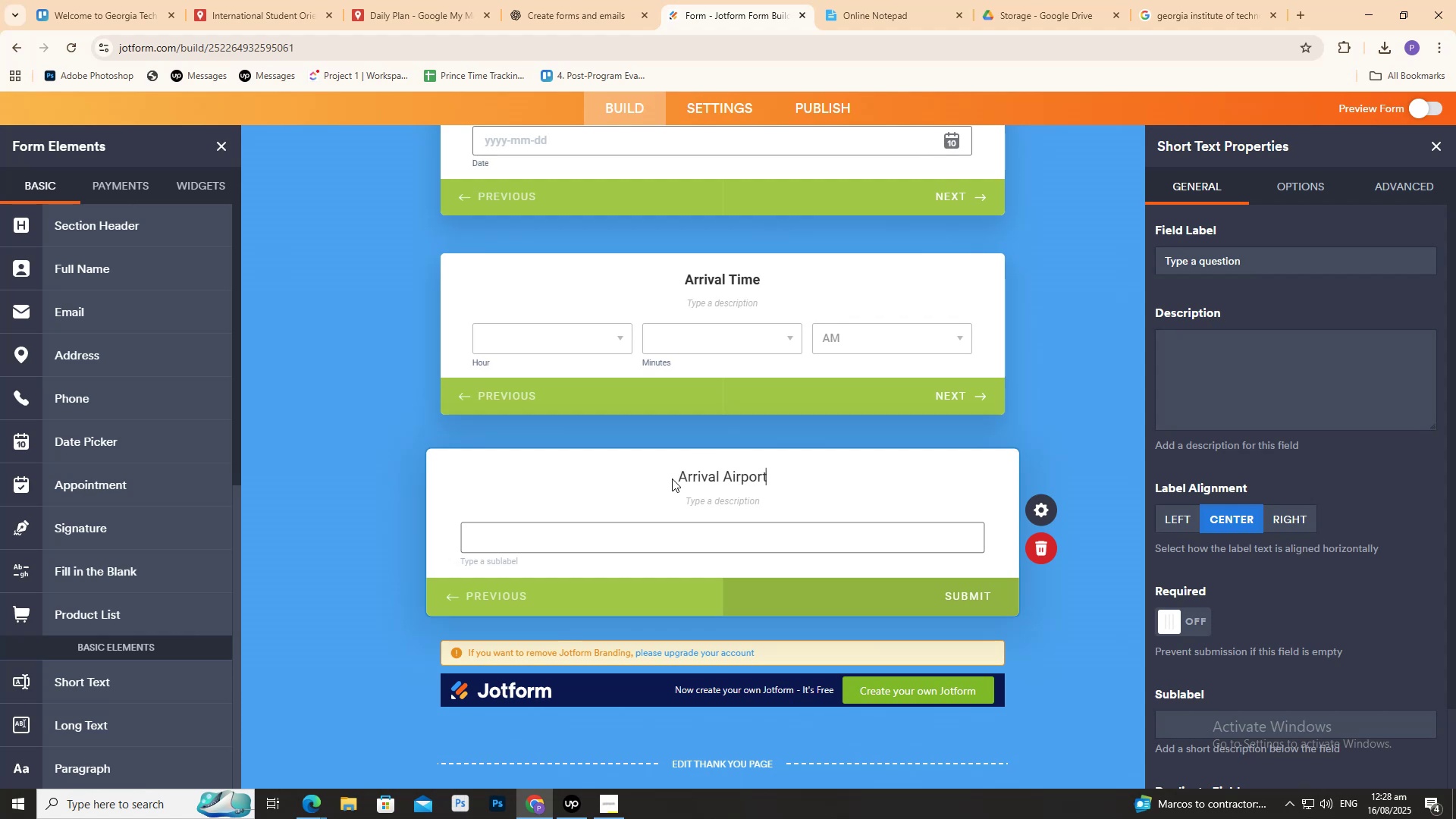 
left_click_drag(start_coordinate=[679, 474], to_coordinate=[763, 475])
 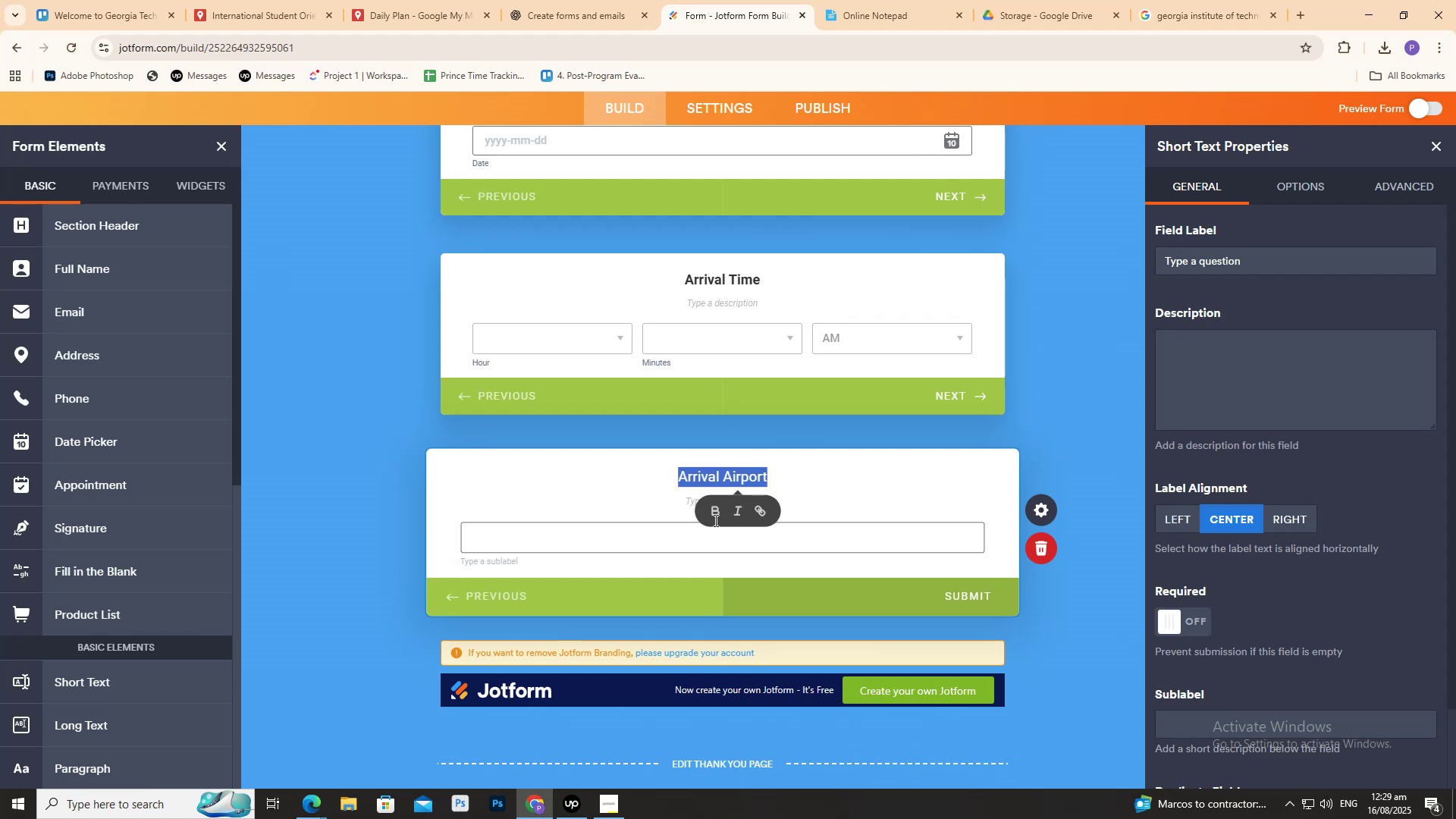 
left_click([717, 513])
 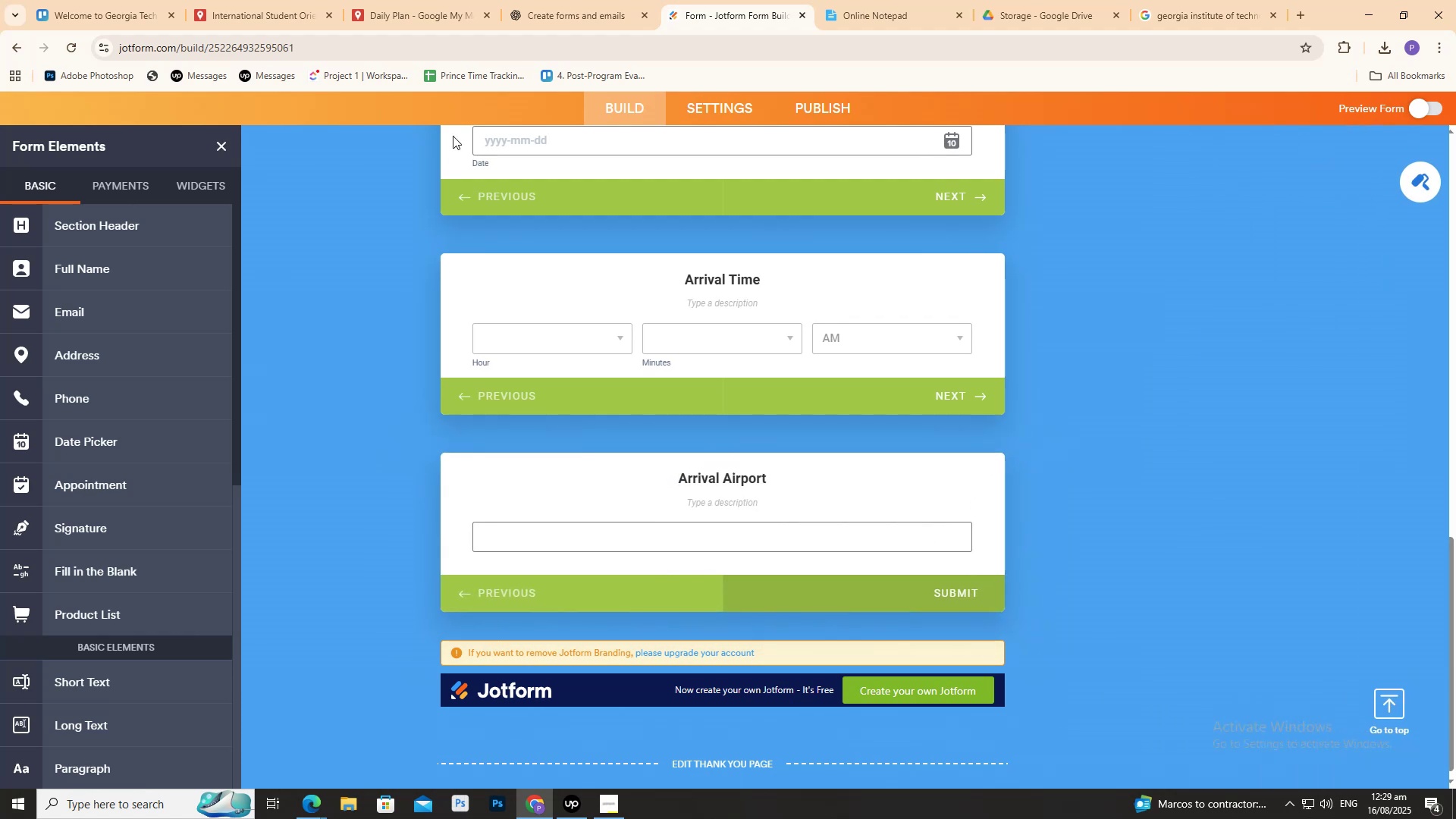 
left_click([620, 0])
 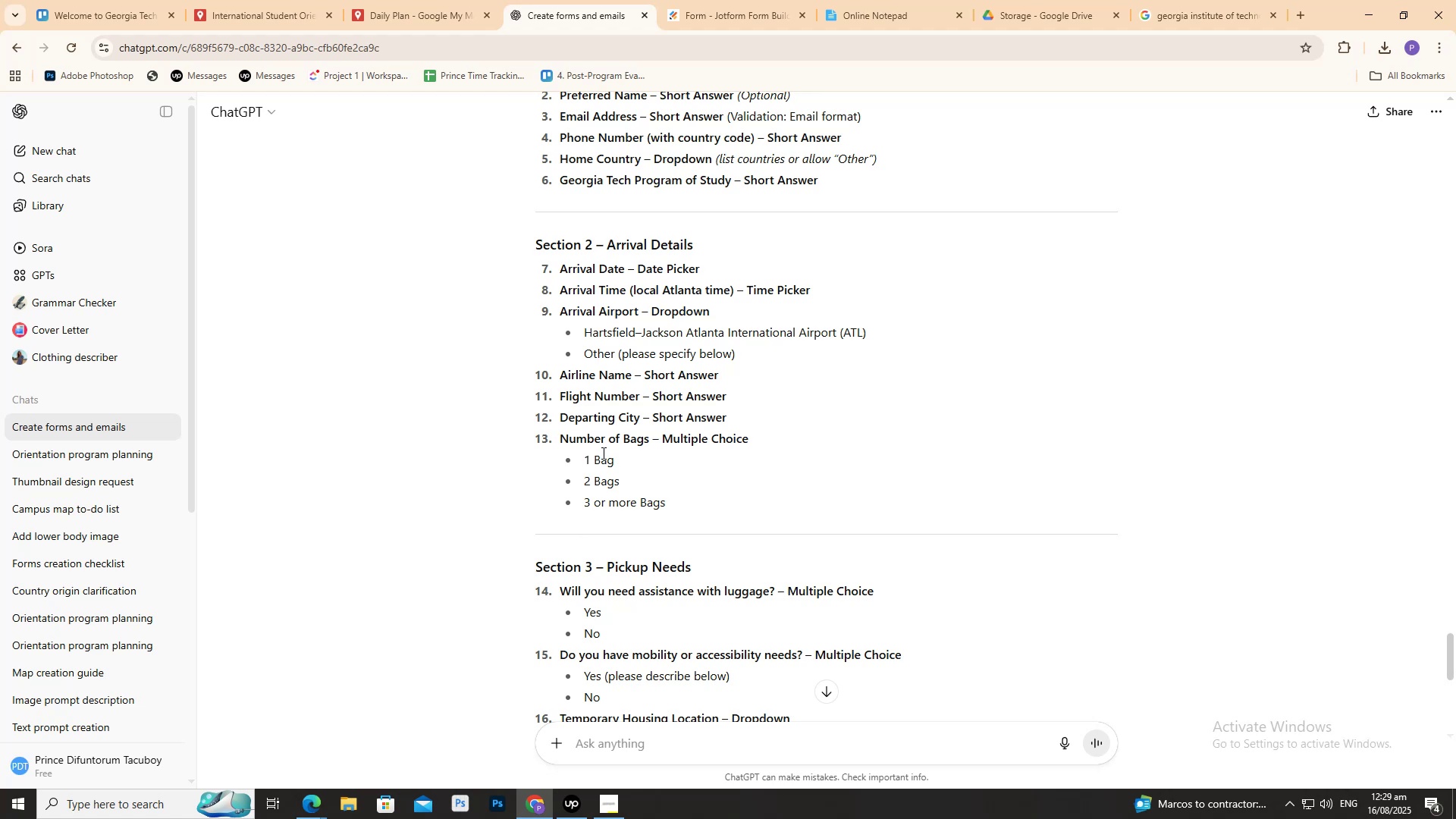 
scroll: coordinate [610, 453], scroll_direction: down, amount: 1.0
 